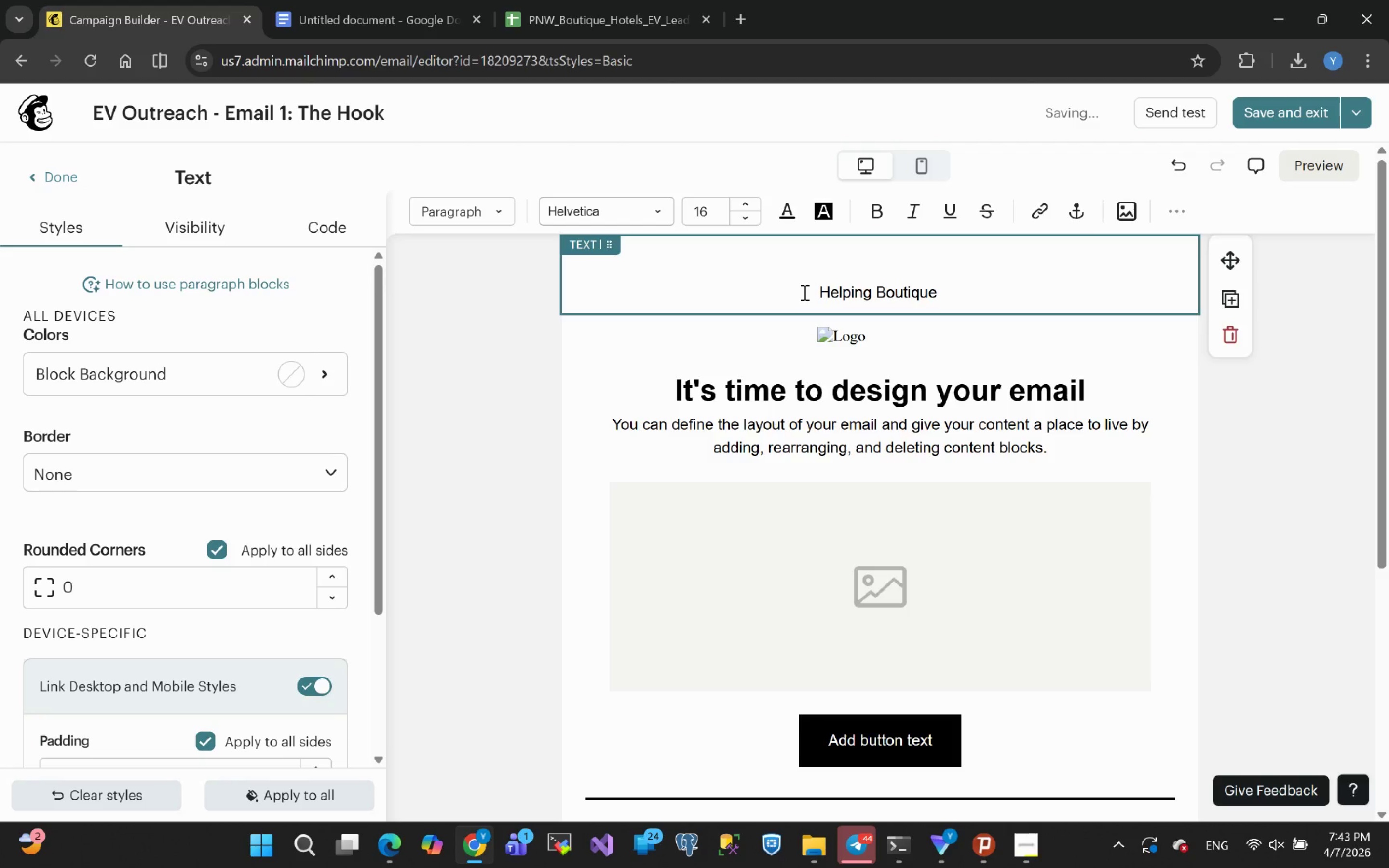 
type(Hotels )
 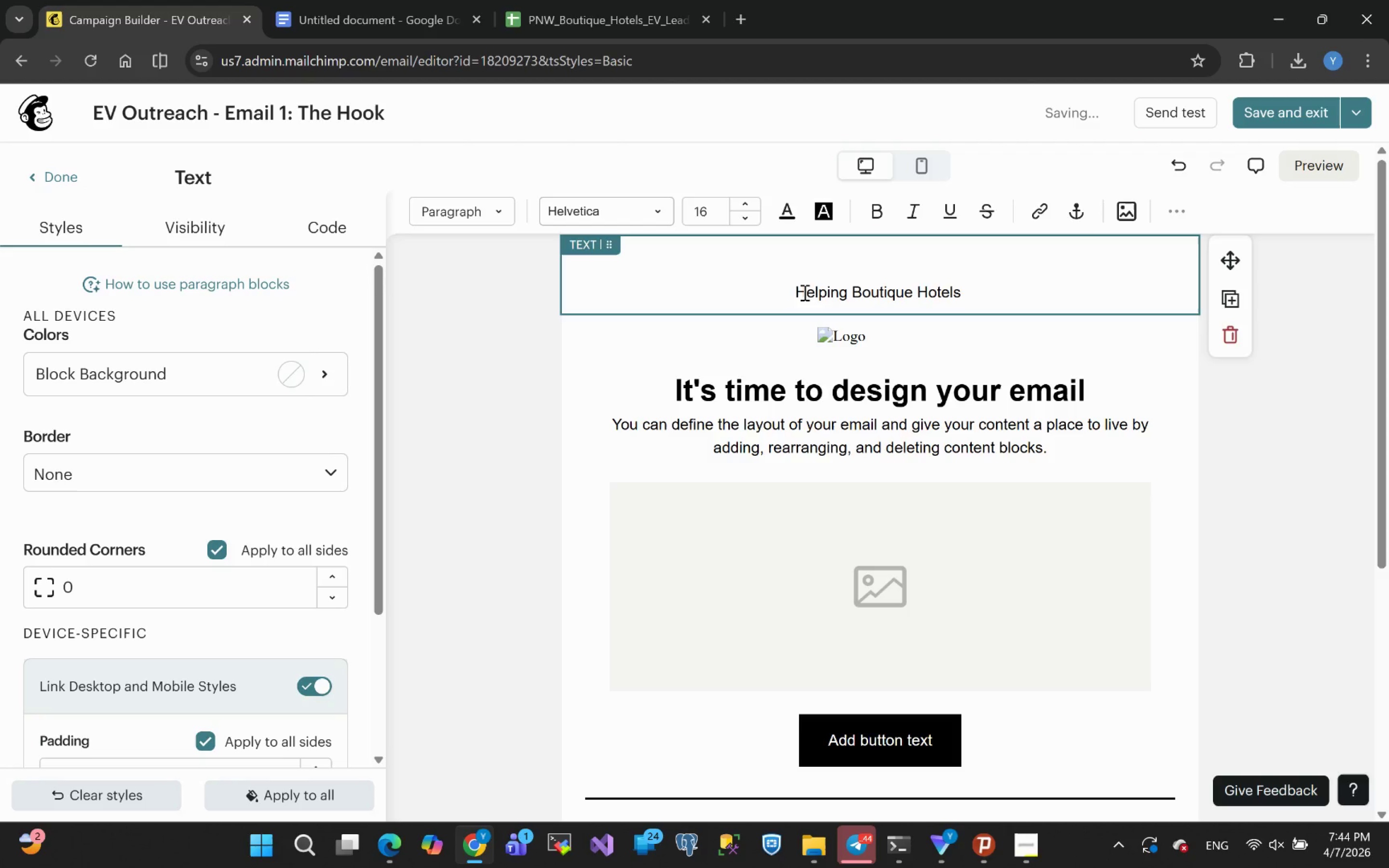 
wait(6.58)
 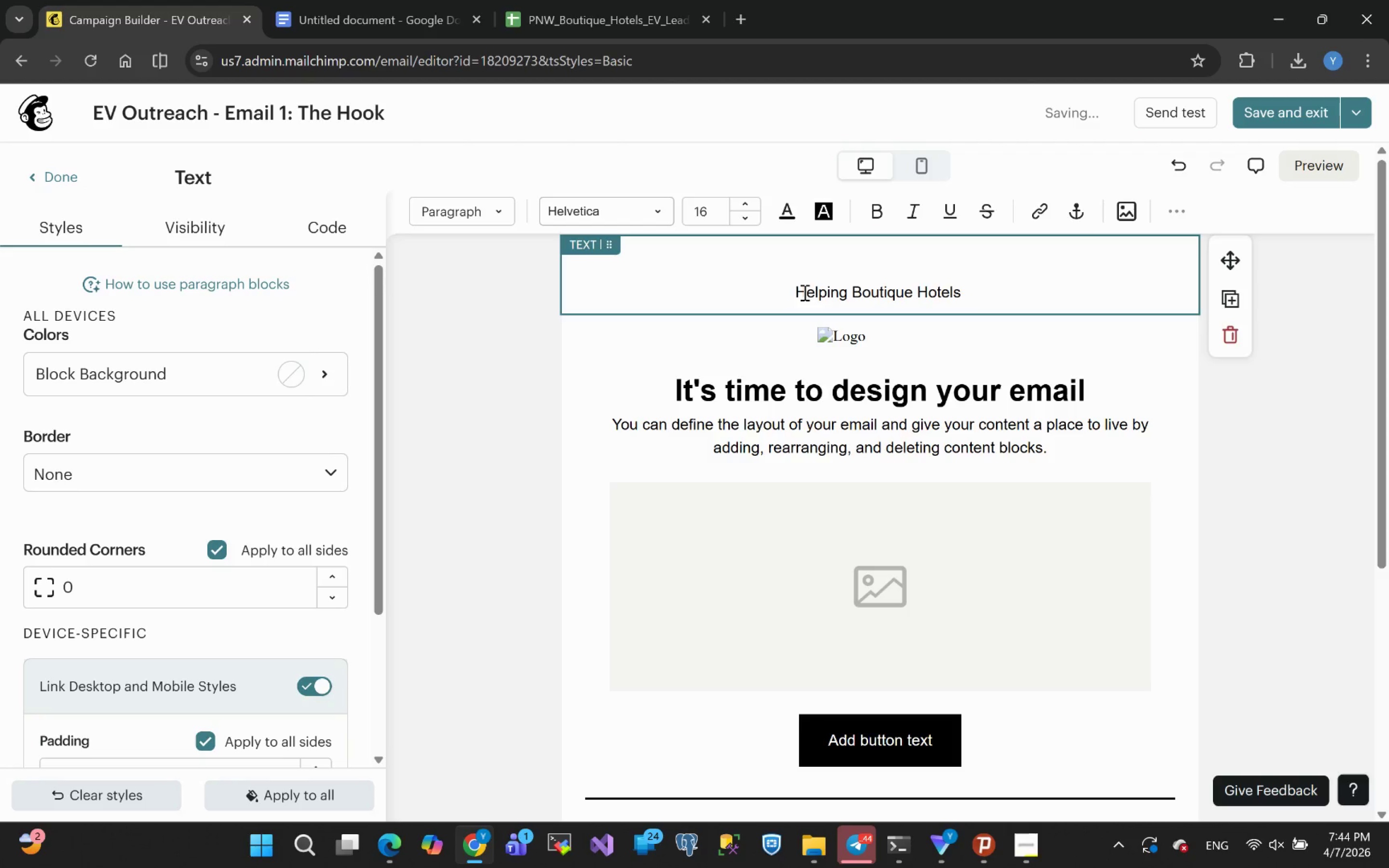 
type(capti)
key(Backspace)
type(uture )
key(Backspace)
key(Backspace)
key(Backspace)
key(Backspace)
key(Backspace)
key(Backspace)
type(ure EV Tourists)
 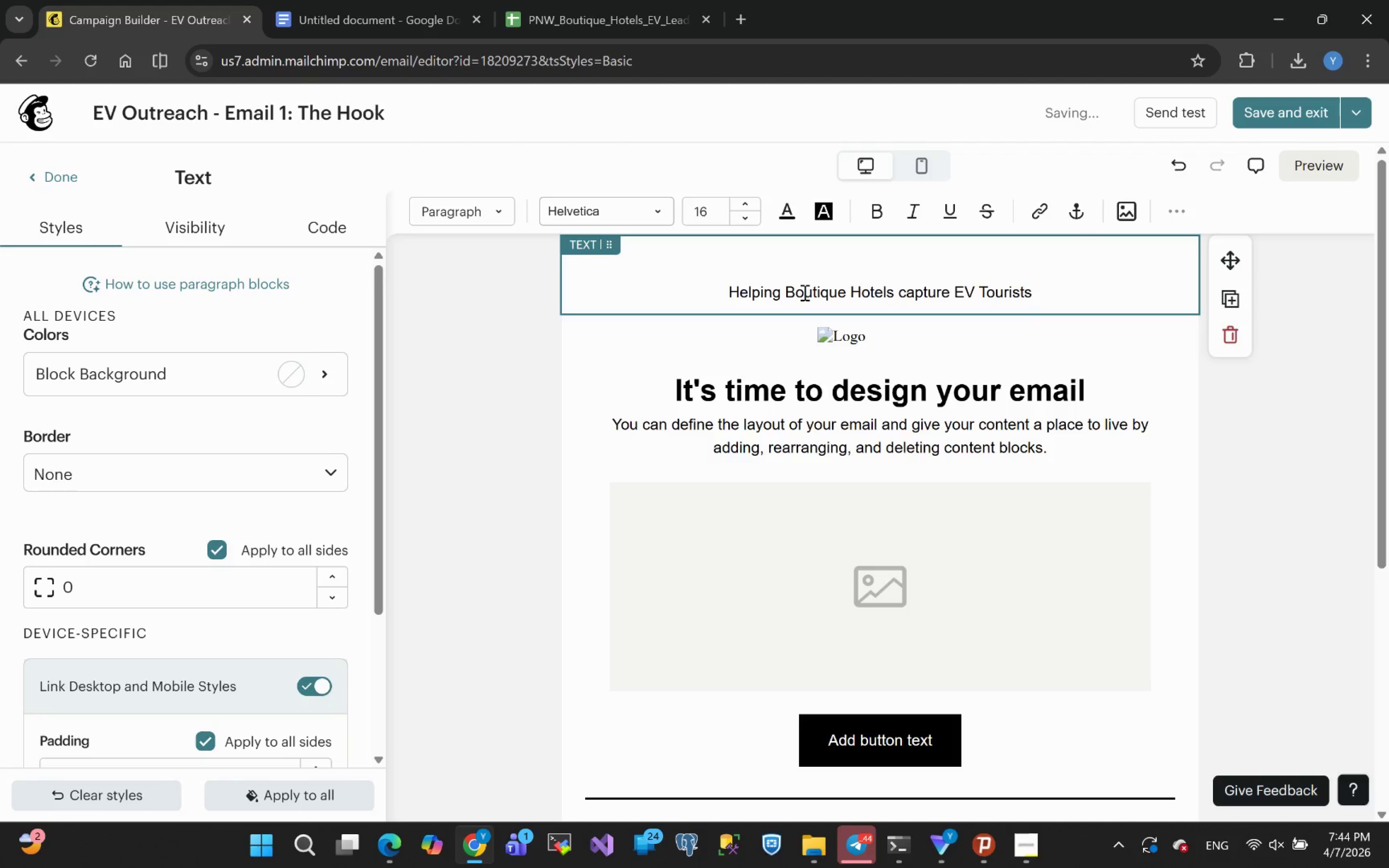 
left_click_drag(start_coordinate=[1099, 291], to_coordinate=[1096, 291])
 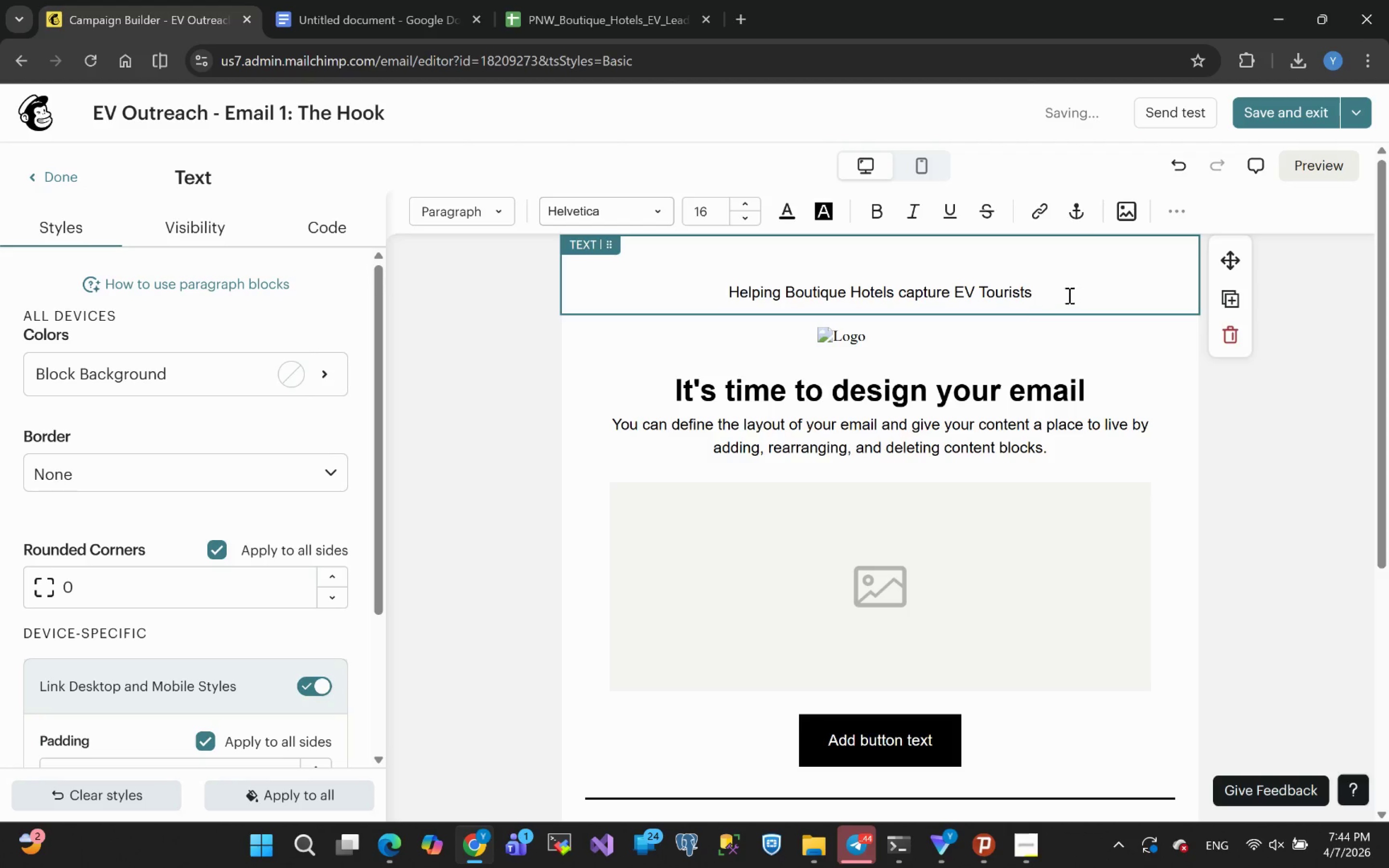 
scroll: coordinate [1067, 286], scroll_direction: up, amount: 2.0
 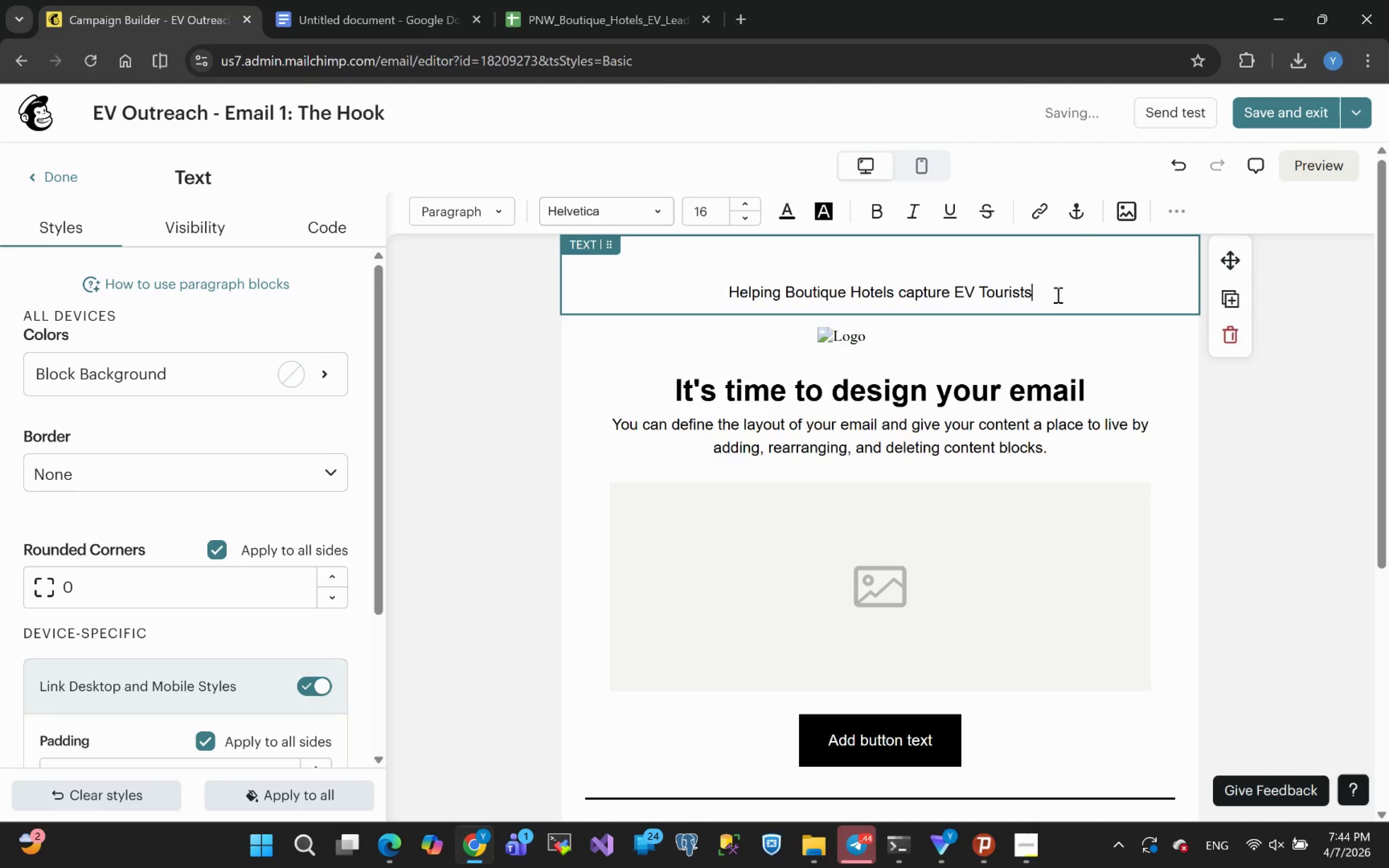 
left_click_drag(start_coordinate=[1056, 290], to_coordinate=[712, 291])
 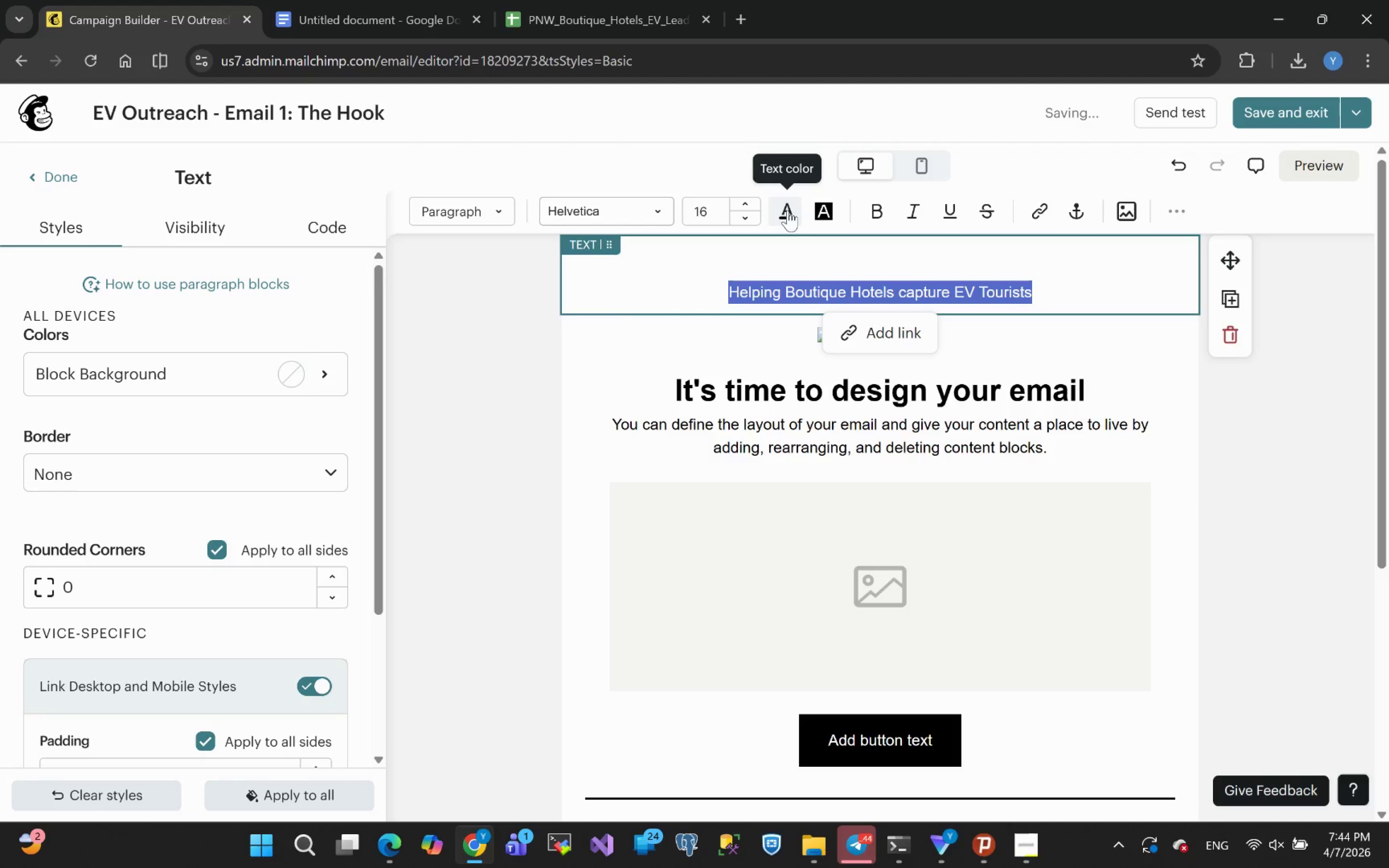 
double_click([747, 201])
 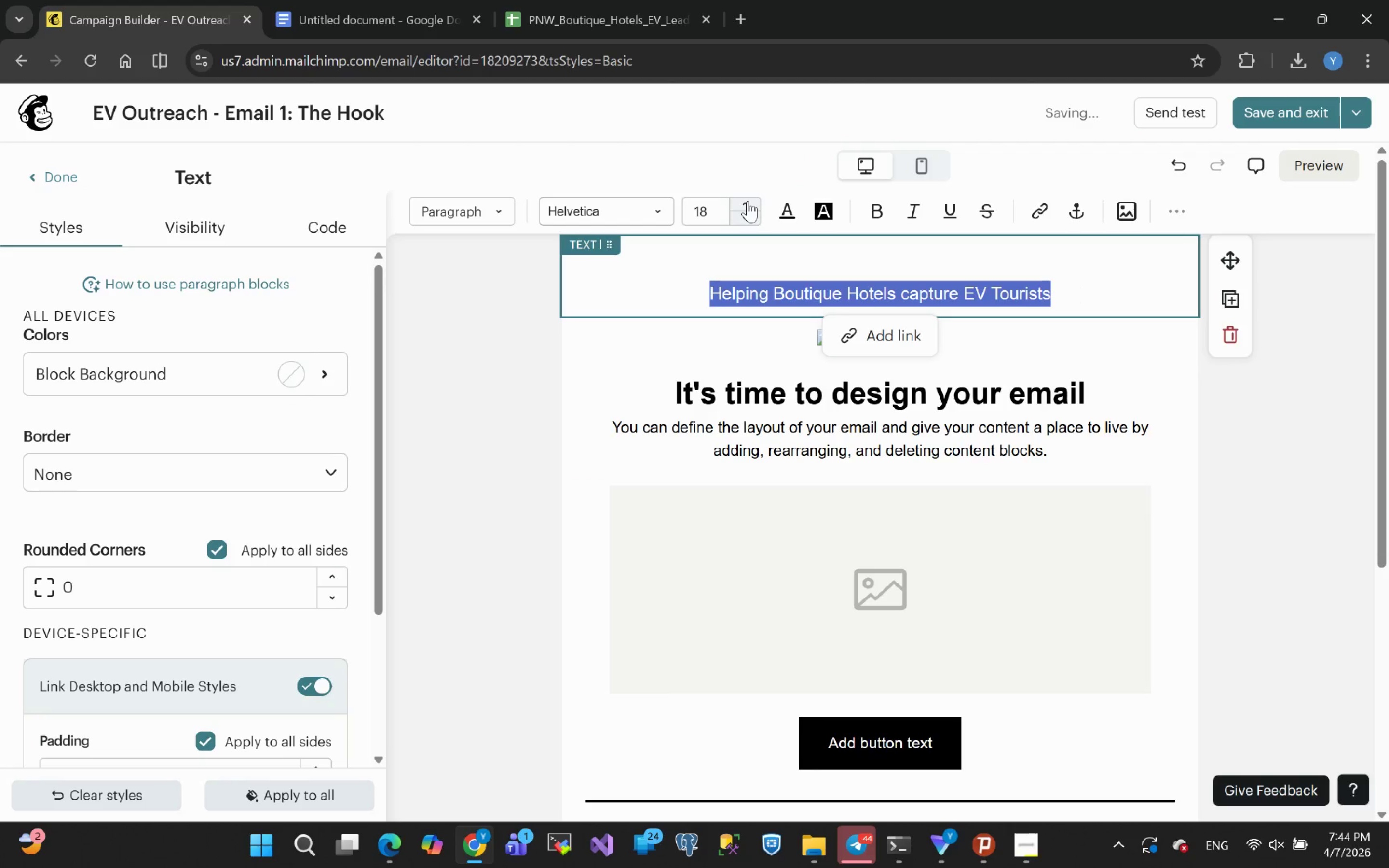 
left_click([748, 201])
 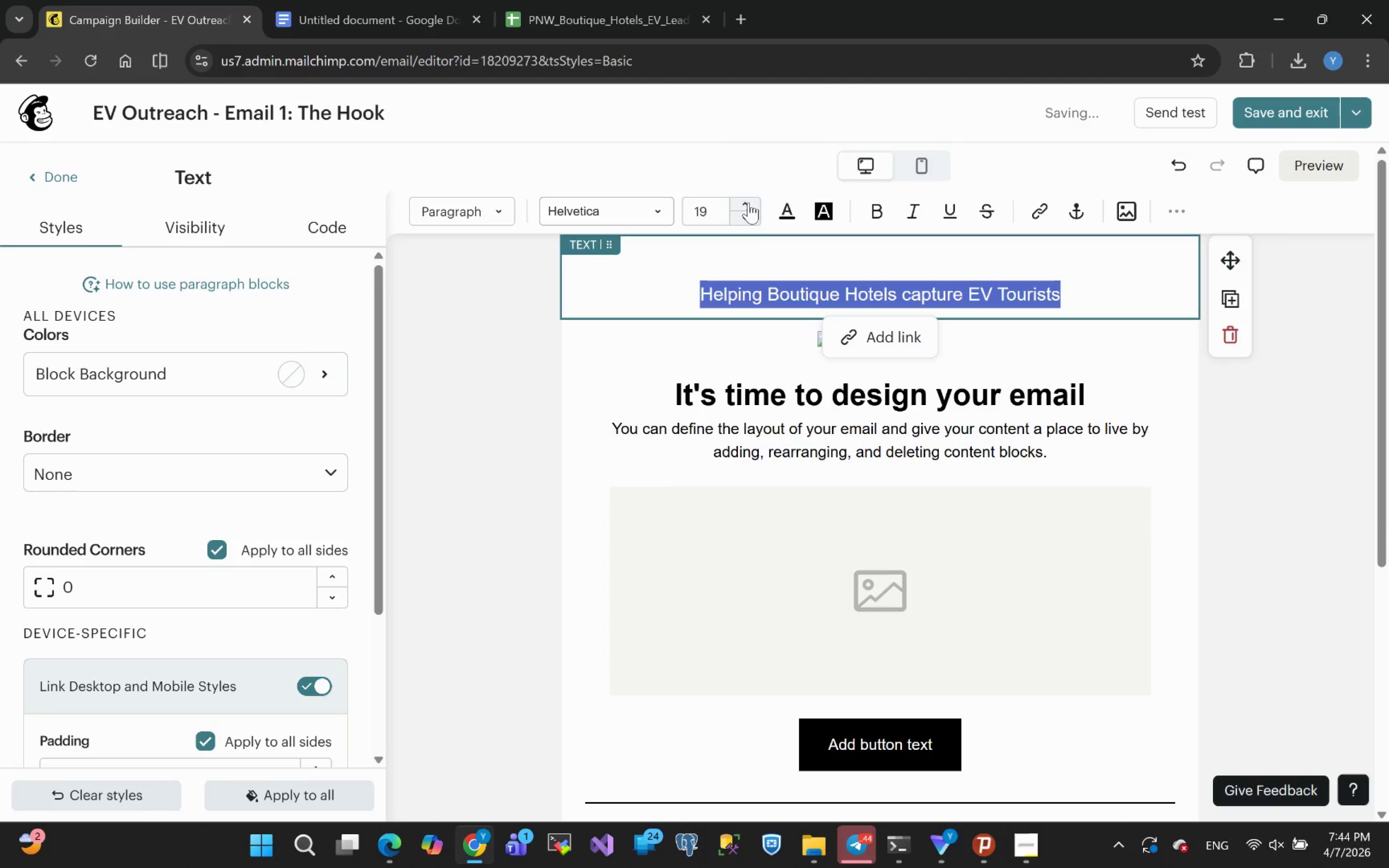 
left_click([747, 220])
 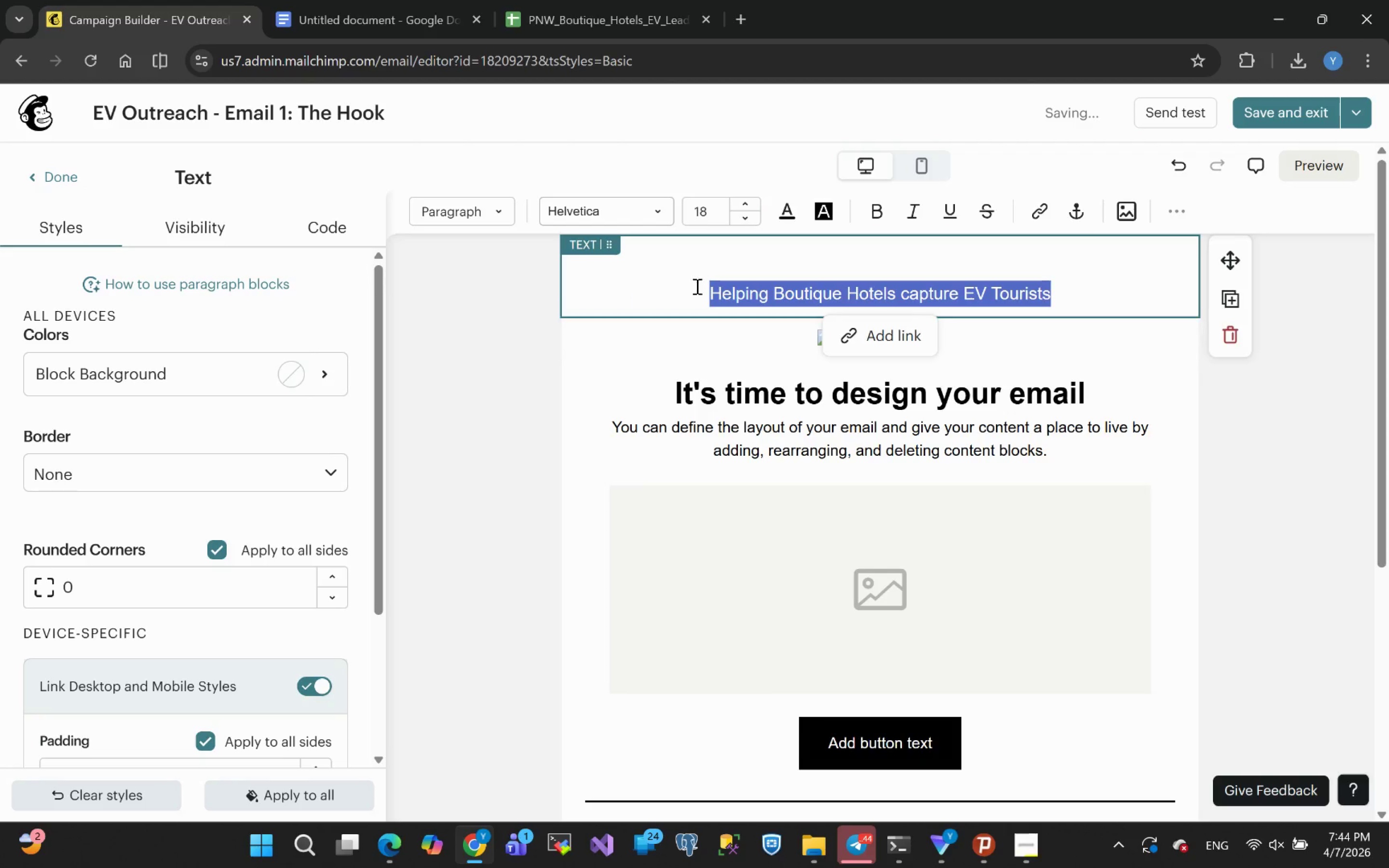 
scroll: coordinate [854, 341], scroll_direction: up, amount: 2.0
 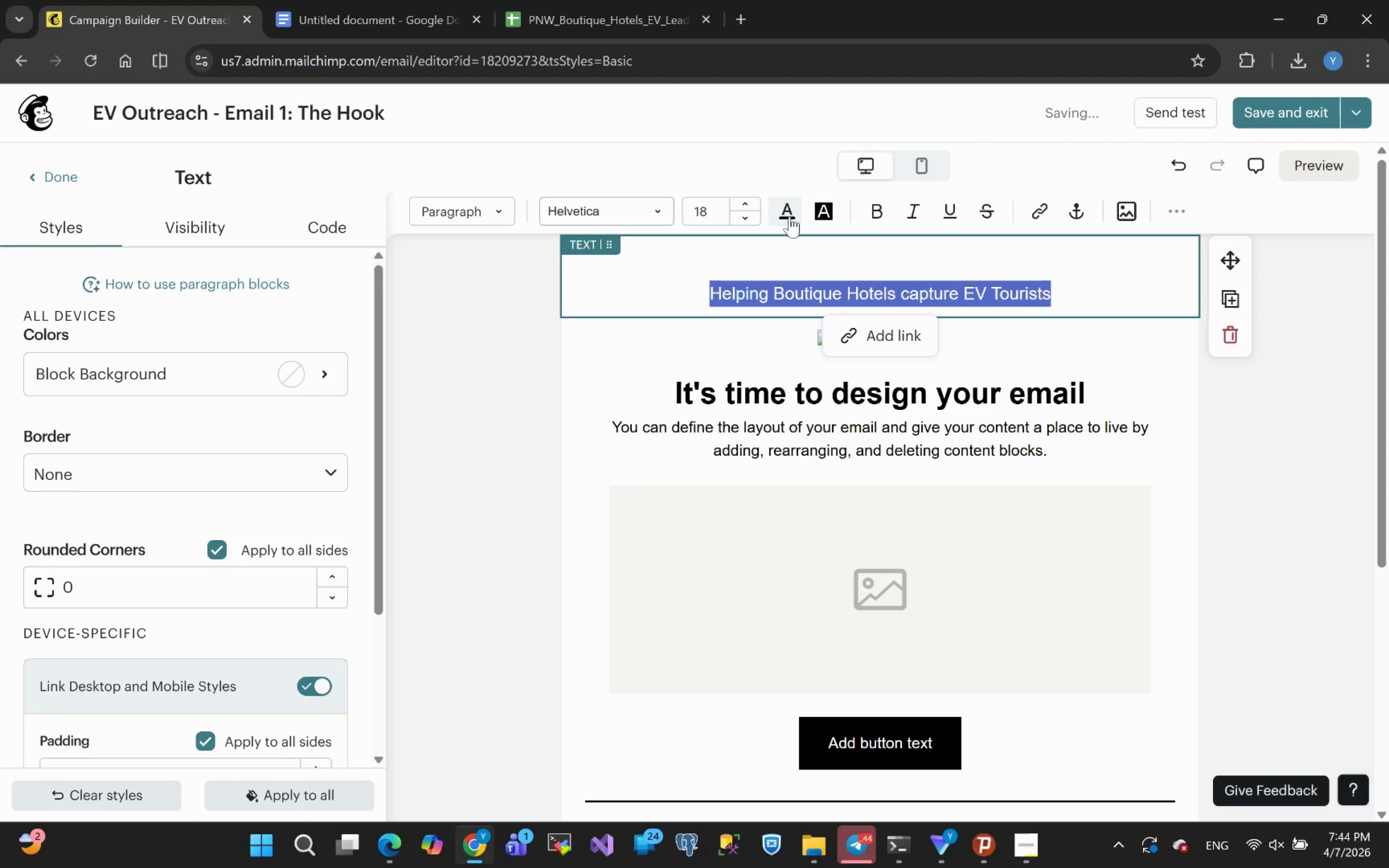 
left_click([791, 217])
 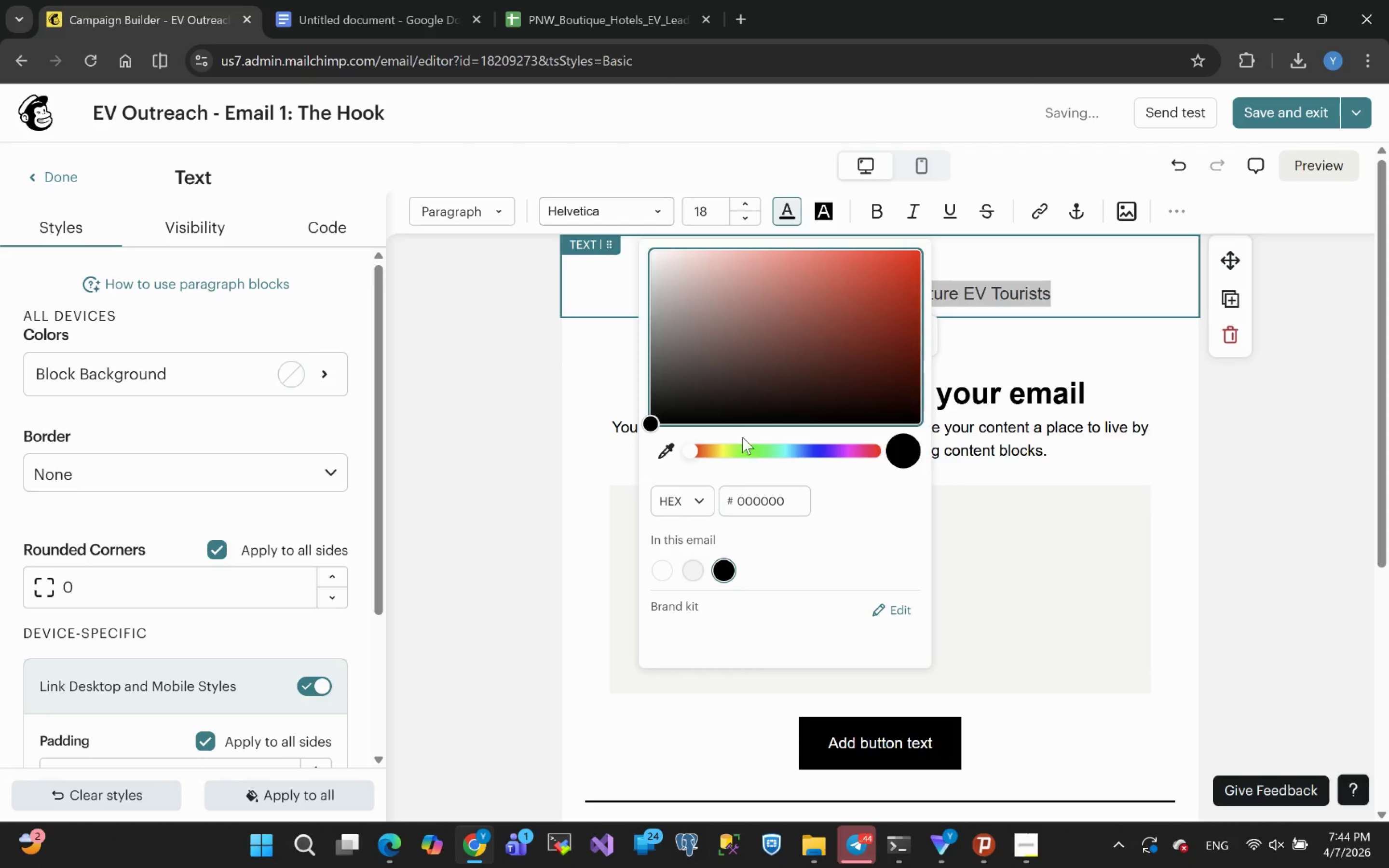 
left_click([748, 451])
 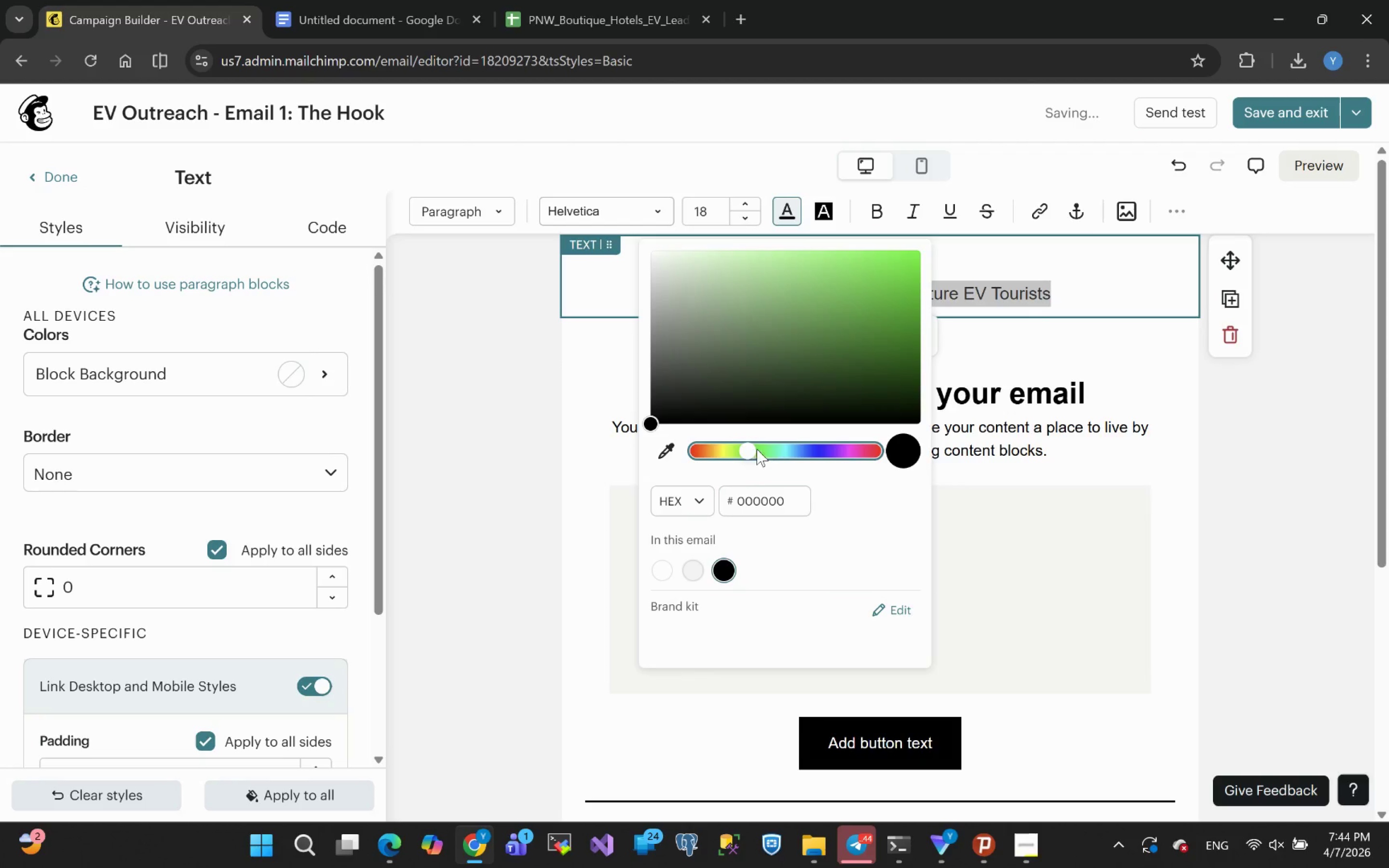 
left_click([758, 449])
 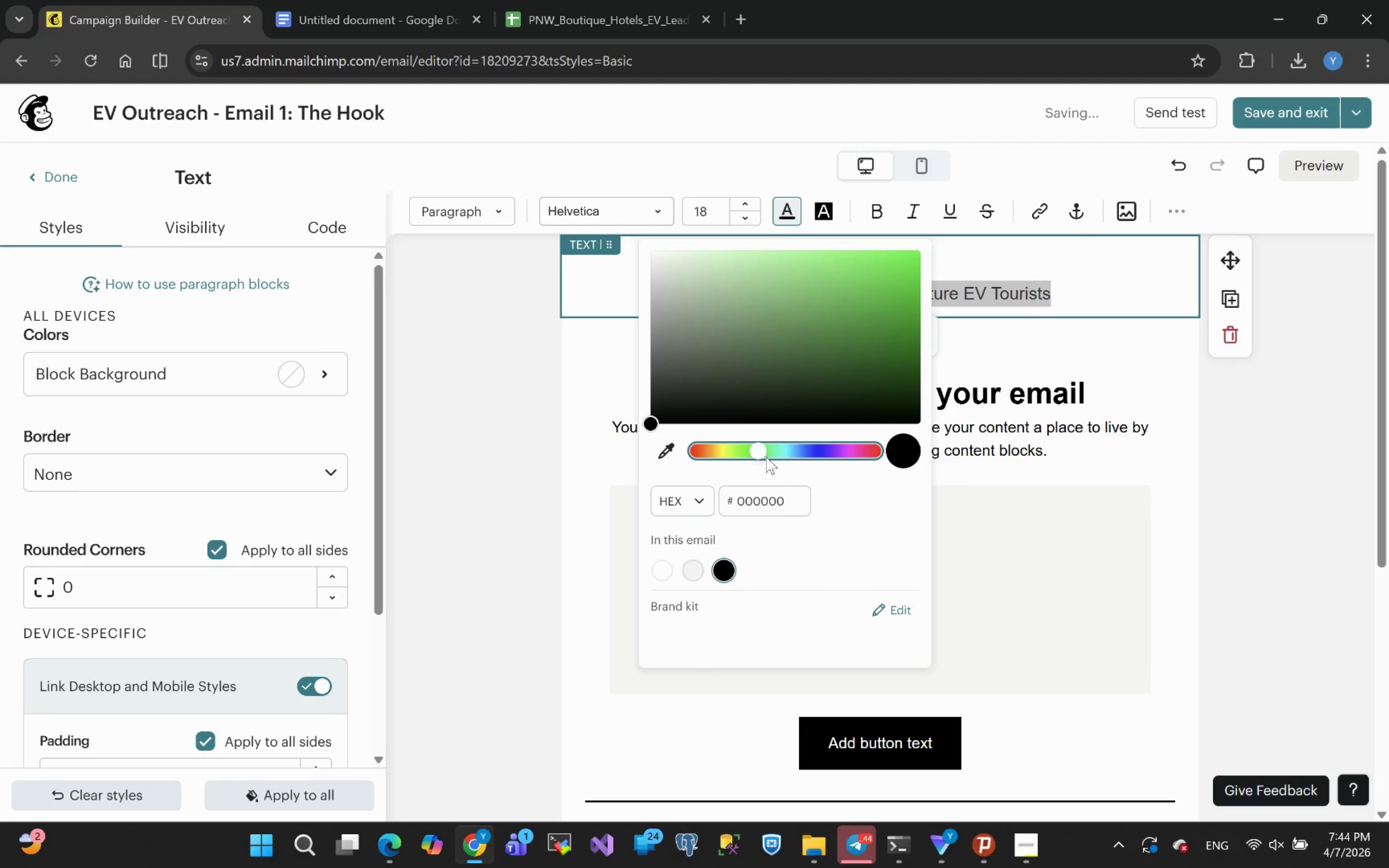 
left_click([767, 455])
 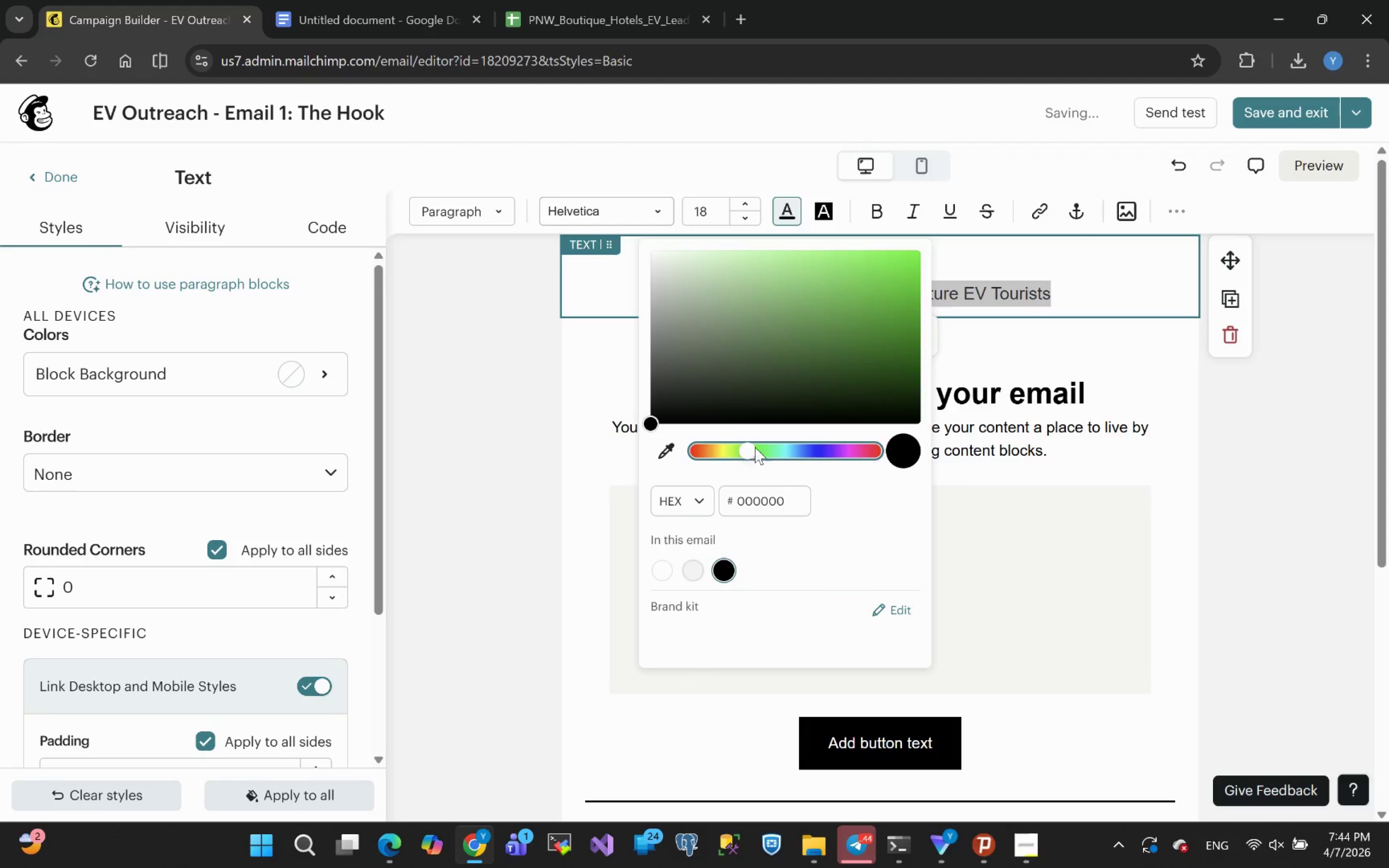 
double_click([758, 444])
 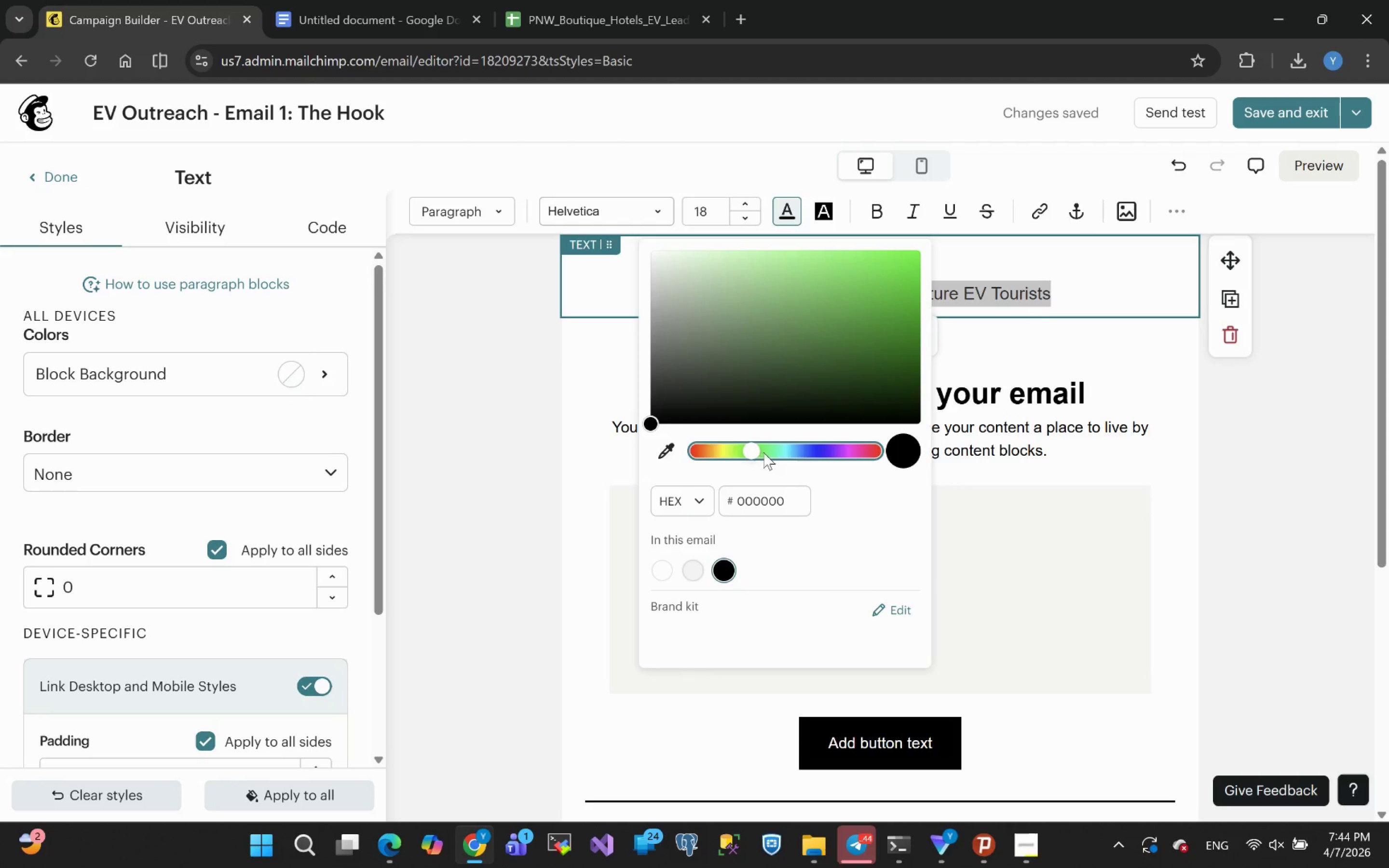 
left_click([771, 450])
 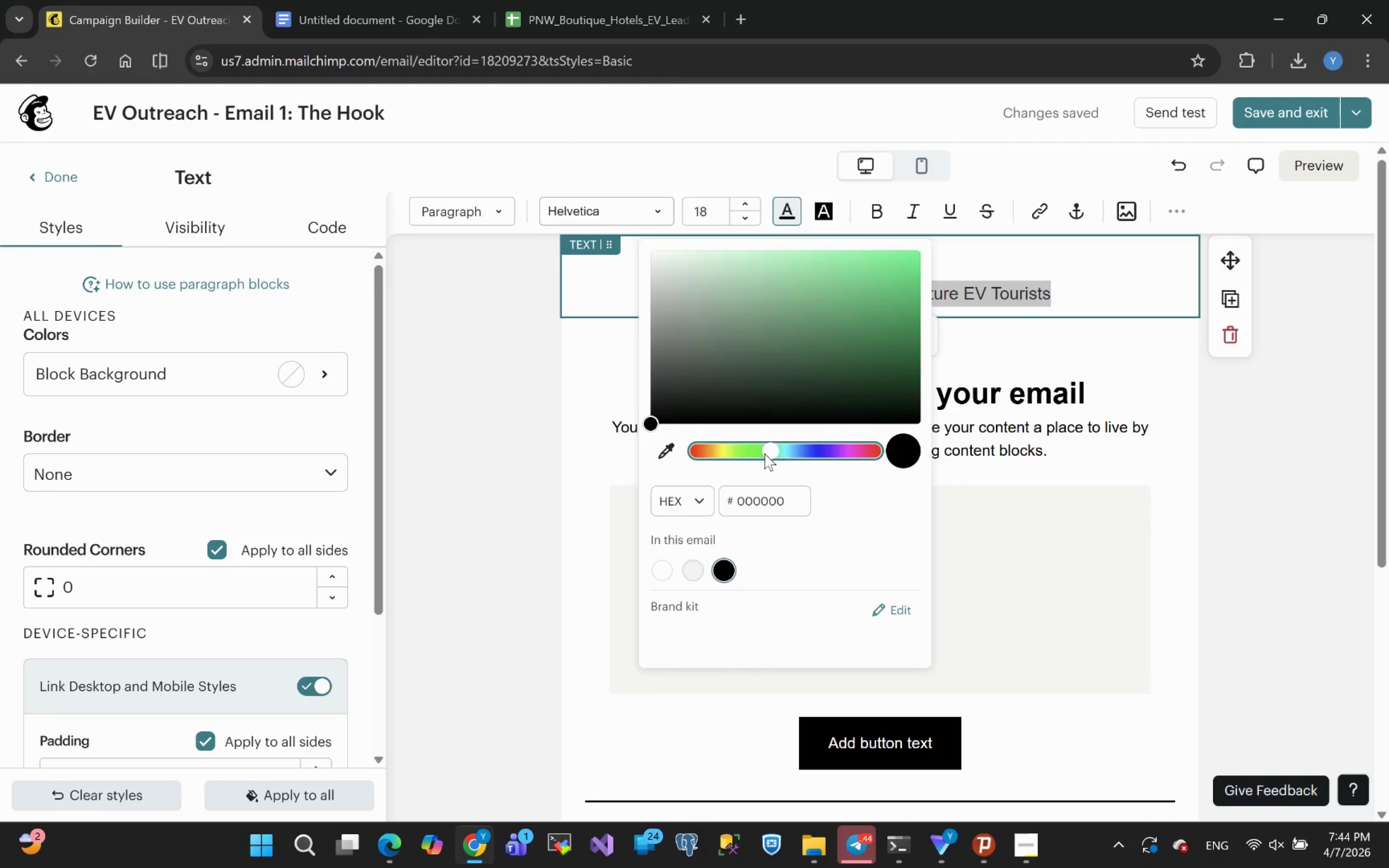 
left_click([764, 453])
 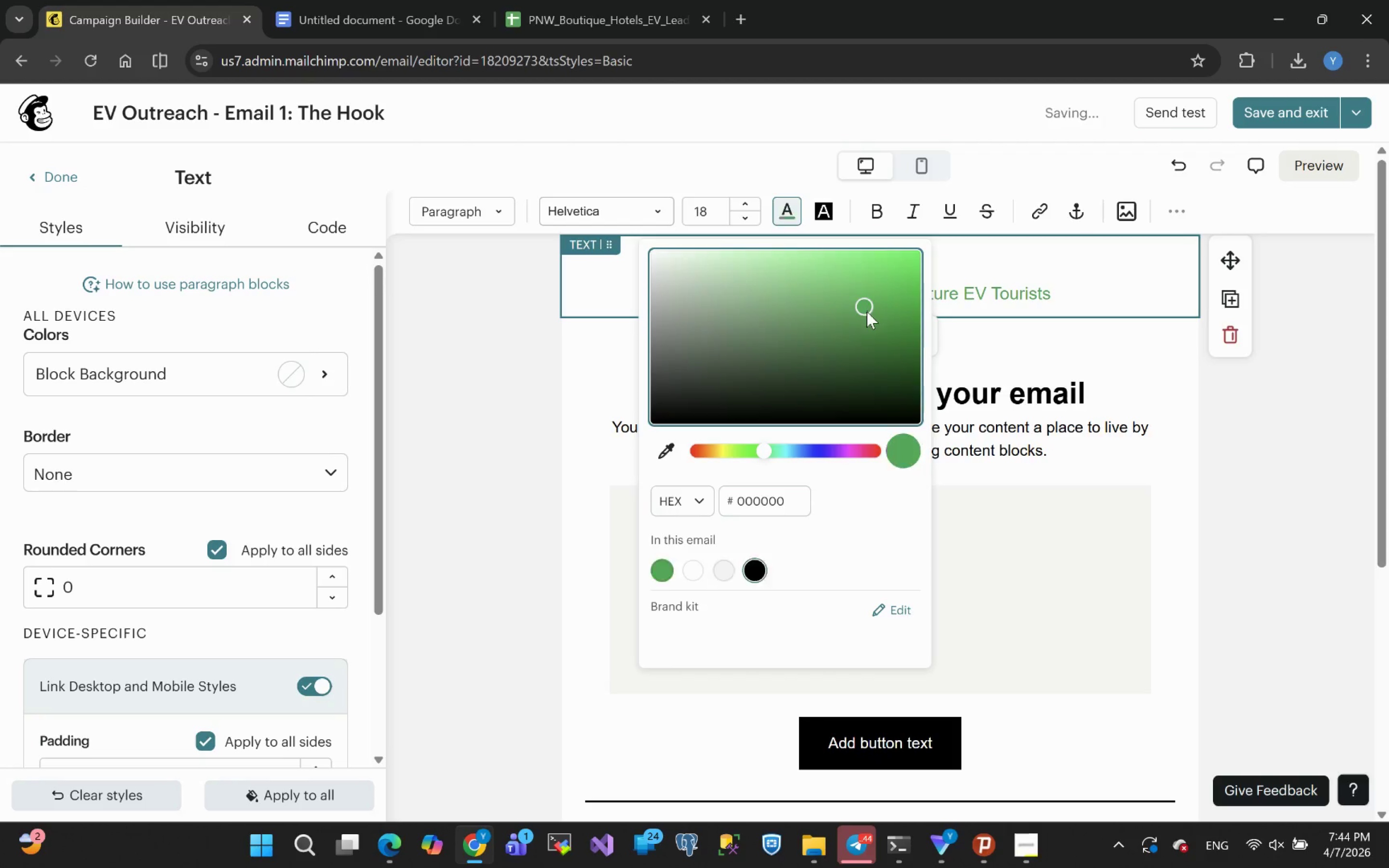 
double_click([886, 318])
 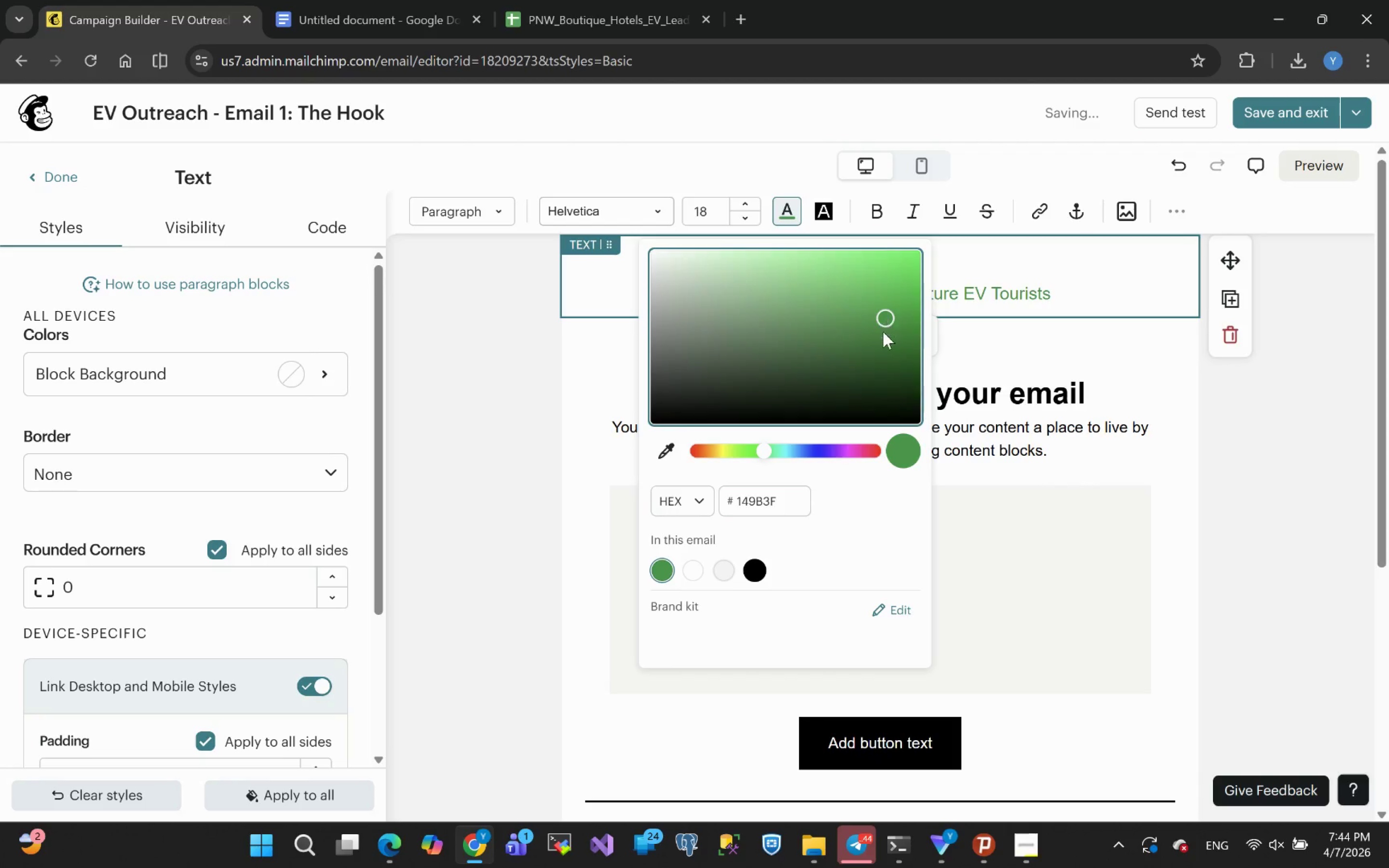 
left_click([881, 334])
 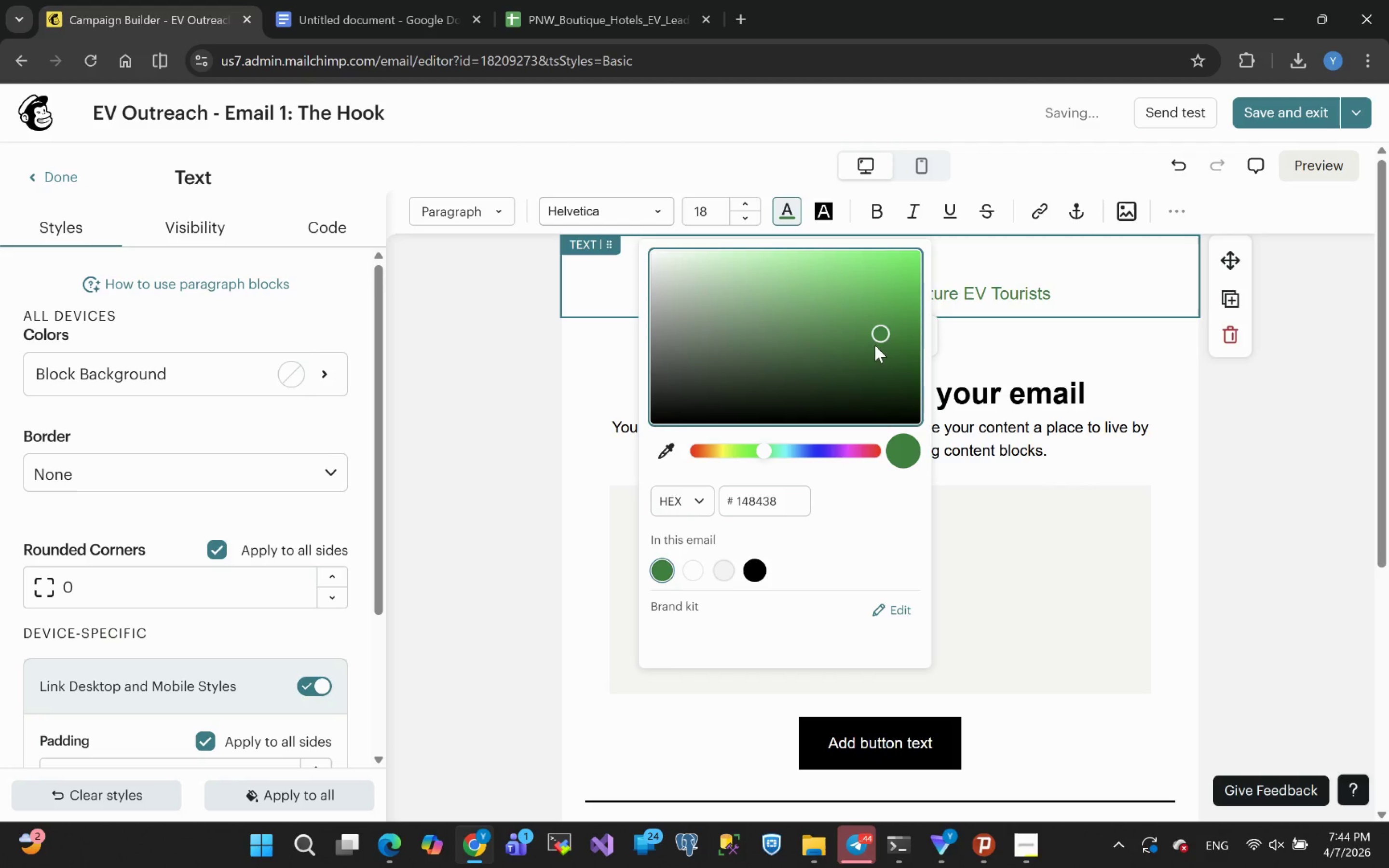 
left_click_drag(start_coordinate=[875, 345], to_coordinate=[877, 343])
 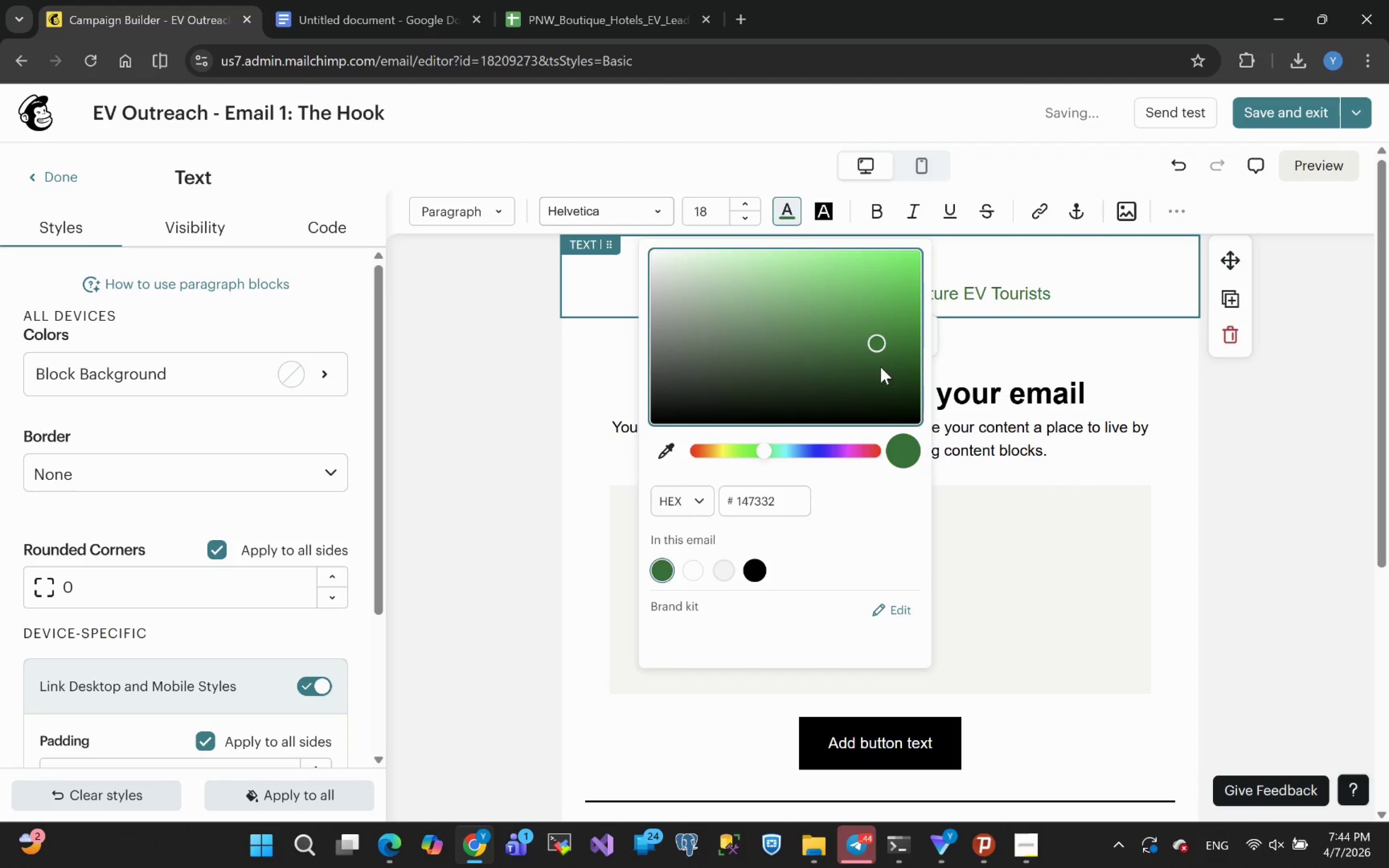 
triple_click([881, 367])
 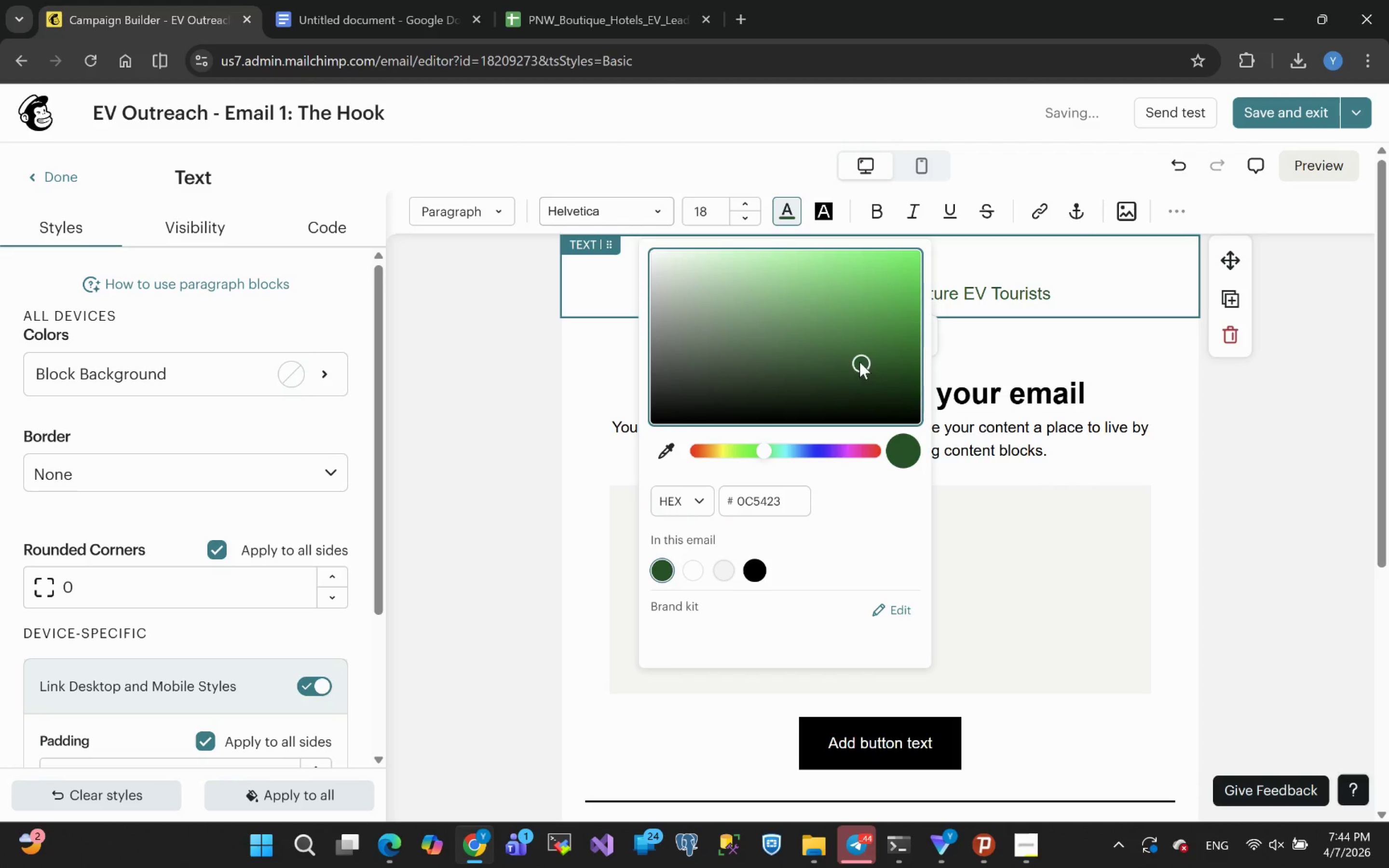 
double_click([851, 331])
 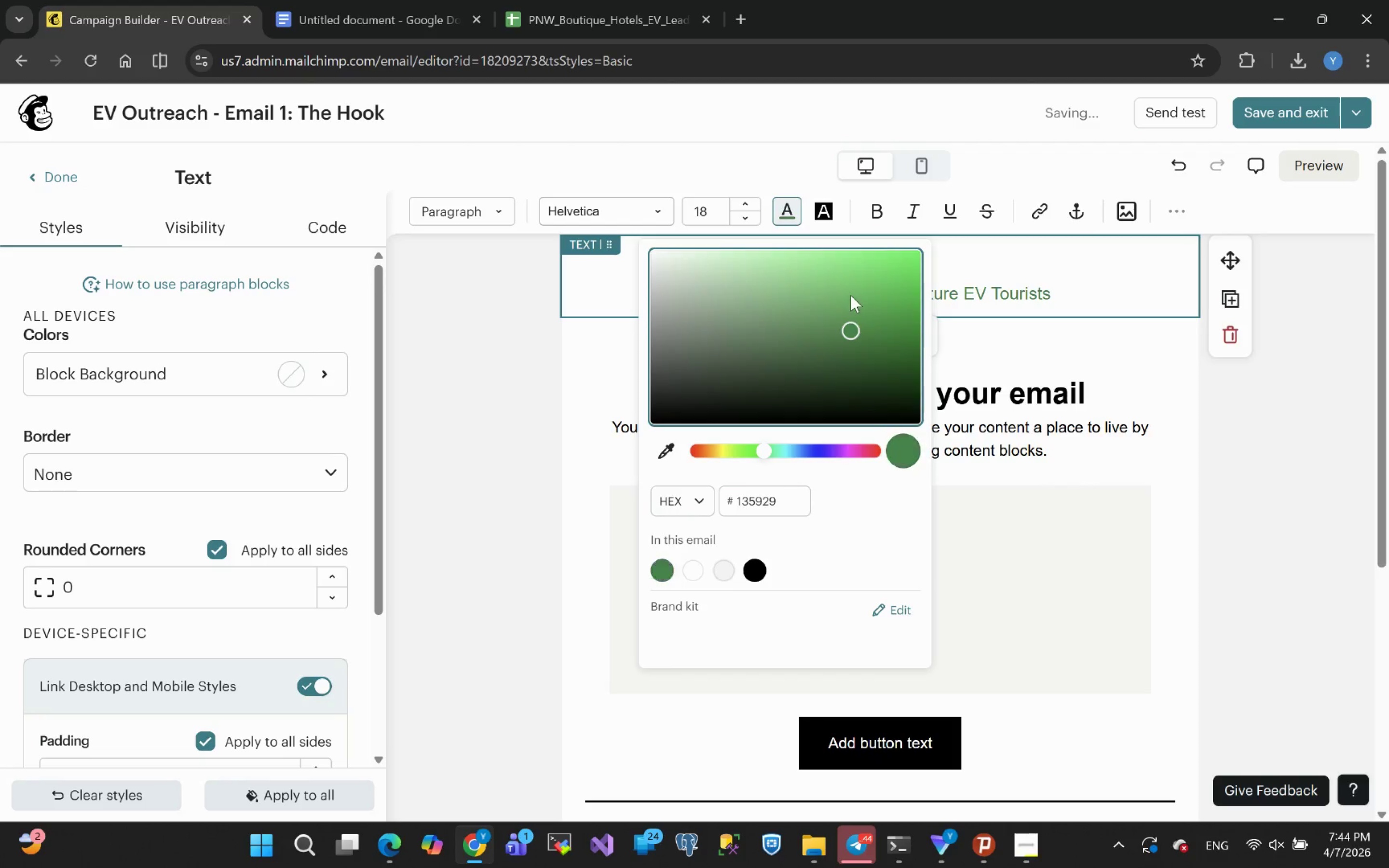 
triple_click([845, 289])
 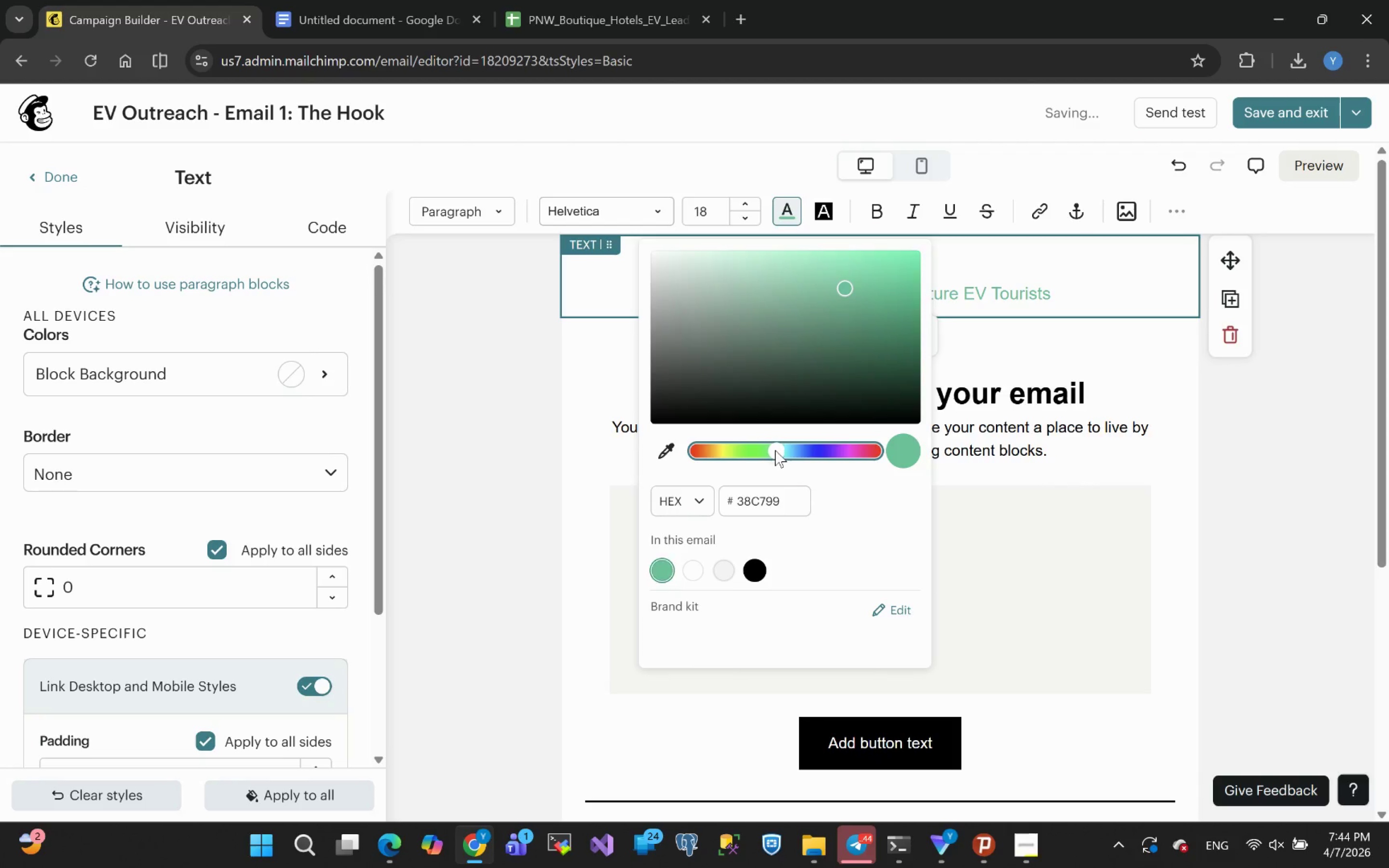 
left_click([769, 449])
 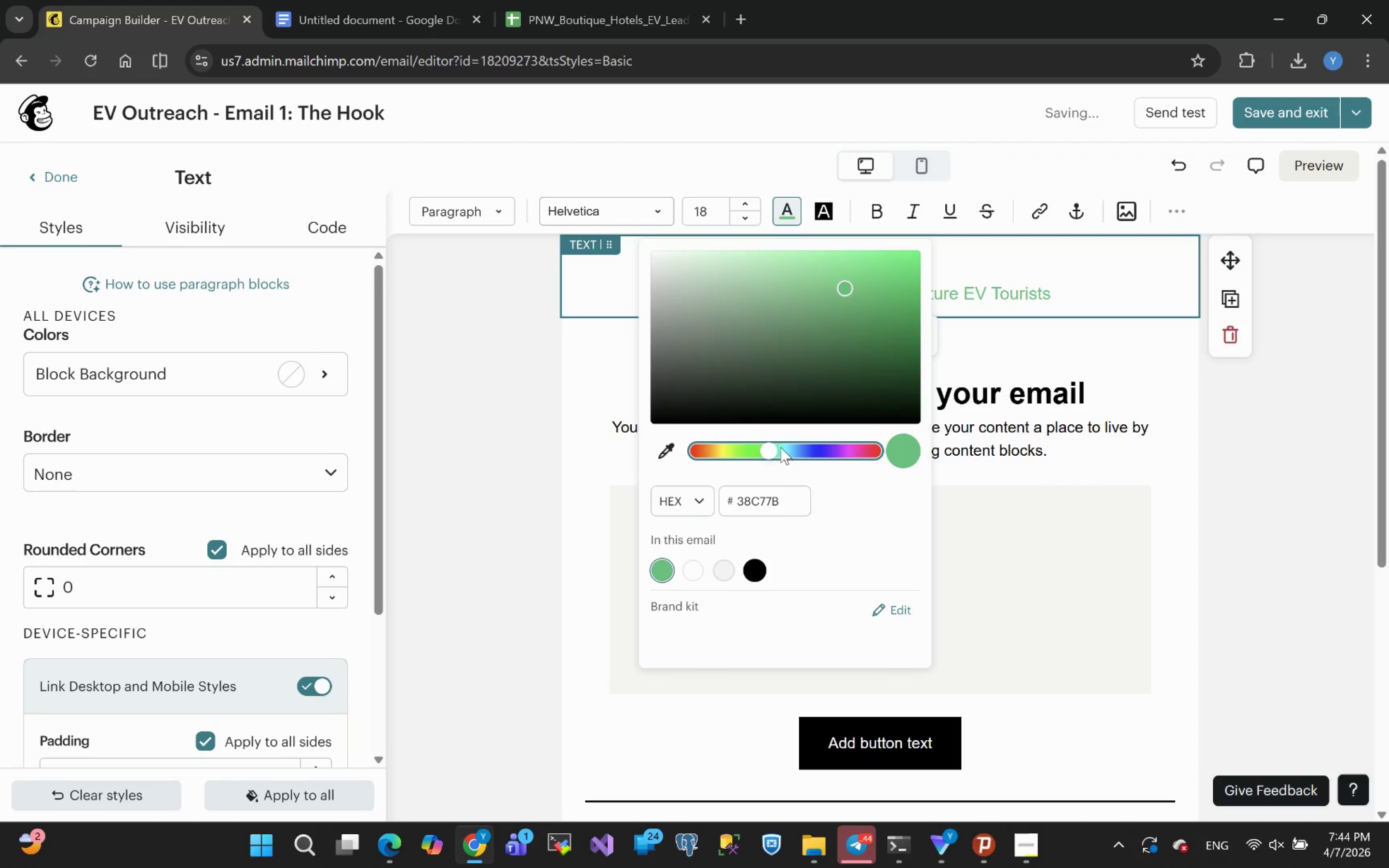 
left_click([780, 447])
 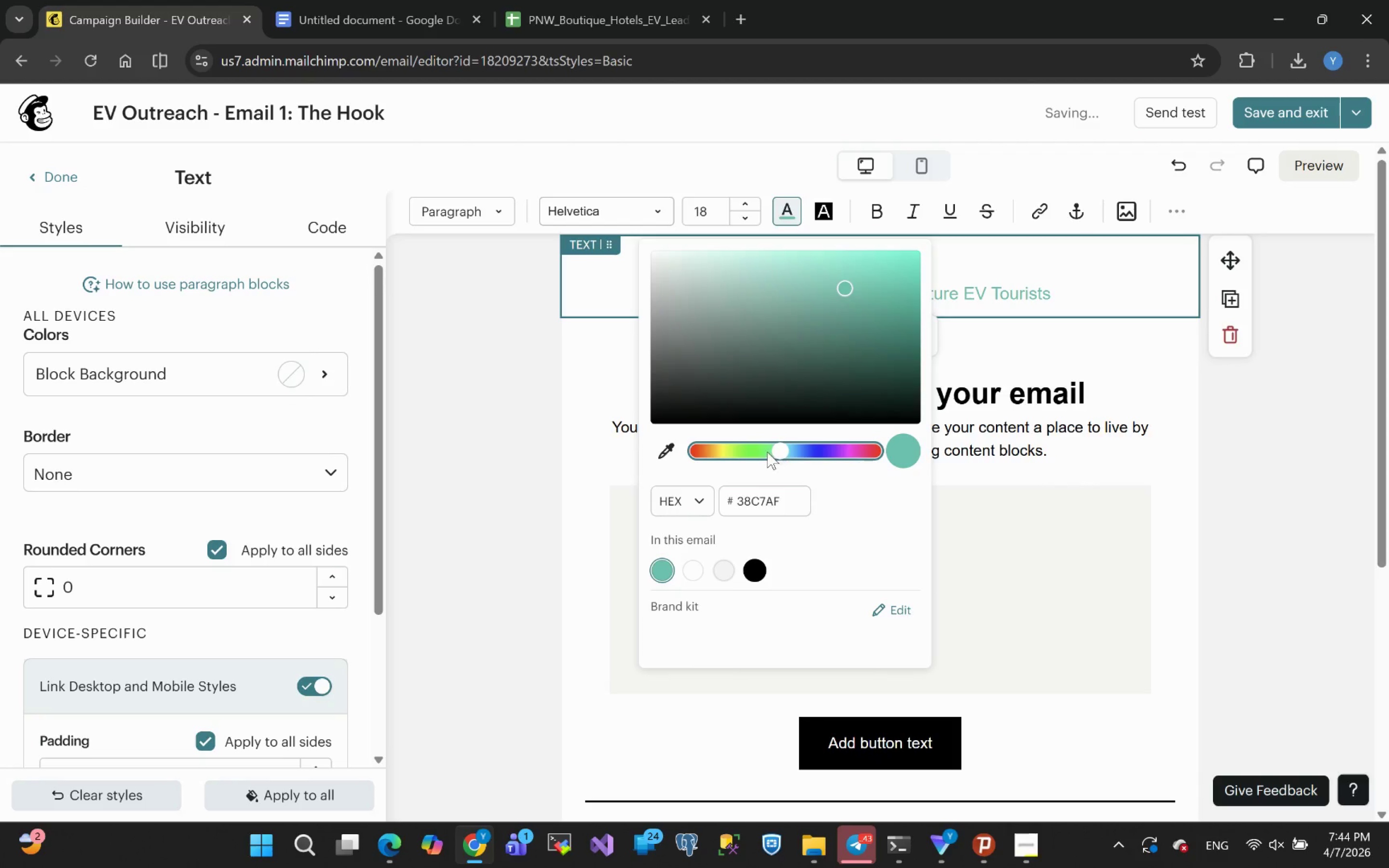 
left_click([773, 452])
 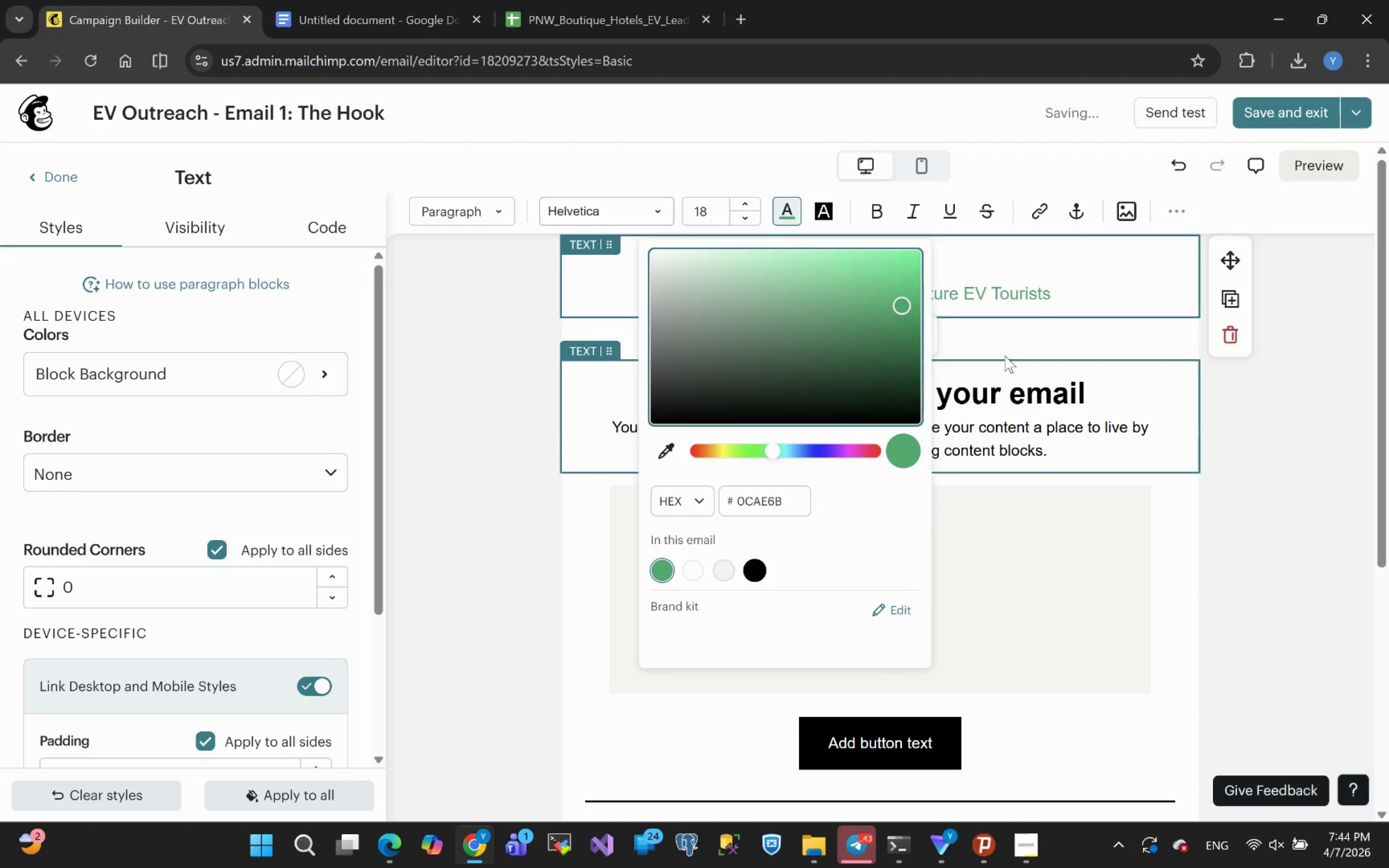 
left_click([1073, 277])
 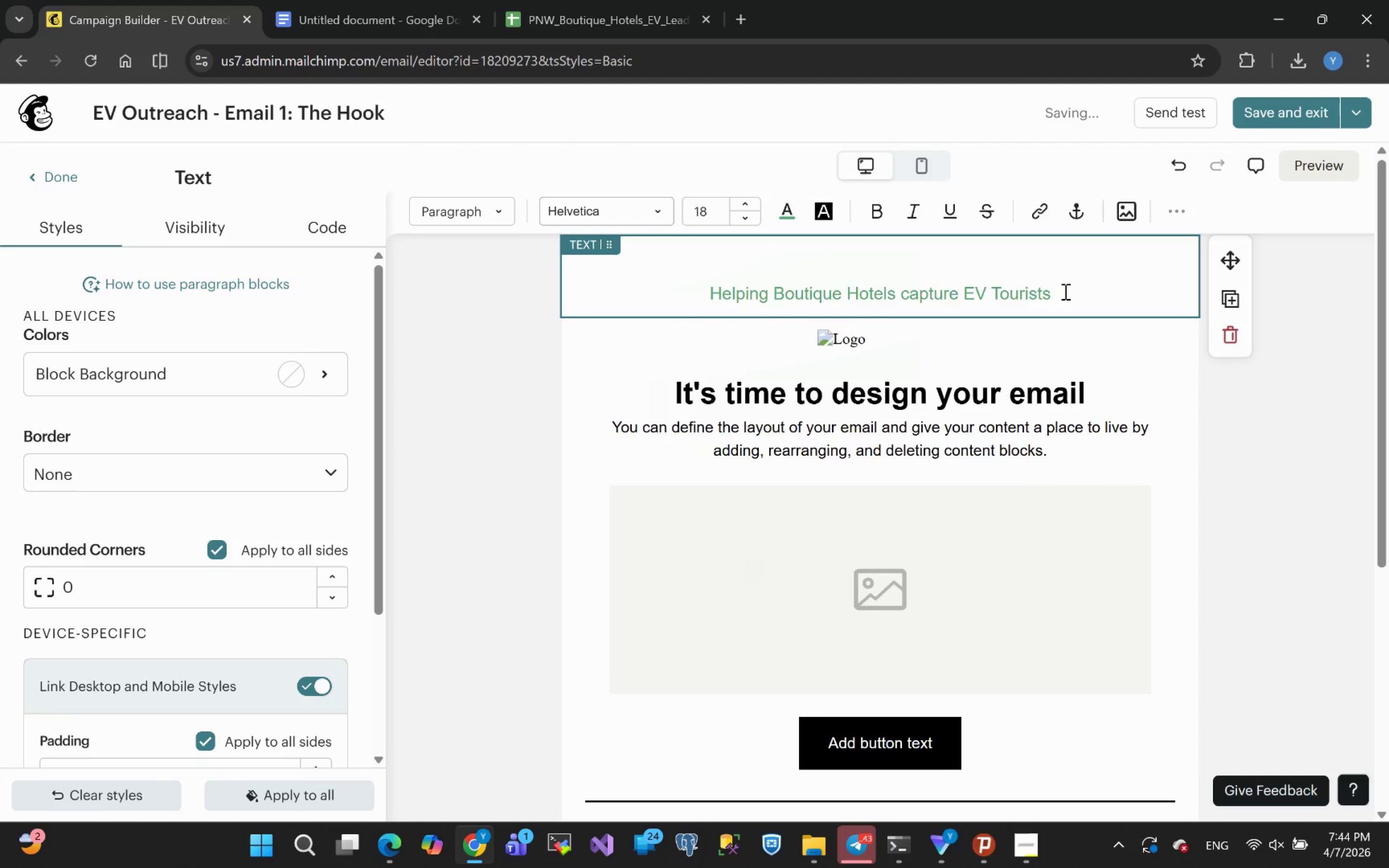 
left_click_drag(start_coordinate=[1064, 291], to_coordinate=[656, 289])
 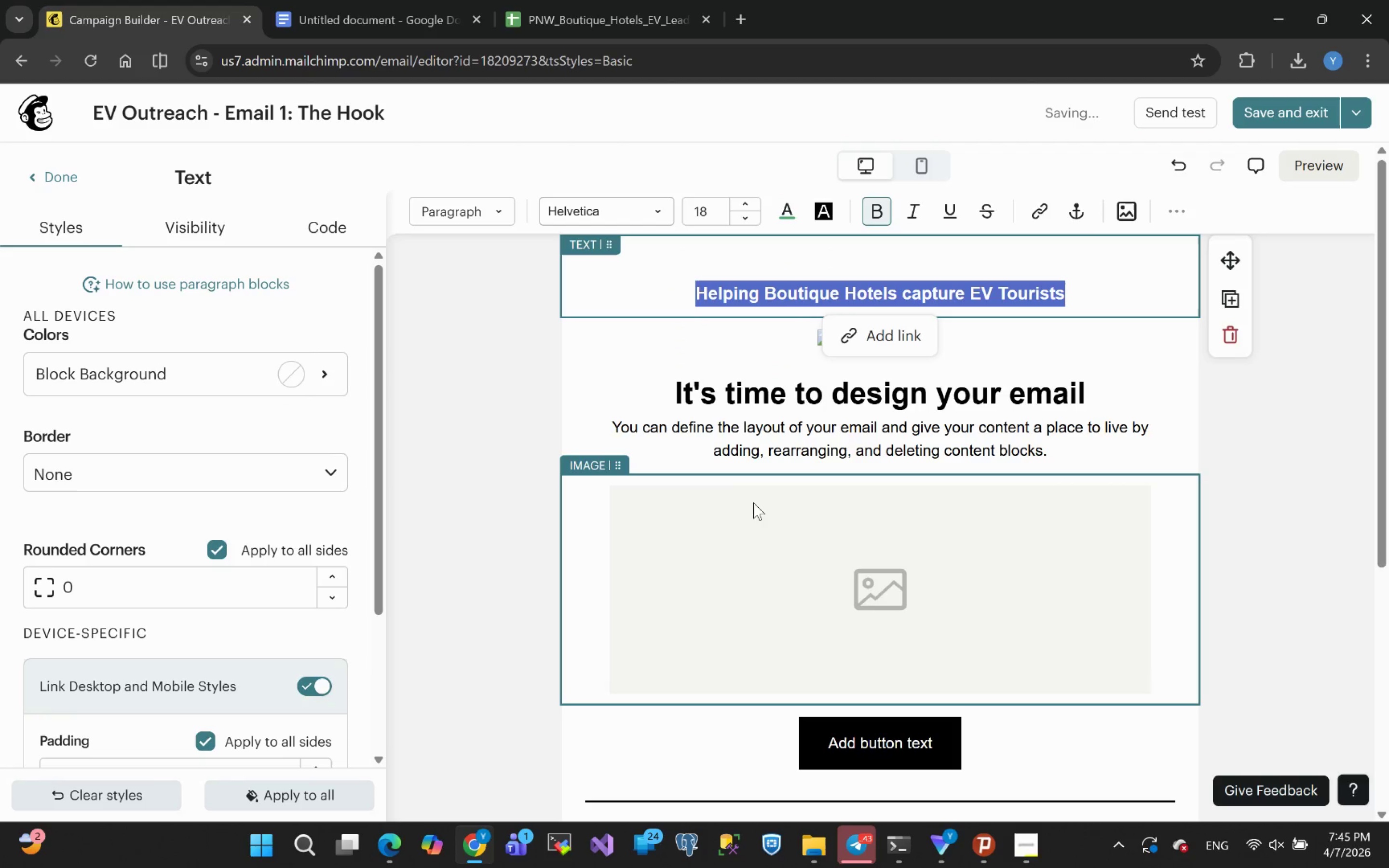 
left_click([750, 328])
 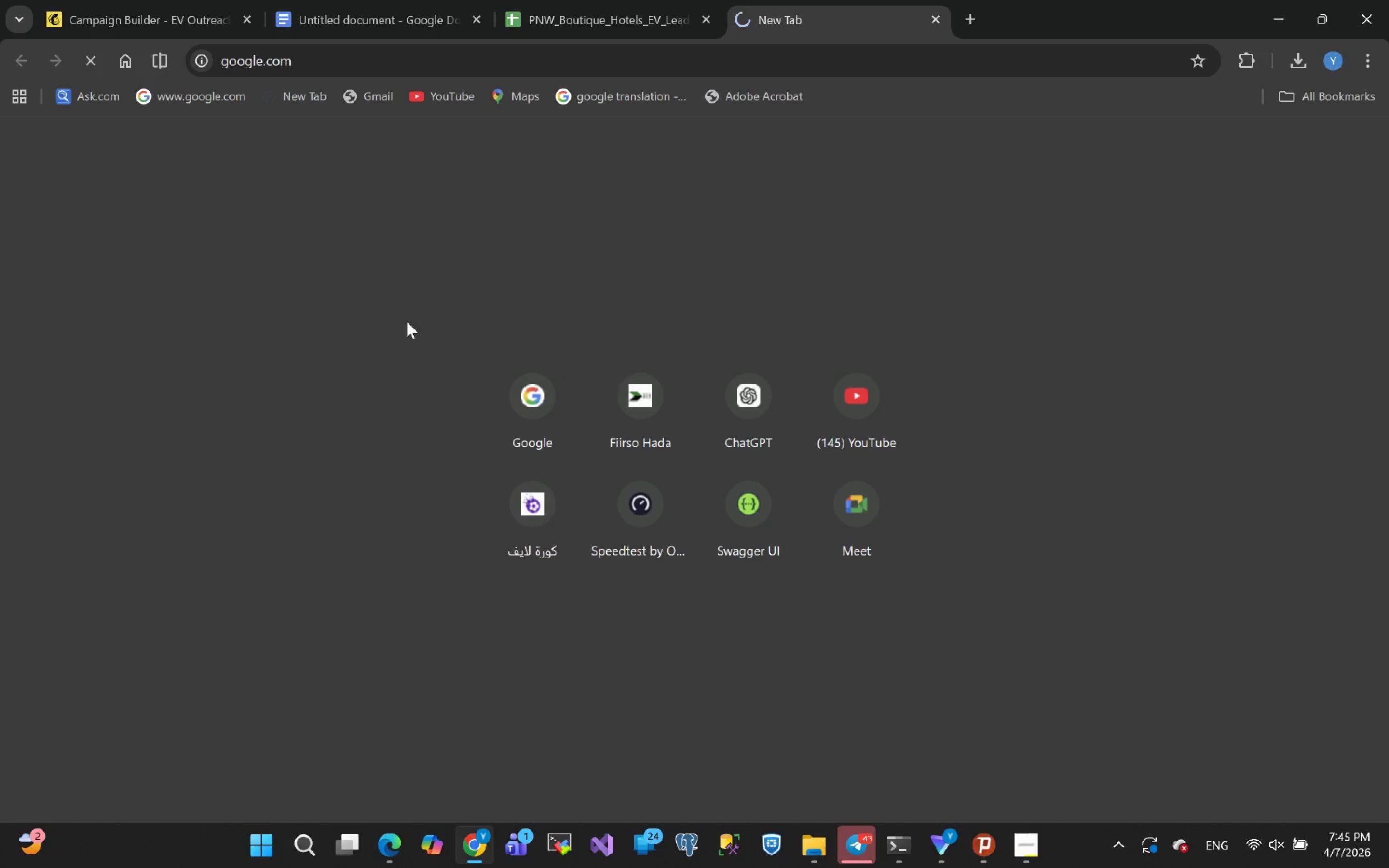 
wait(18.89)
 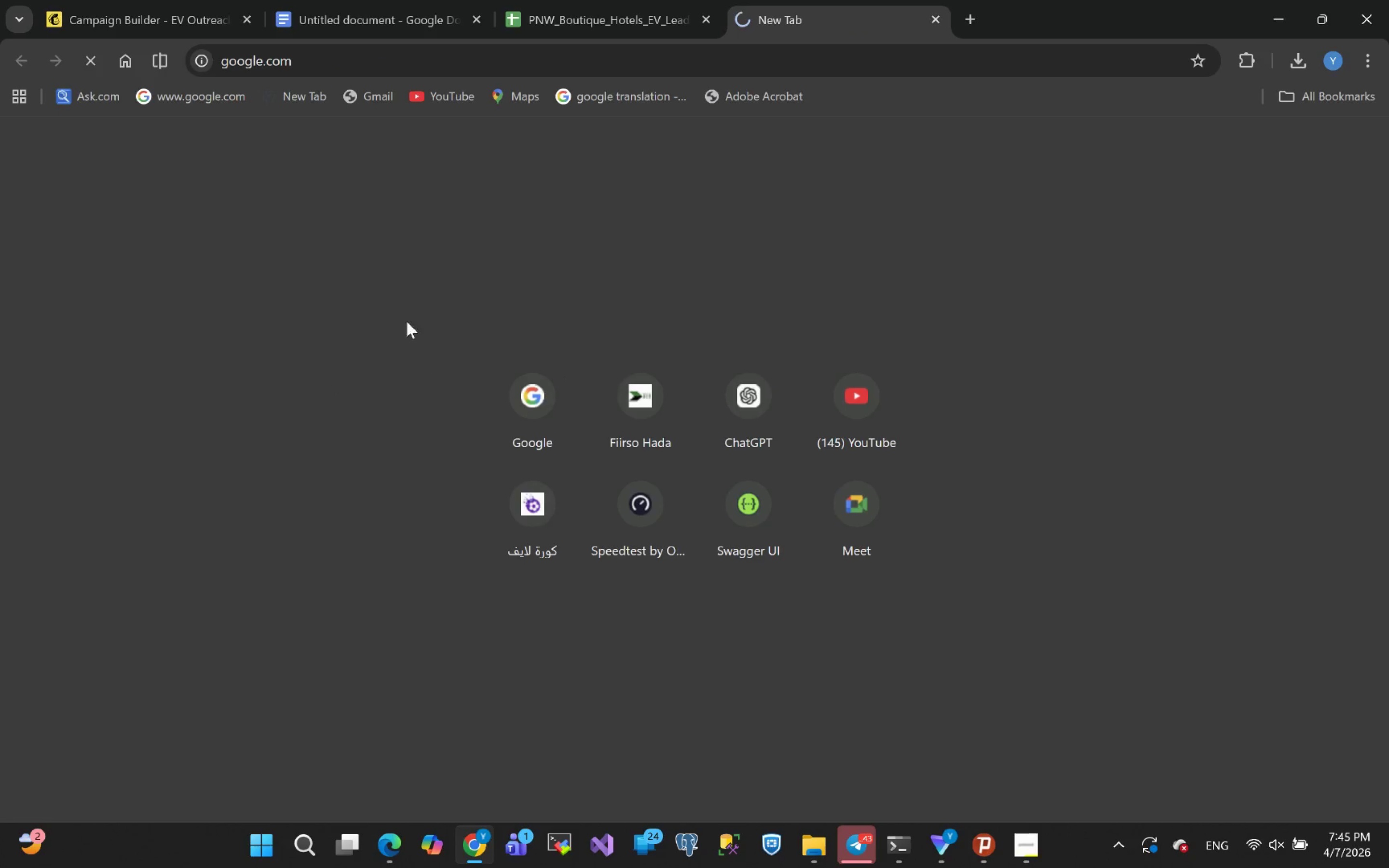 
type(vapour )
key(Backspace)
key(Backspace)
key(Backspace)
type(r )
key(Backspace)
type(-to )
key(Backspace)
type(-volt)
 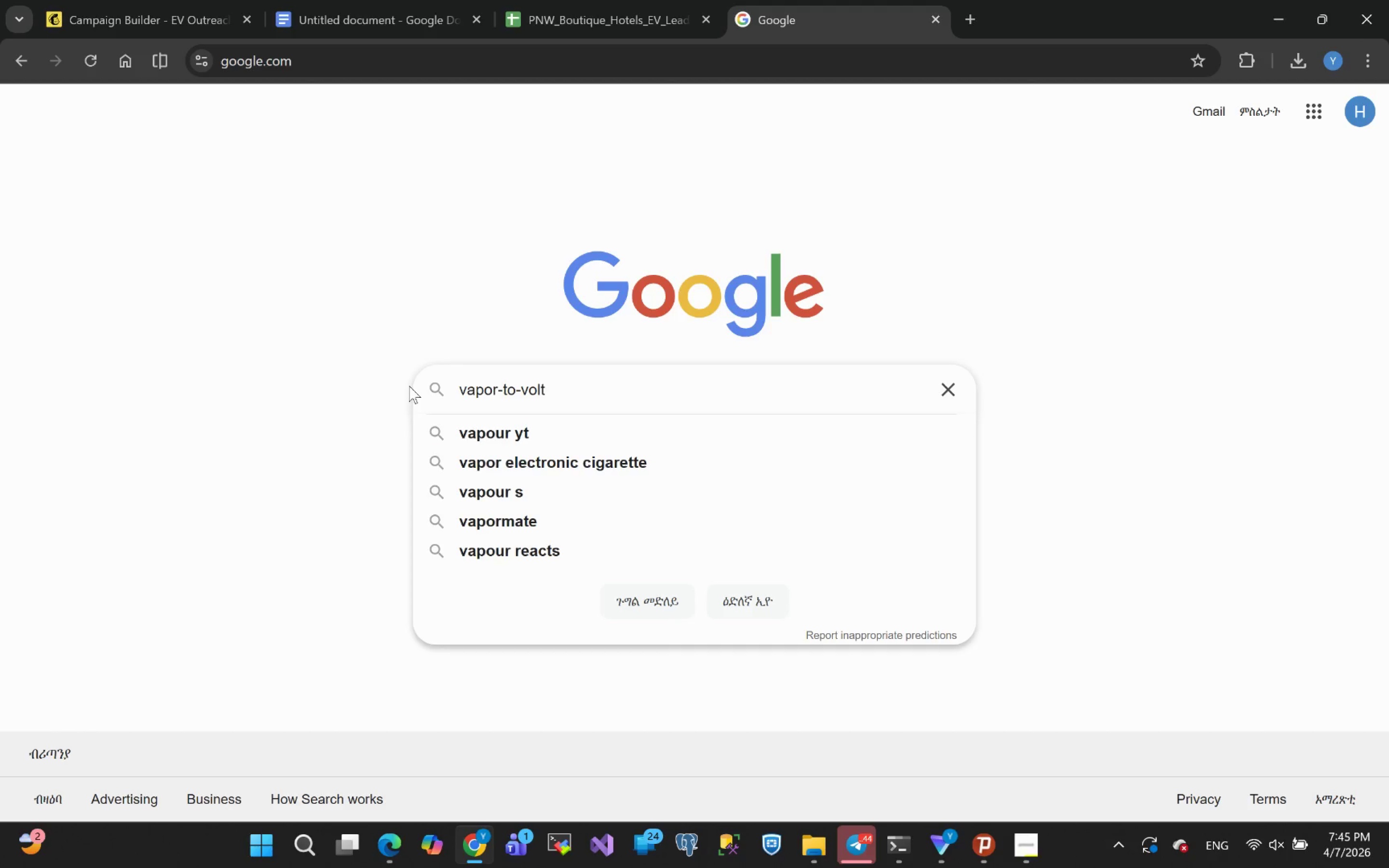 
type( marketing)
 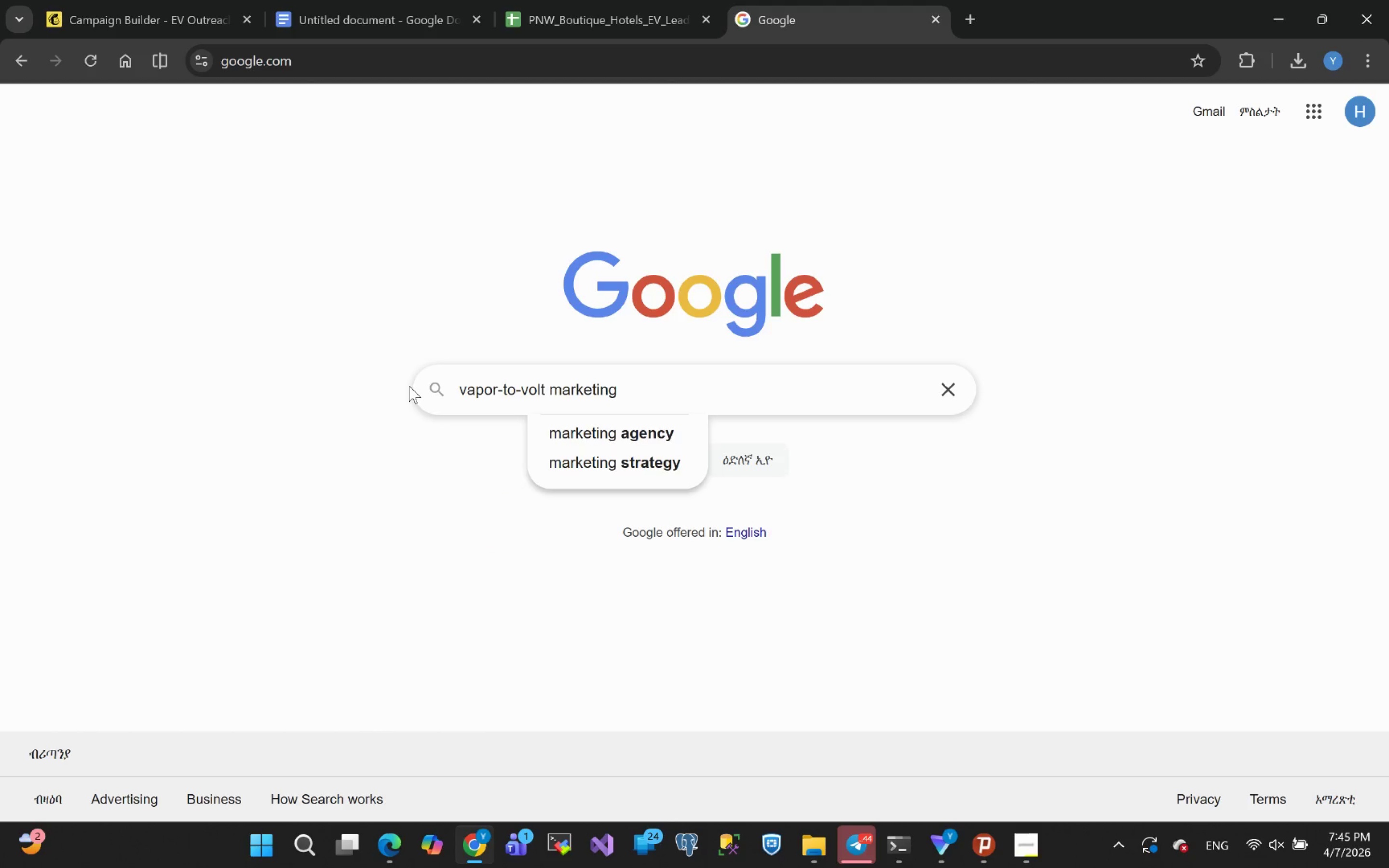 
key(Enter)
 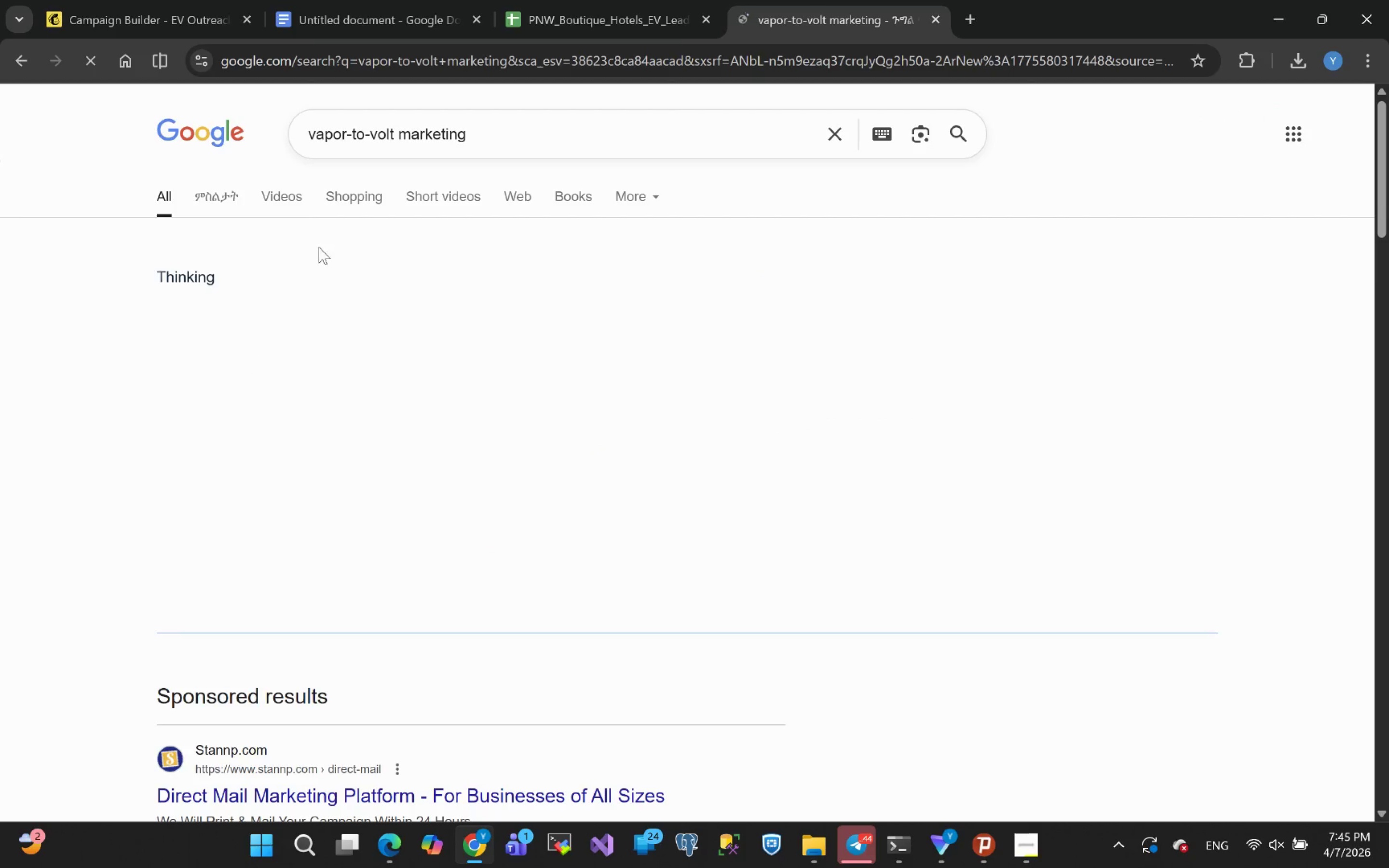 
left_click([209, 193])
 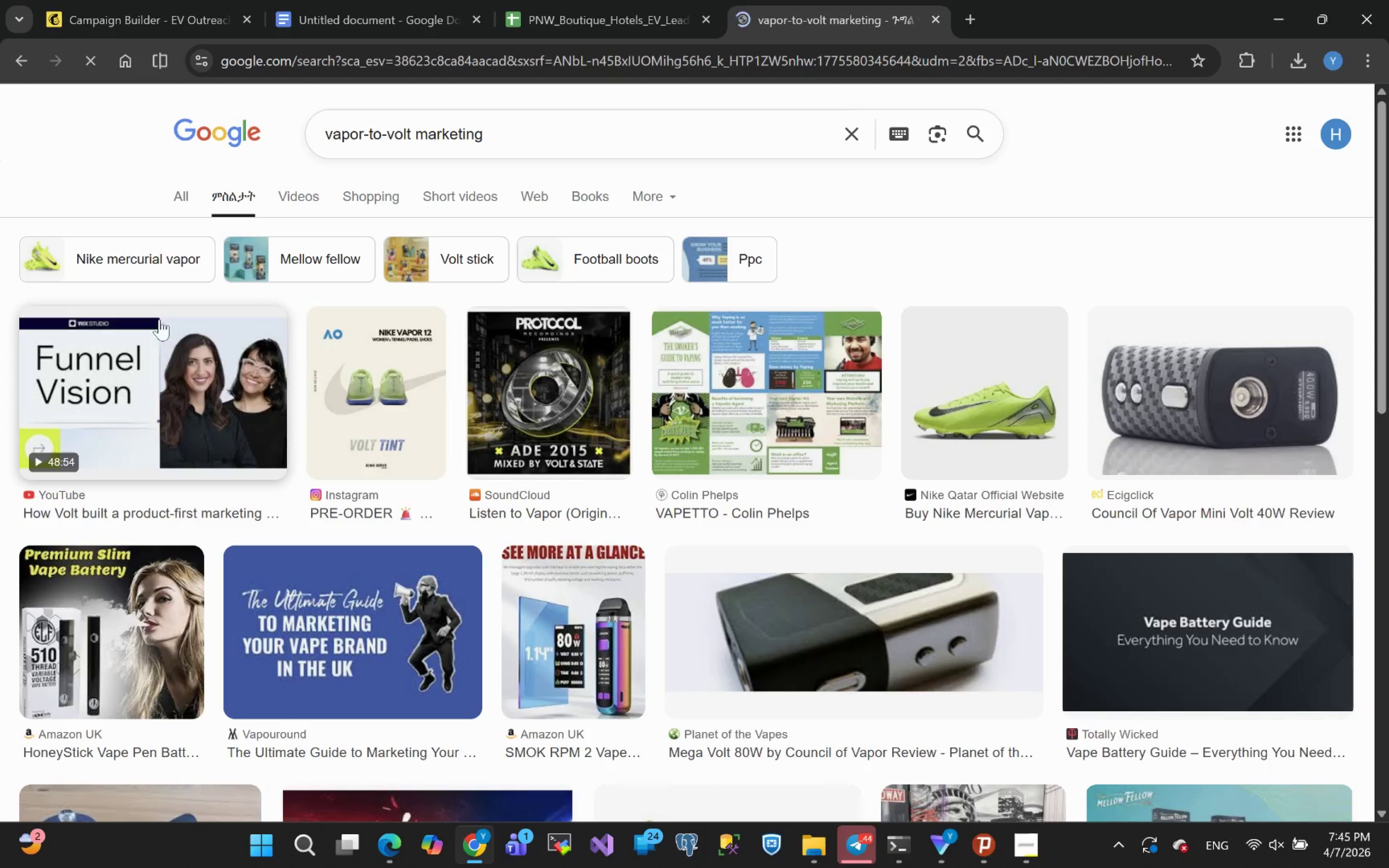 
scroll: coordinate [90, 423], scroll_direction: none, amount: 0.0
 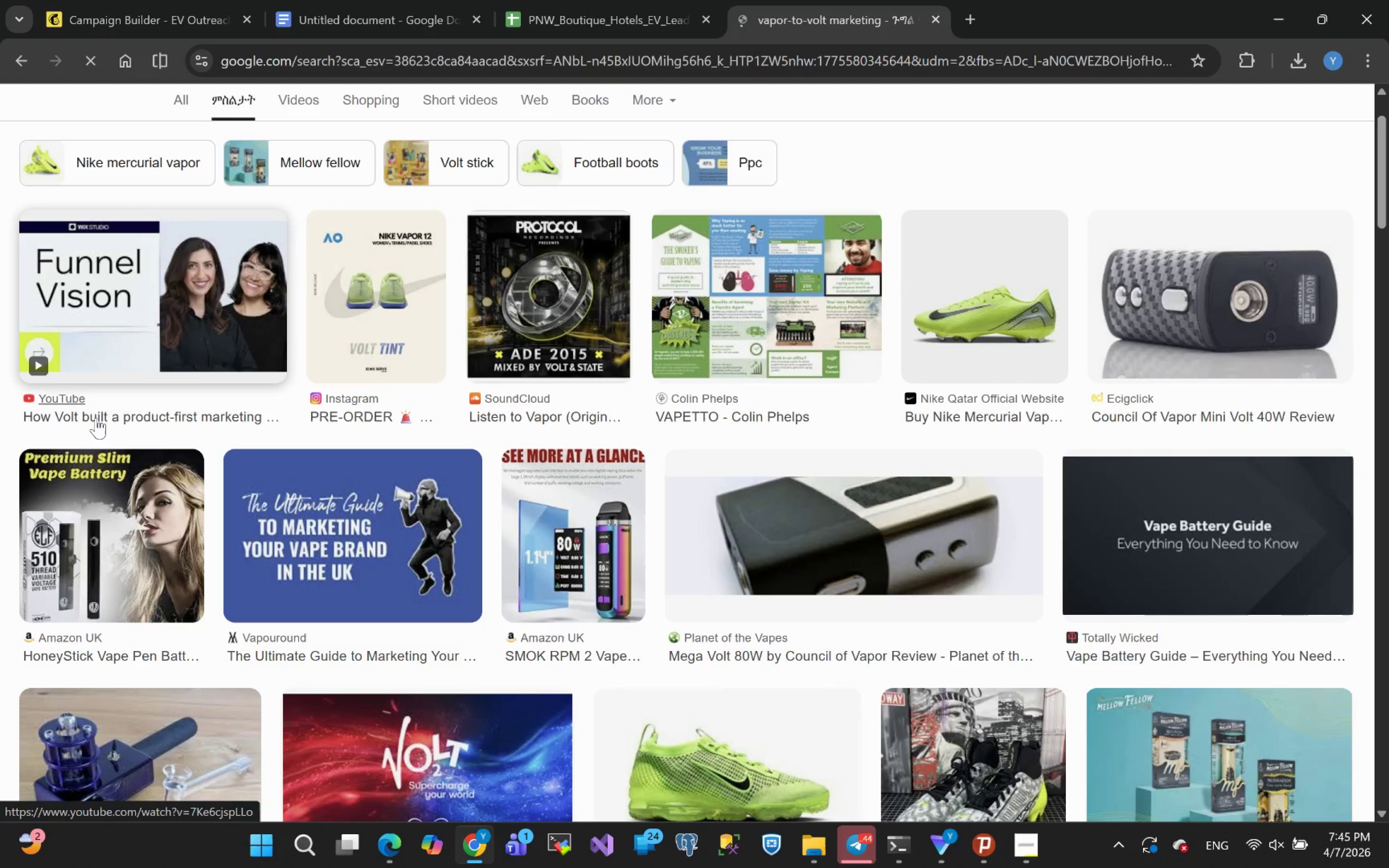 
scroll: coordinate [185, 375], scroll_direction: down, amount: 10.0
 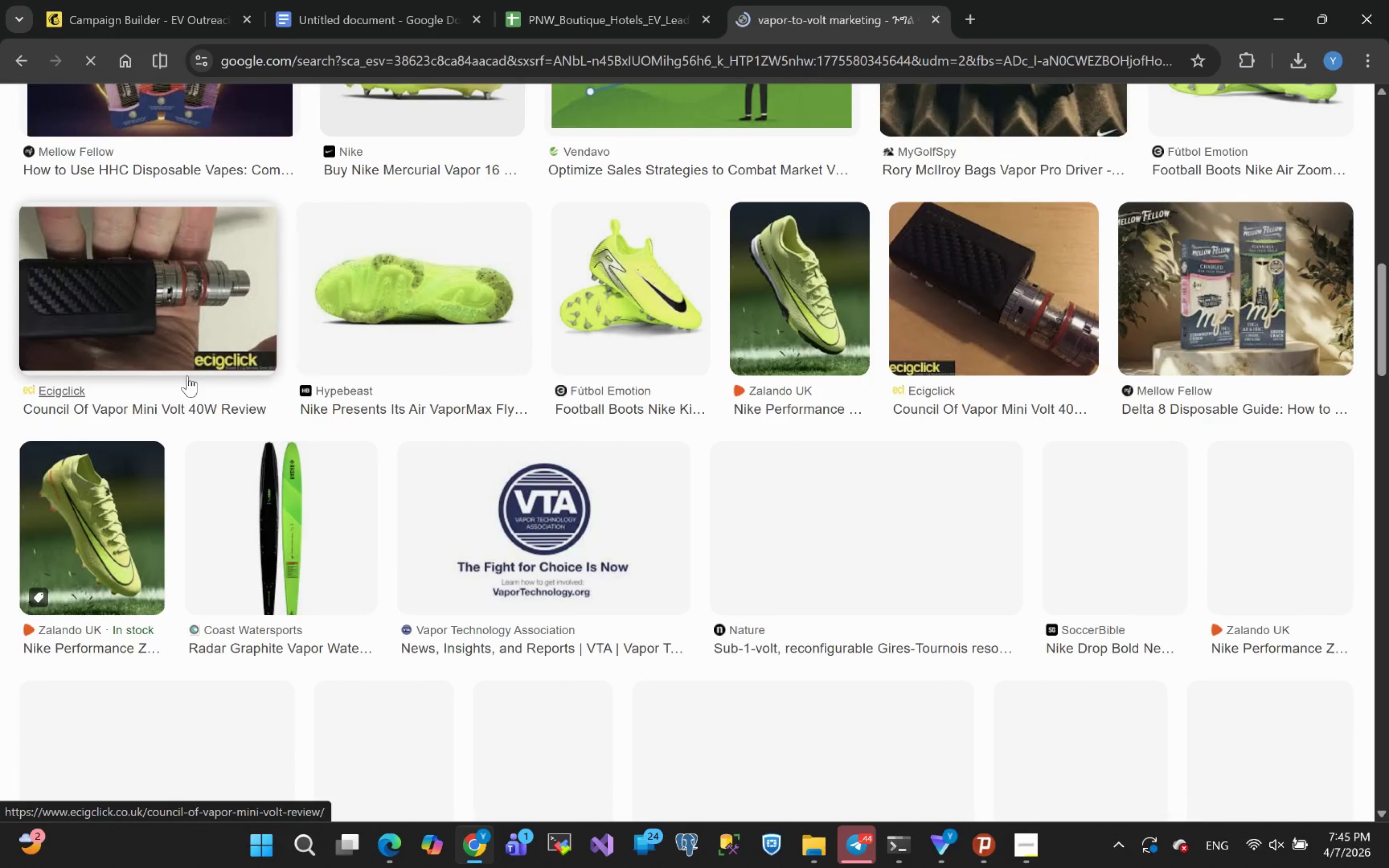 
scroll: coordinate [204, 289], scroll_direction: up, amount: 19.0
 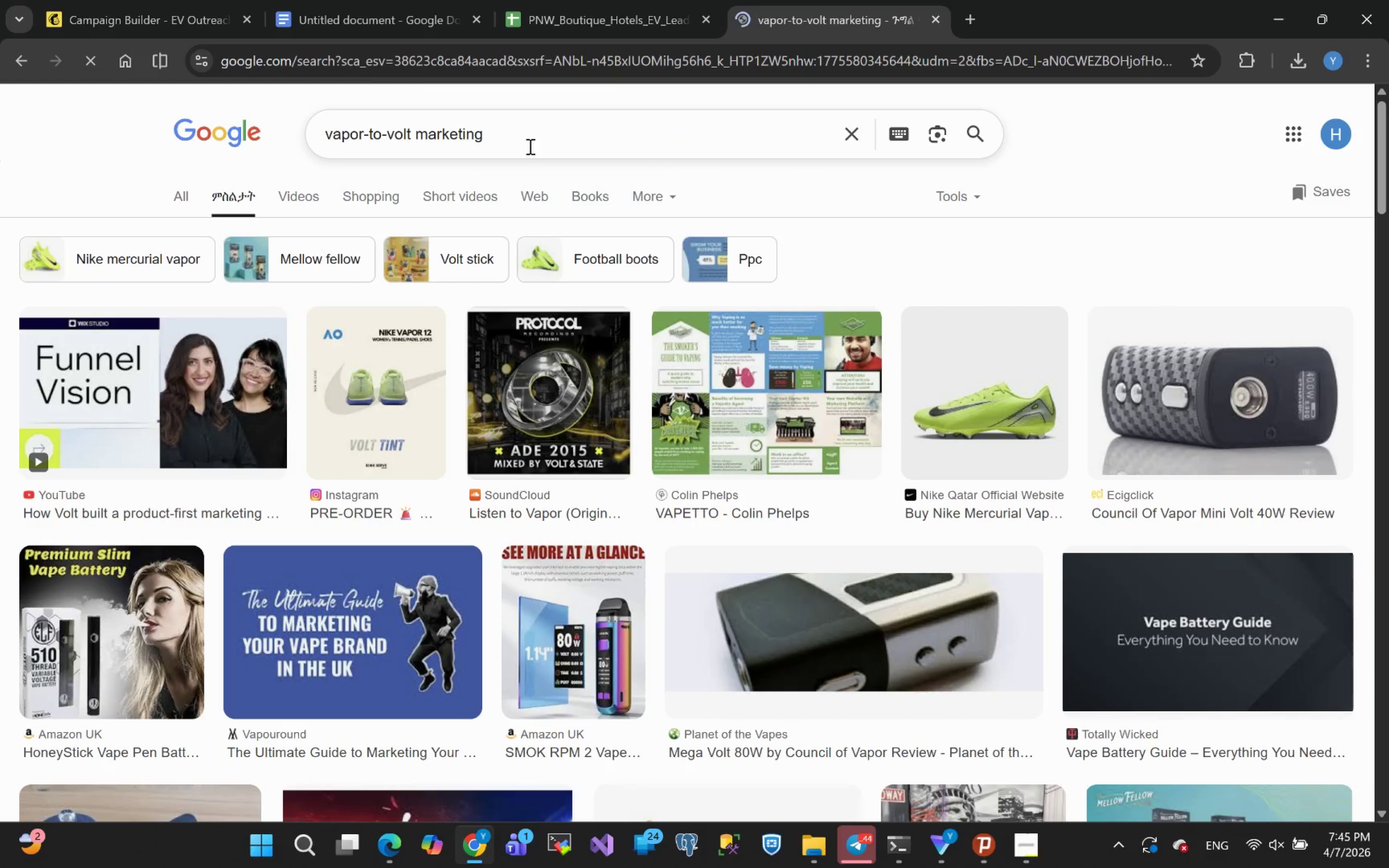 
left_click_drag(start_coordinate=[524, 137], to_coordinate=[318, 139])
 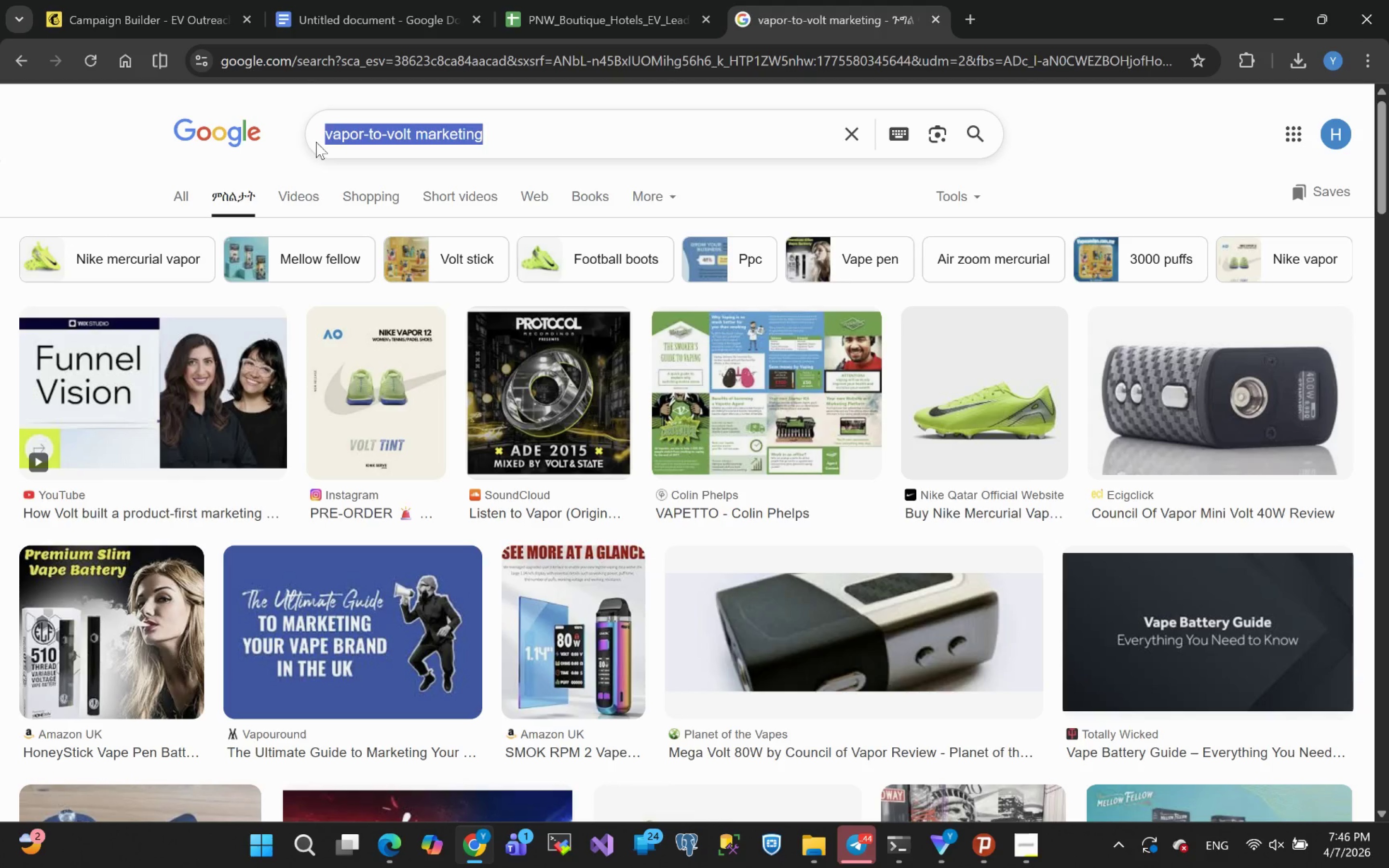 
type(Dummy arketing )
 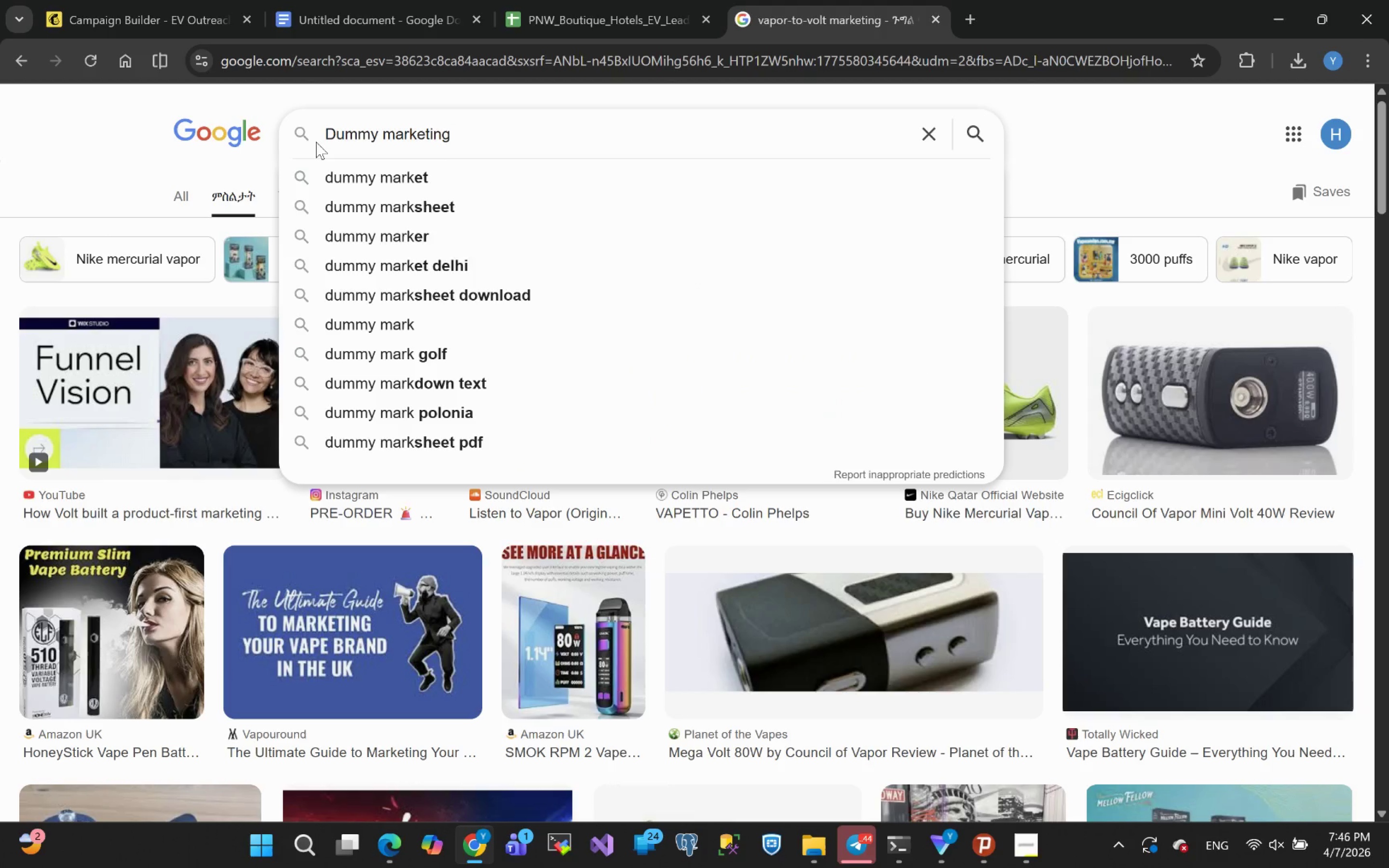 
wait(9.02)
 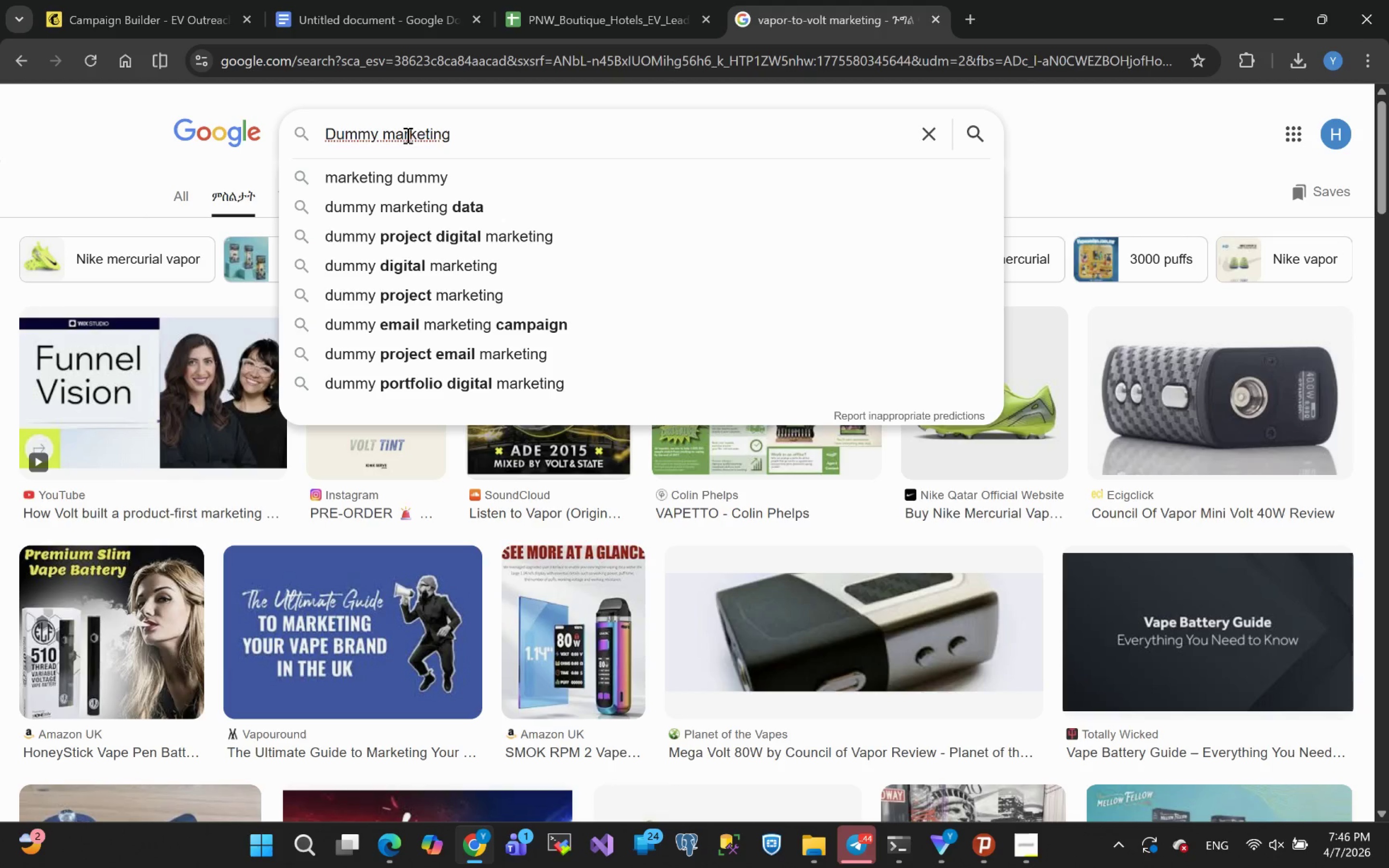 
type(logo)
 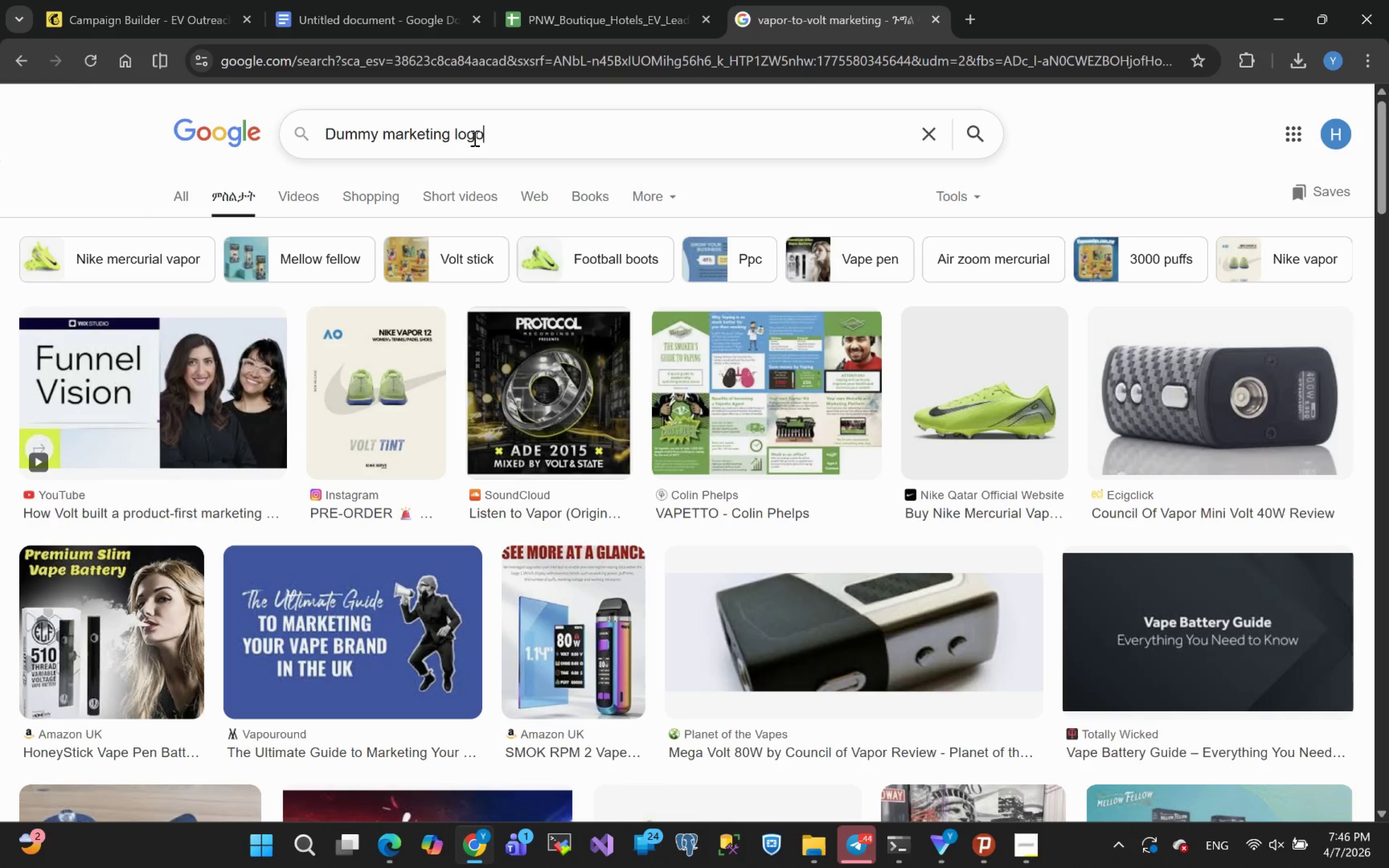 
key(Enter)
 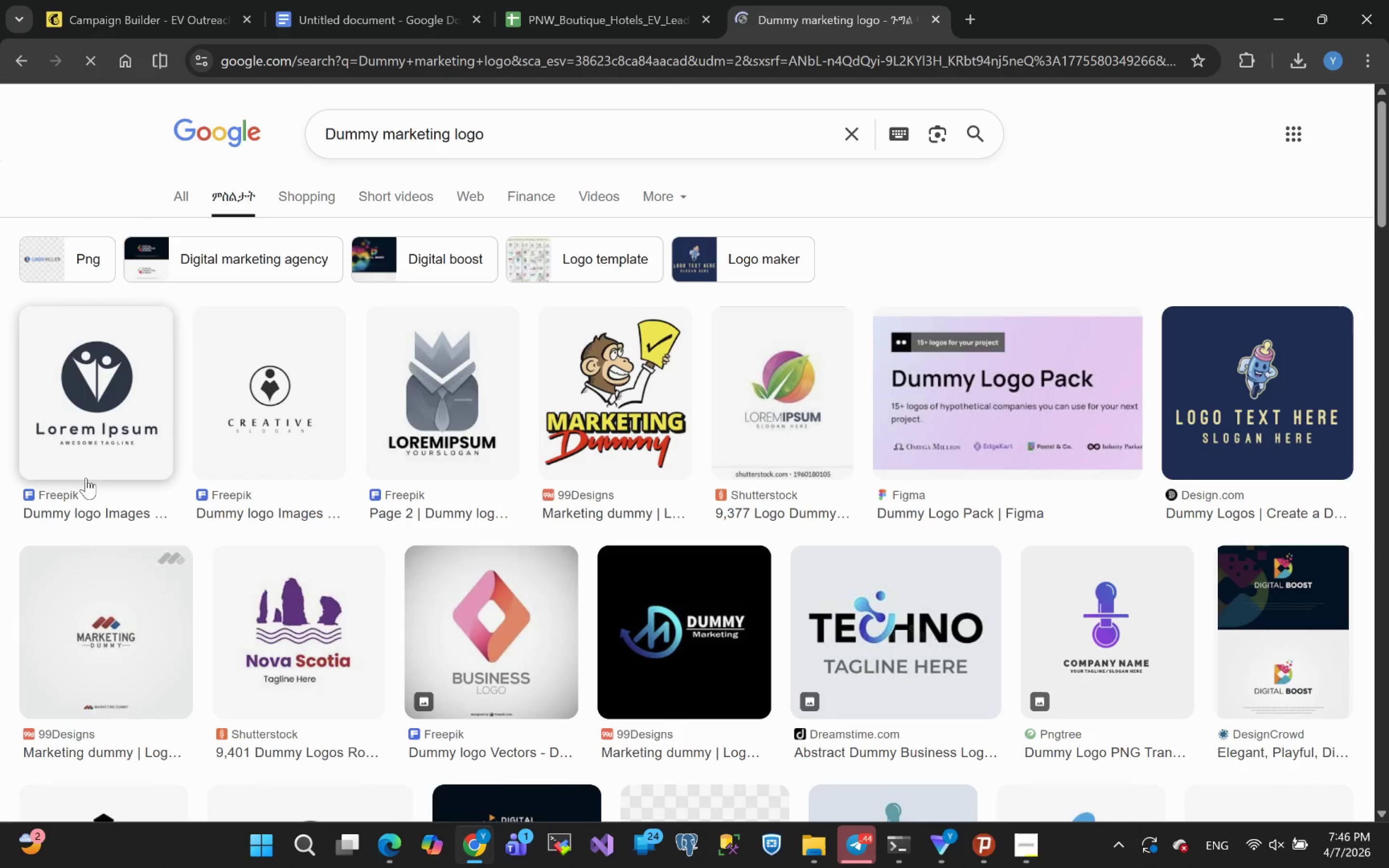 
wait(9.89)
 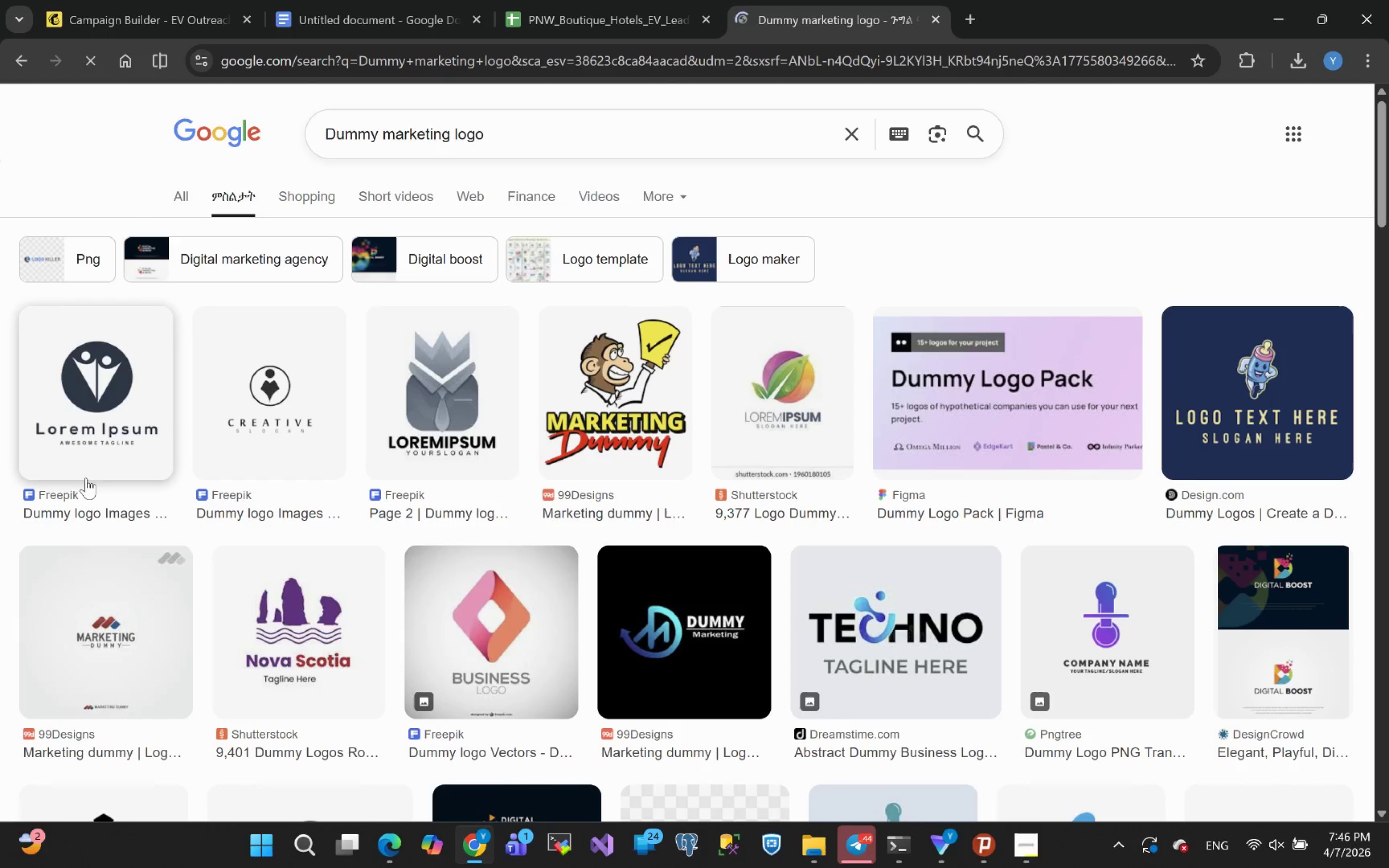 
left_click([470, 380])
 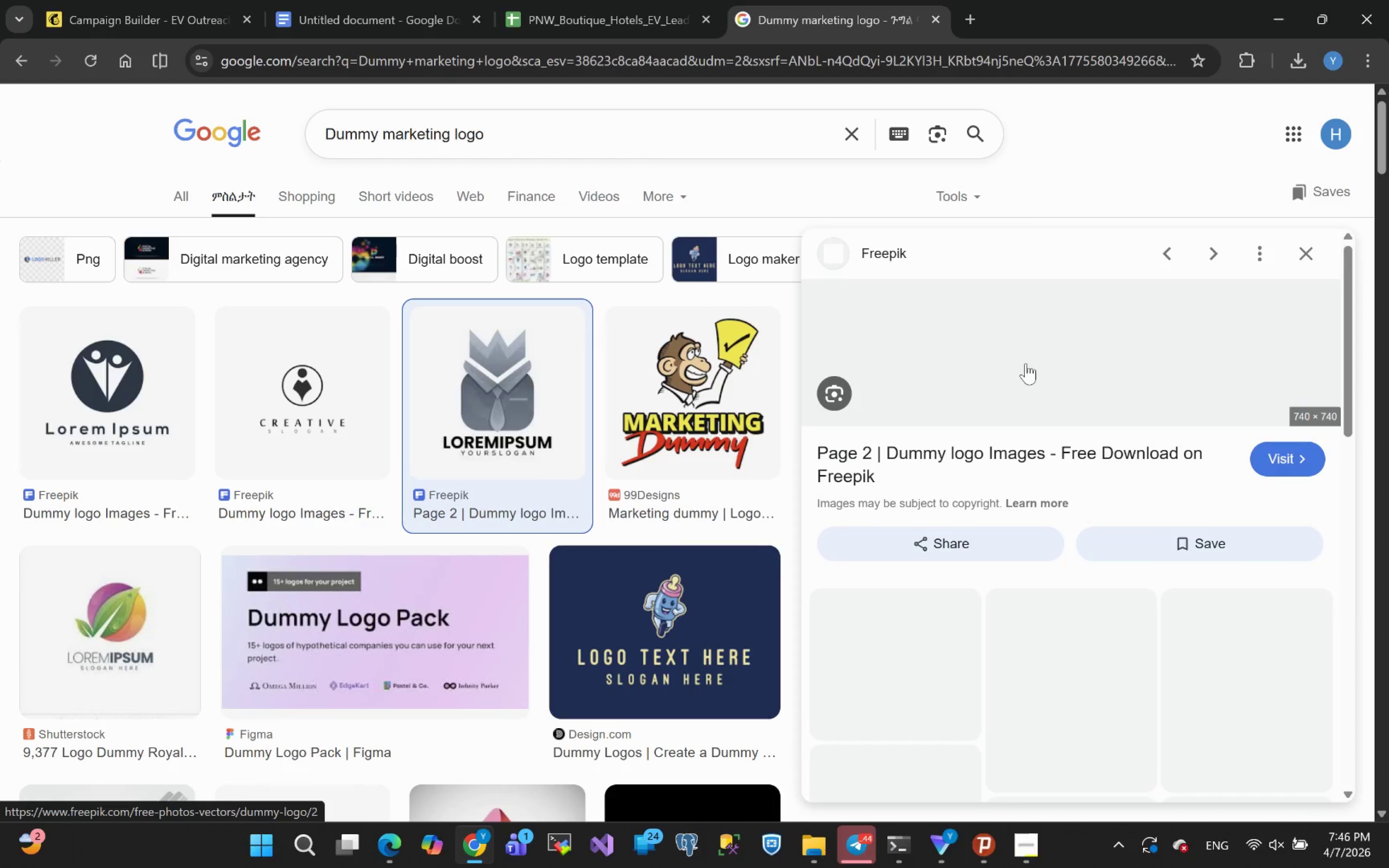 
scroll: coordinate [1035, 494], scroll_direction: up, amount: 13.0
 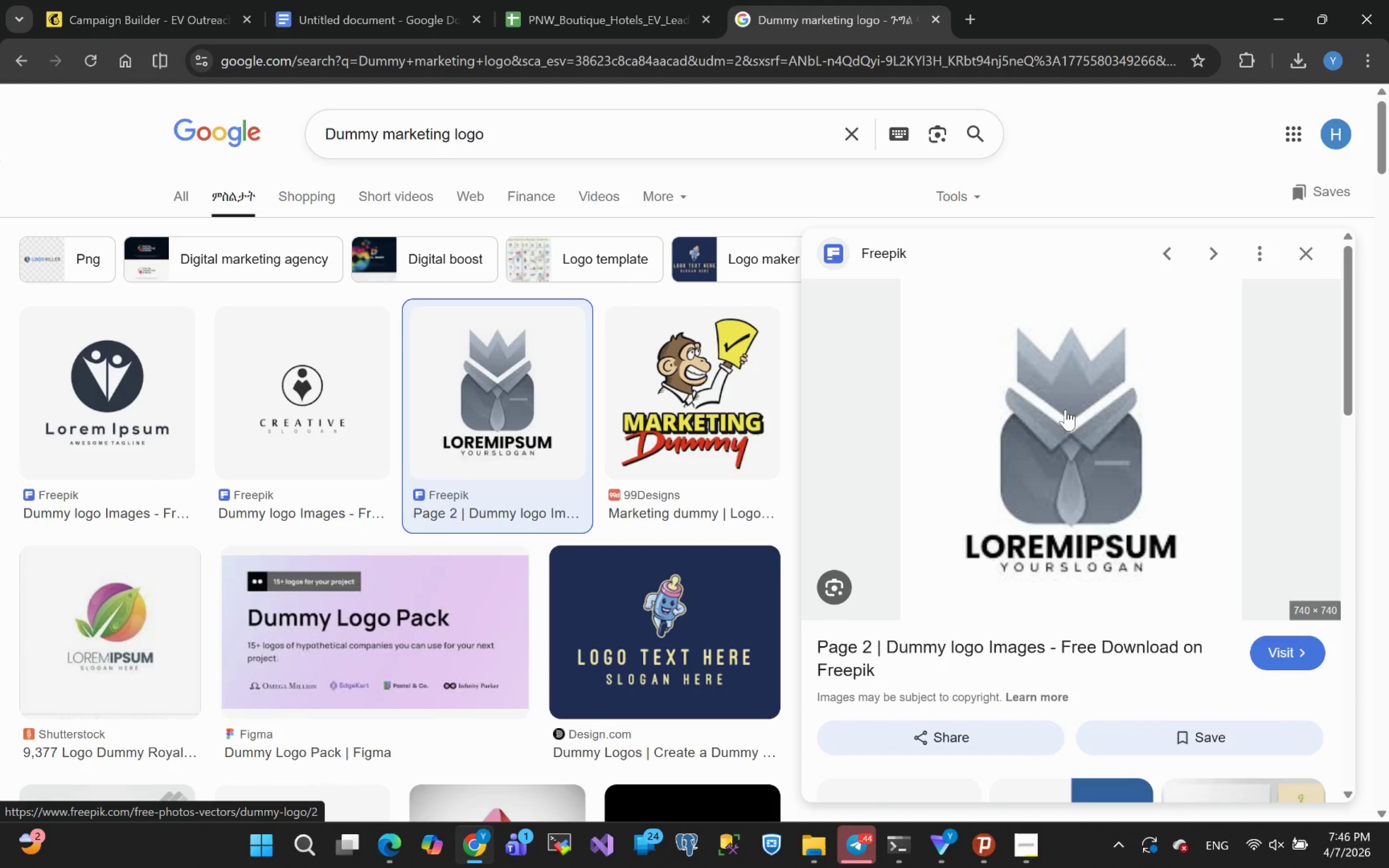 
right_click([1066, 409])
 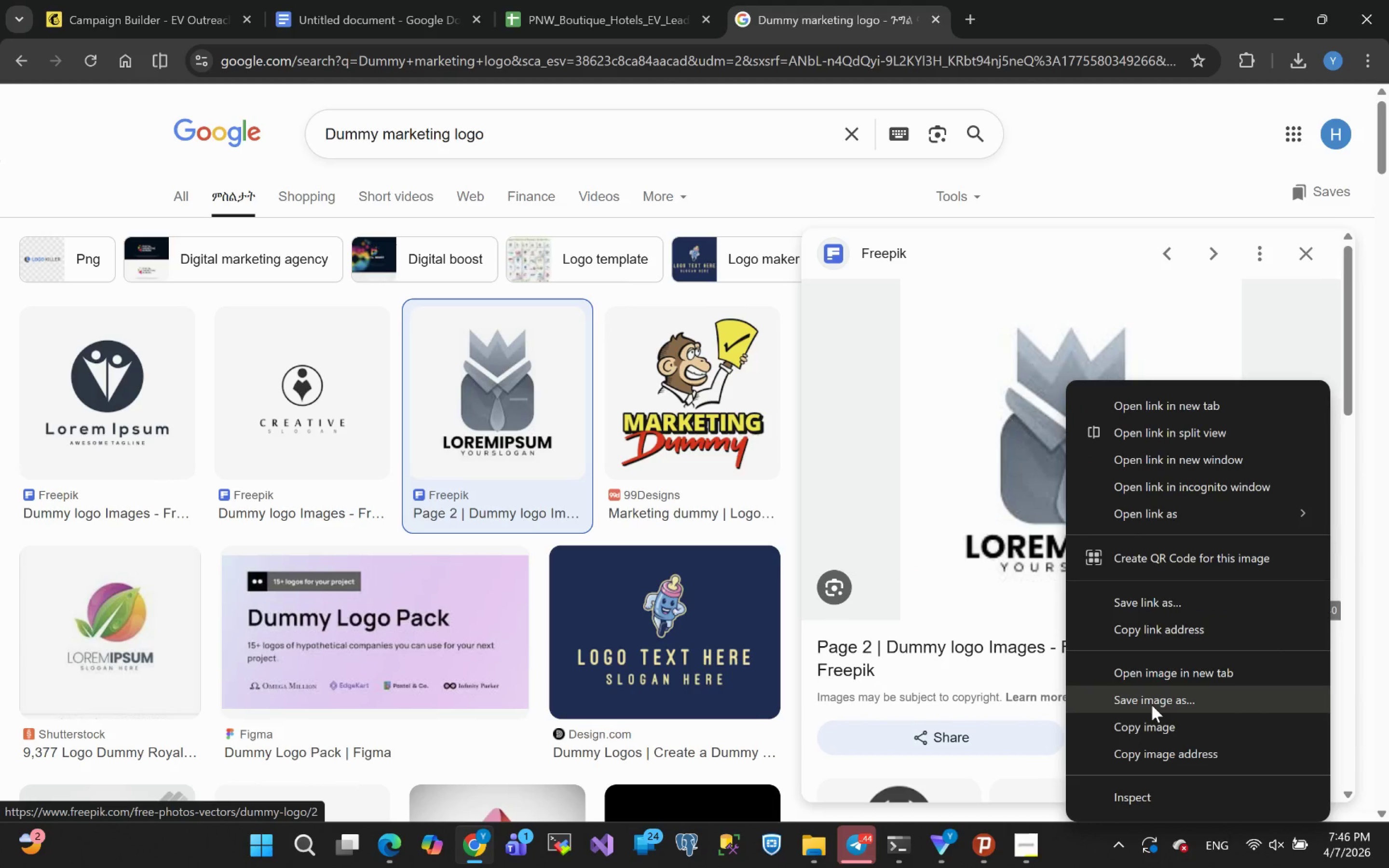 
left_click([1153, 704])
 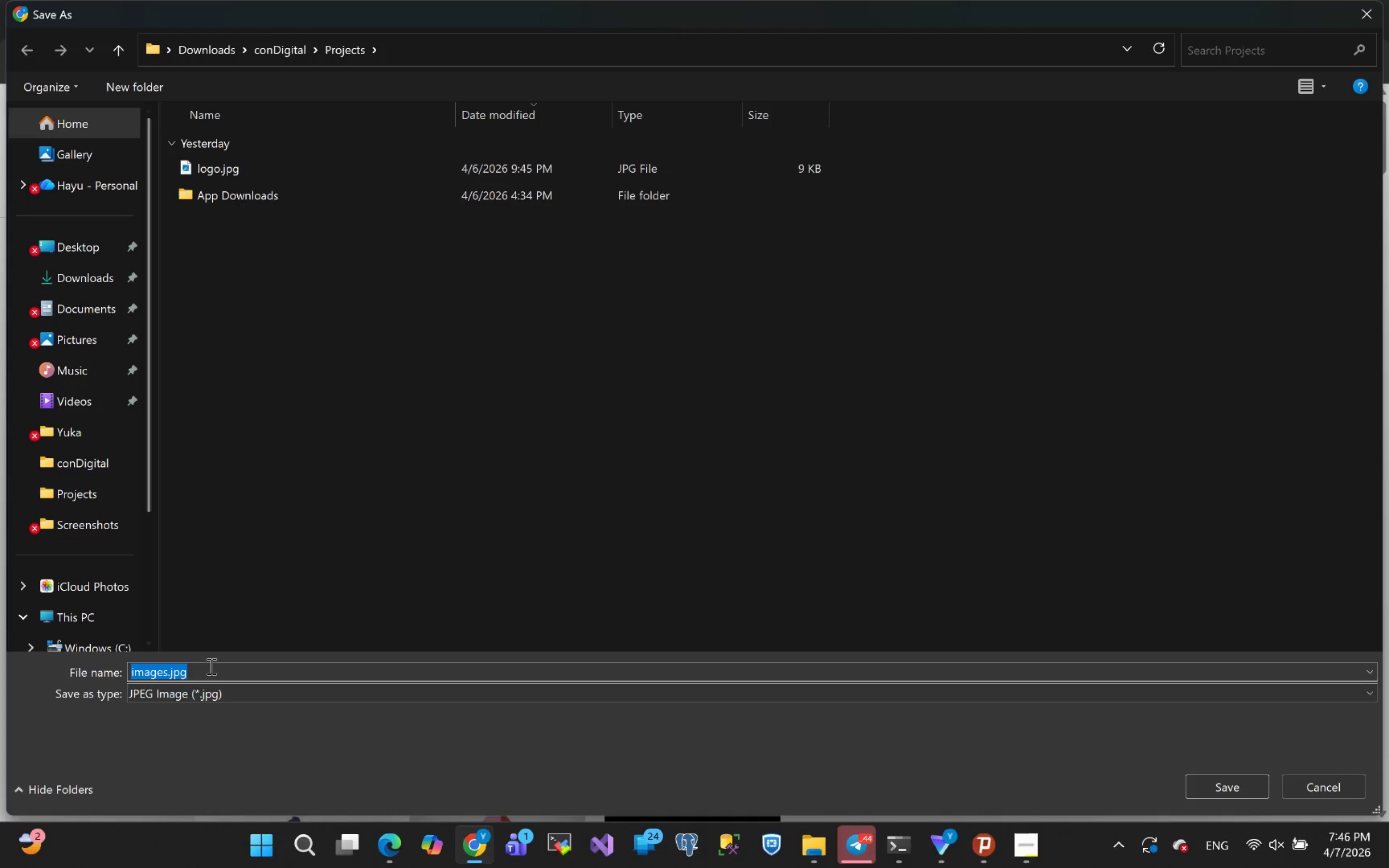 
wait(5.61)
 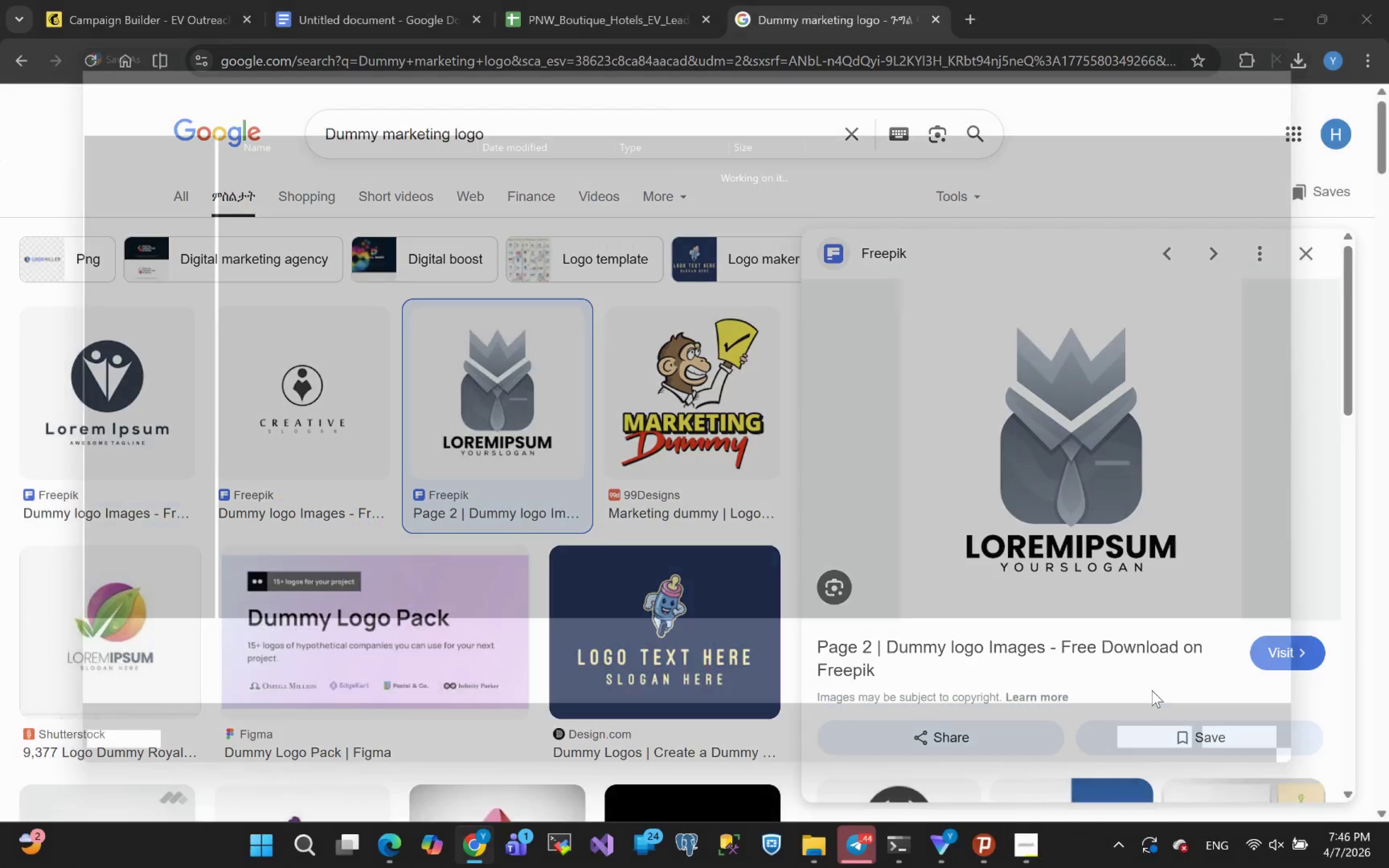 
left_click([164, 672])
 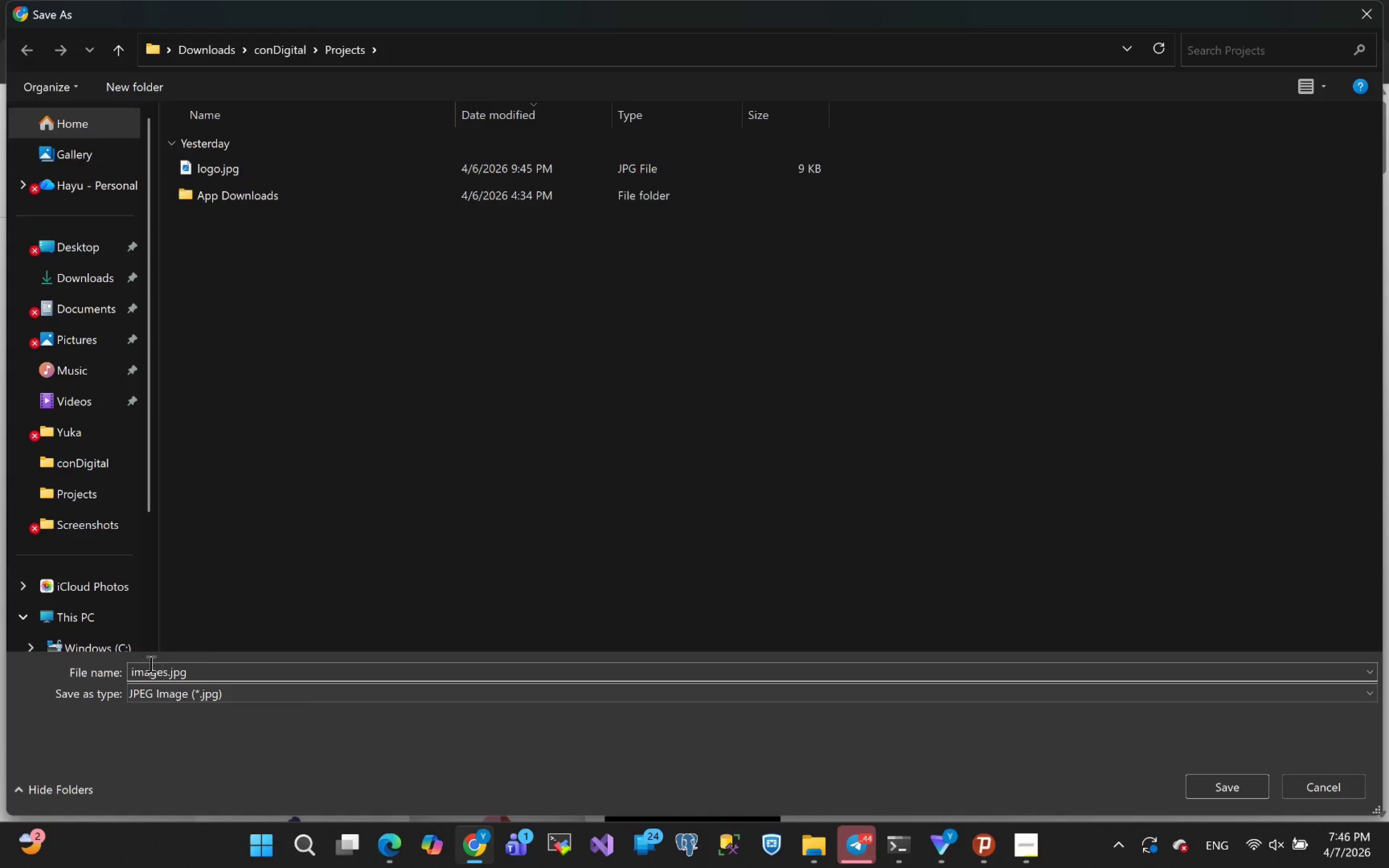 
double_click([149, 667])
 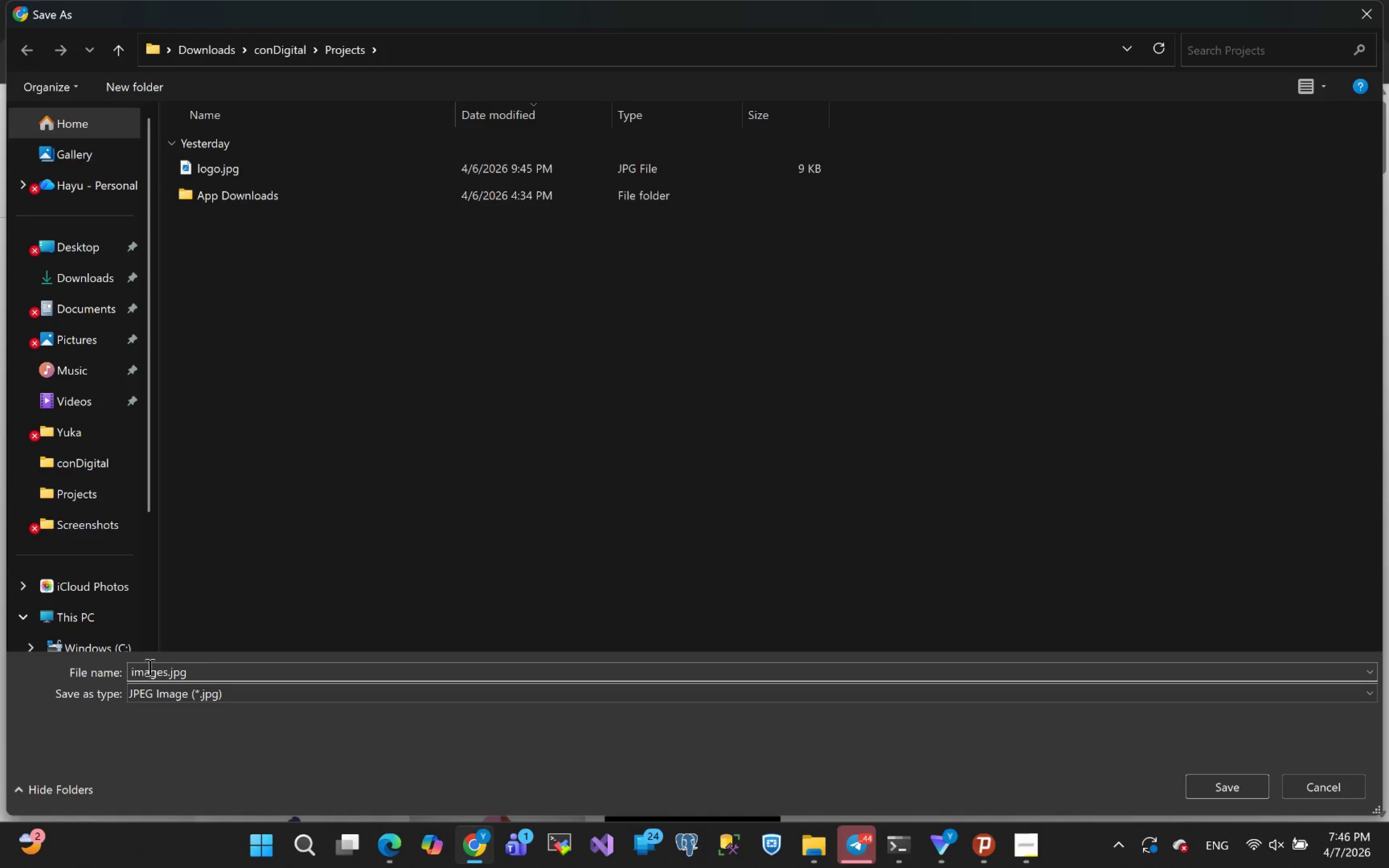 
triple_click([149, 667])
 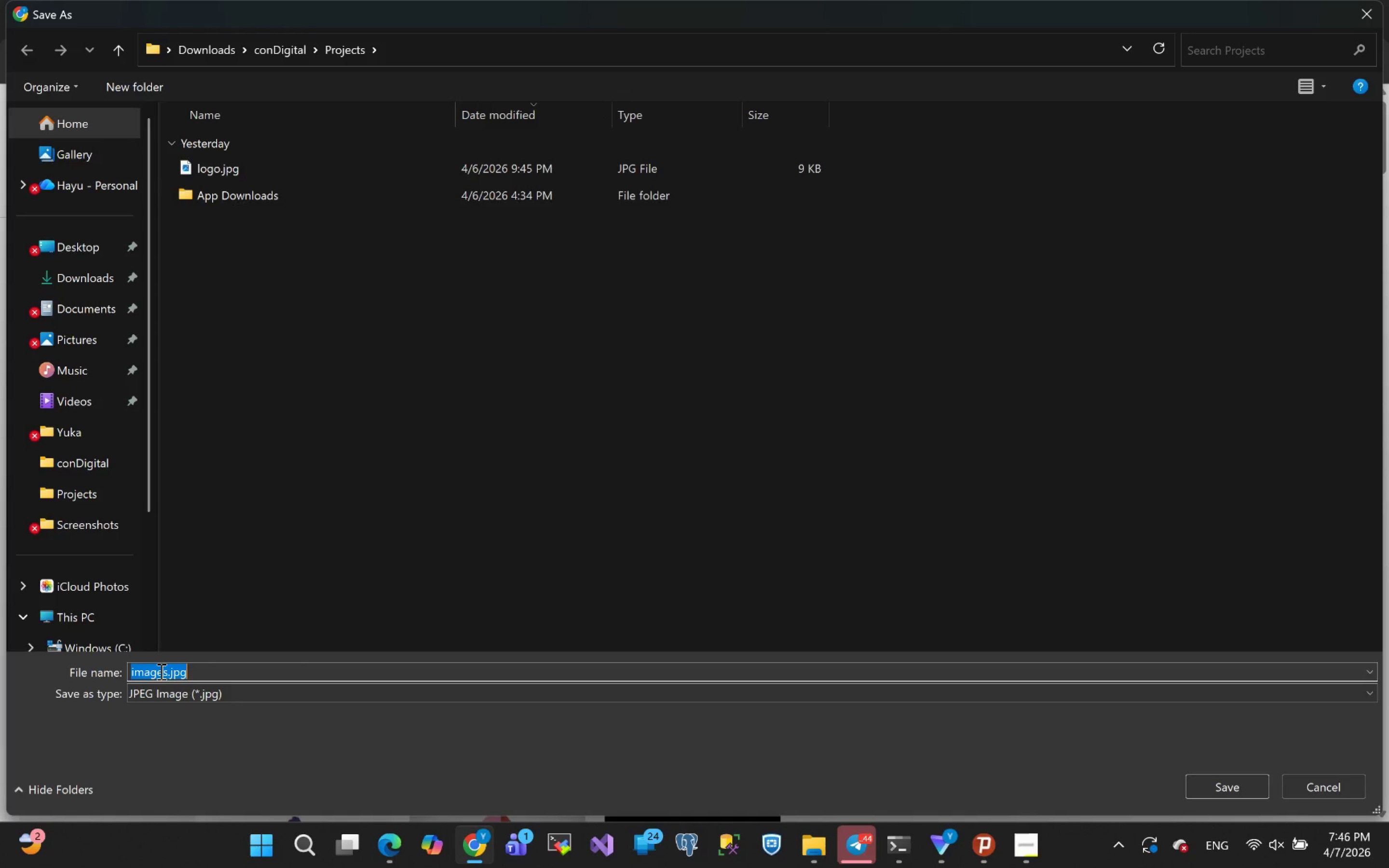 
type(dl)
 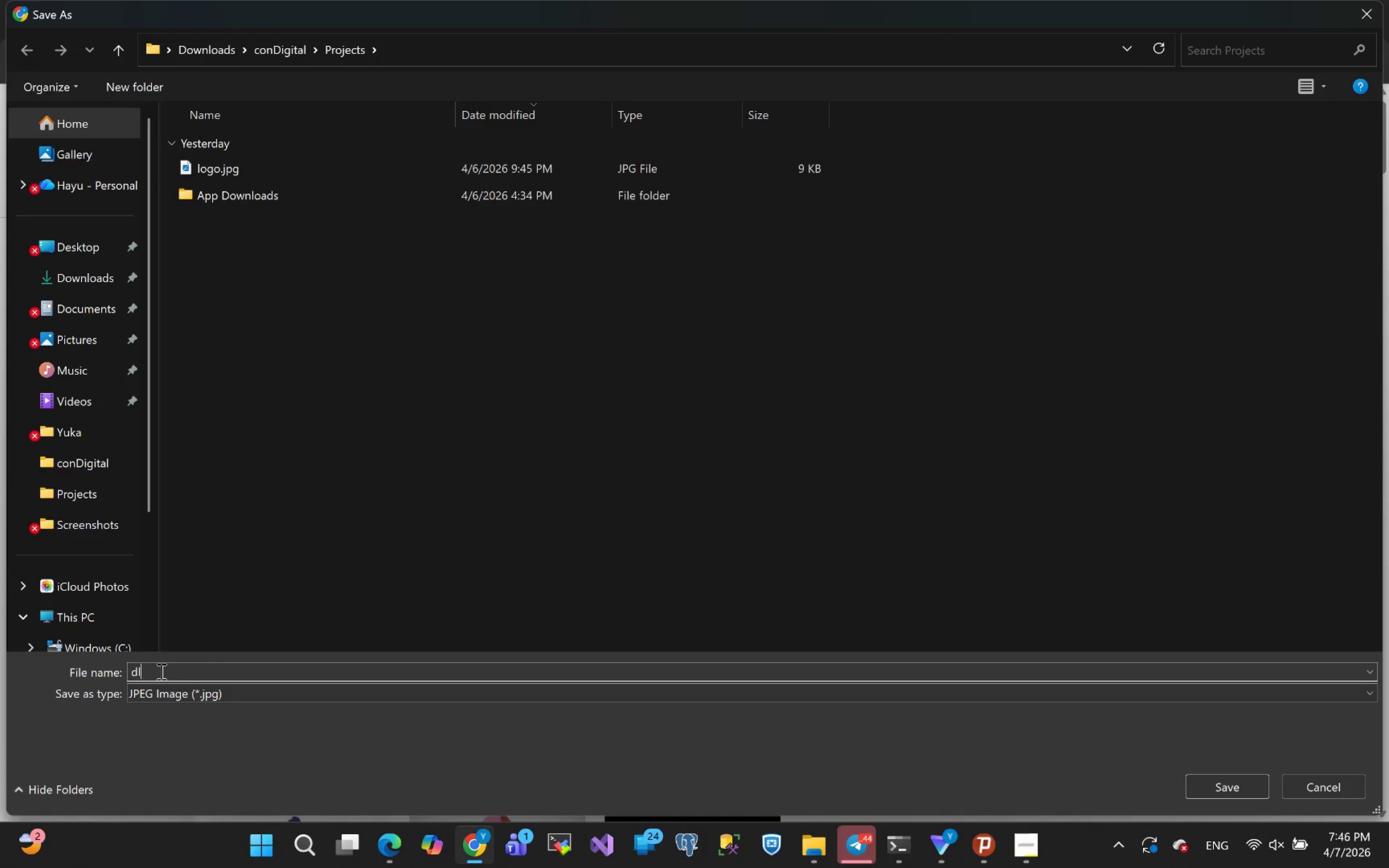 
key(Enter)
 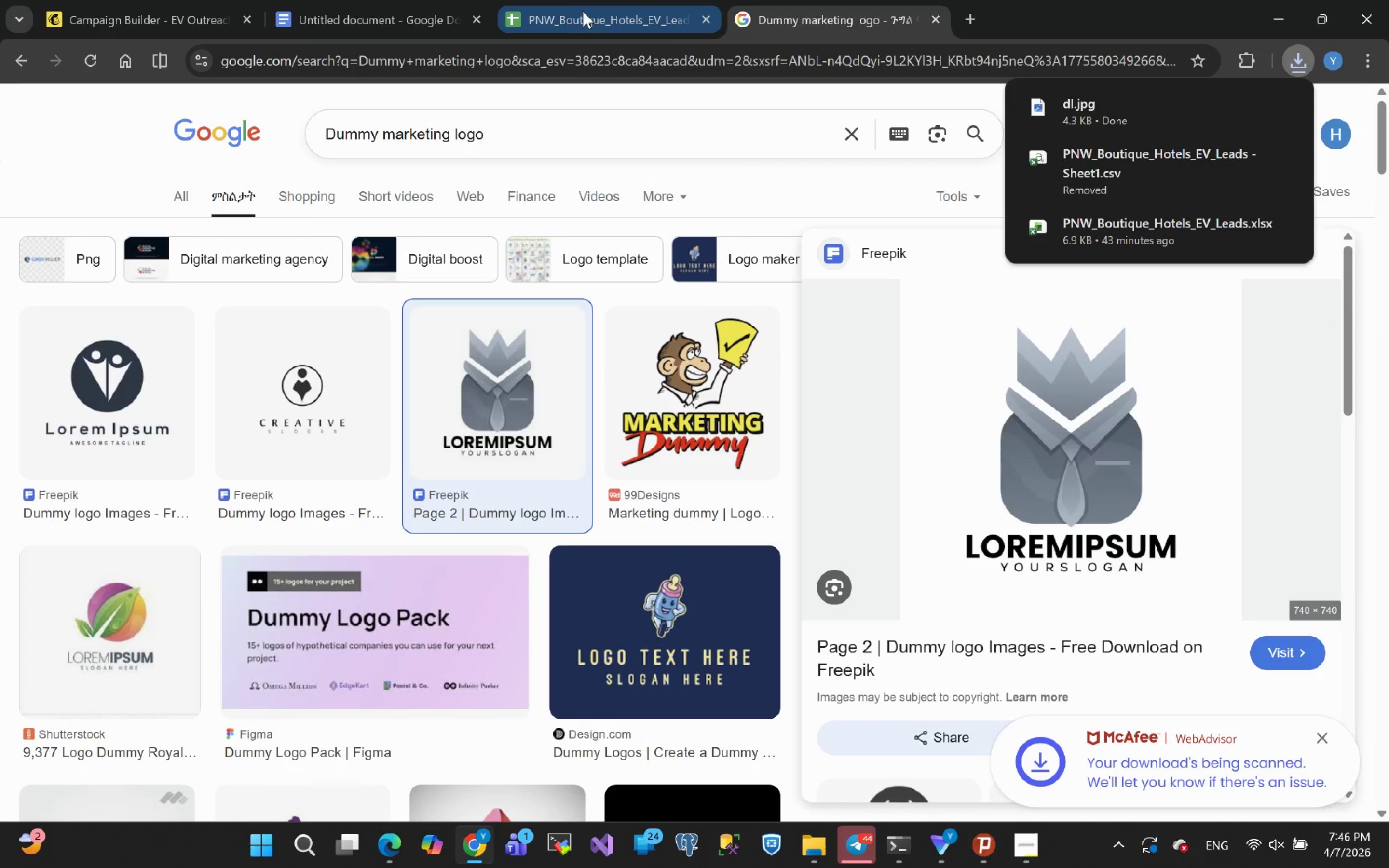 
left_click([147, 12])
 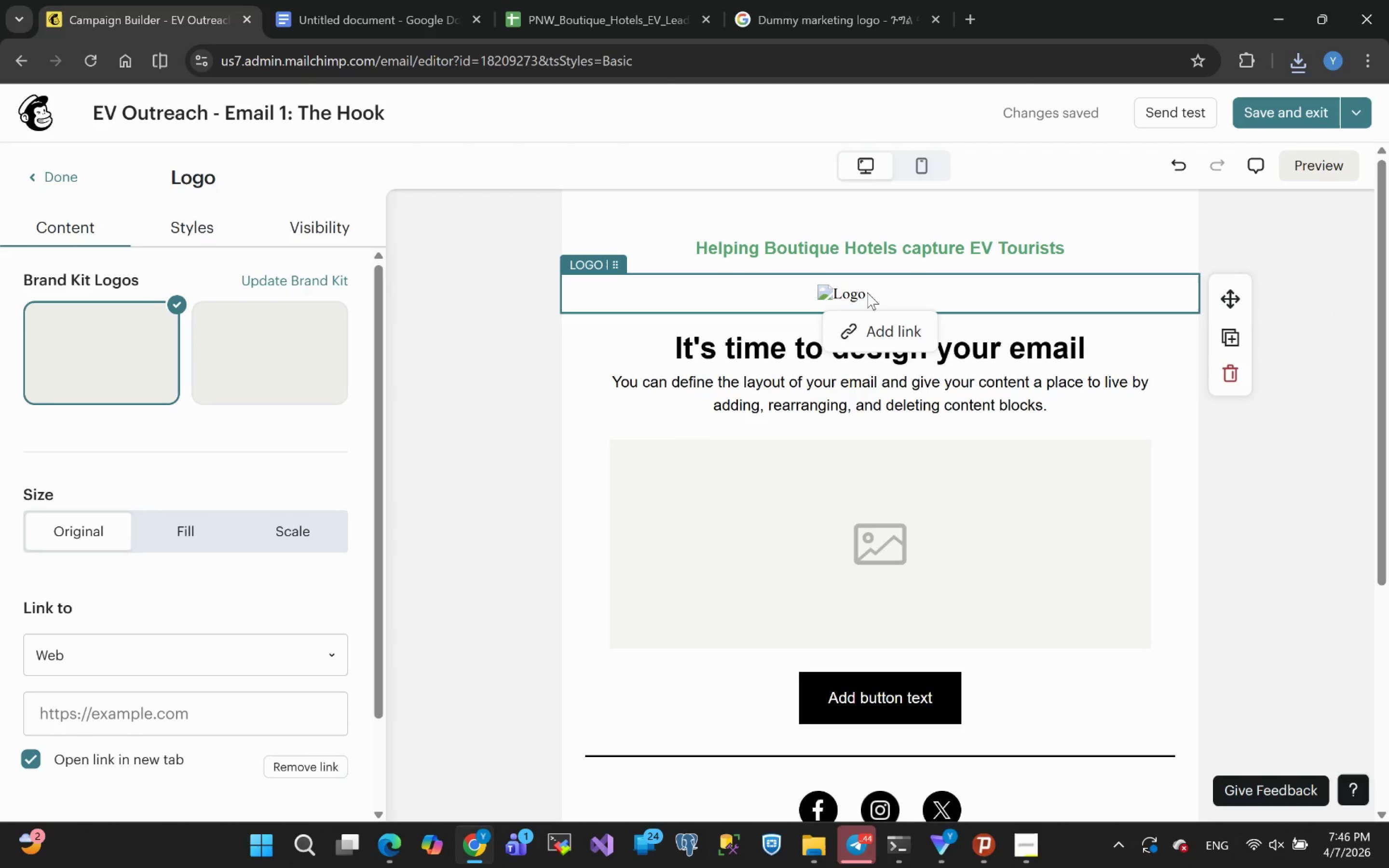 
wait(5.66)
 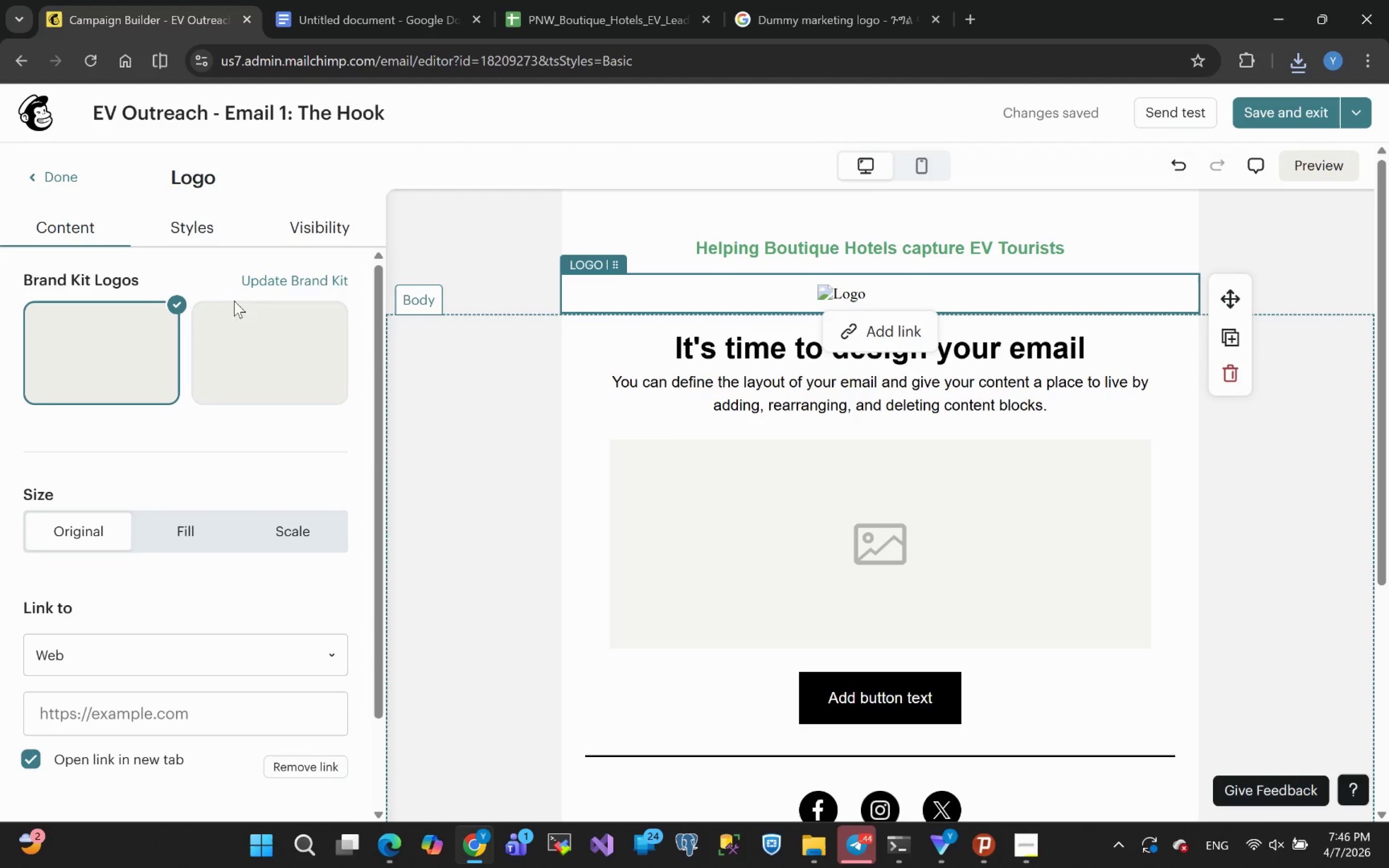 
left_click([832, 291])
 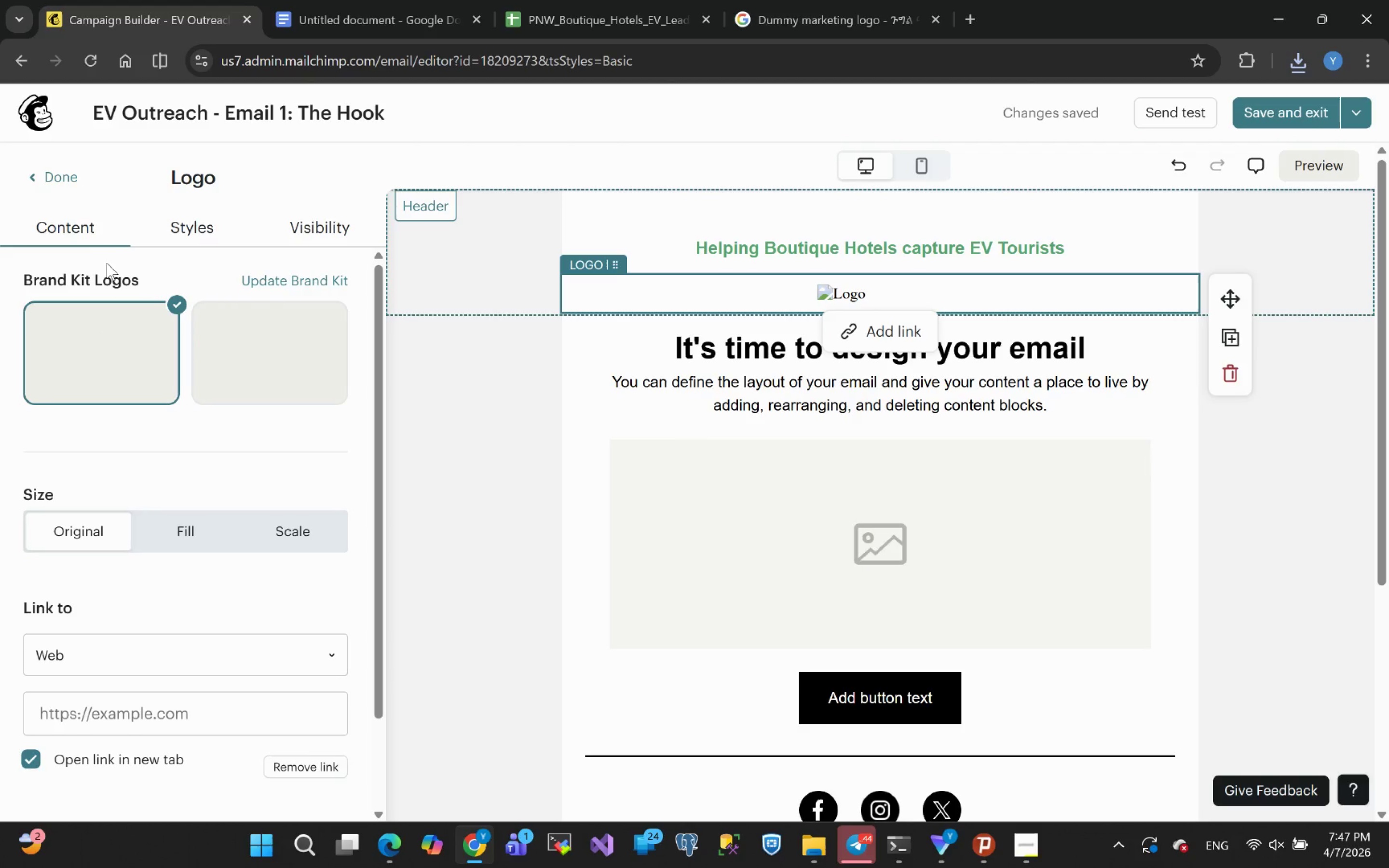 
scroll: coordinate [163, 621], scroll_direction: down, amount: 15.0
 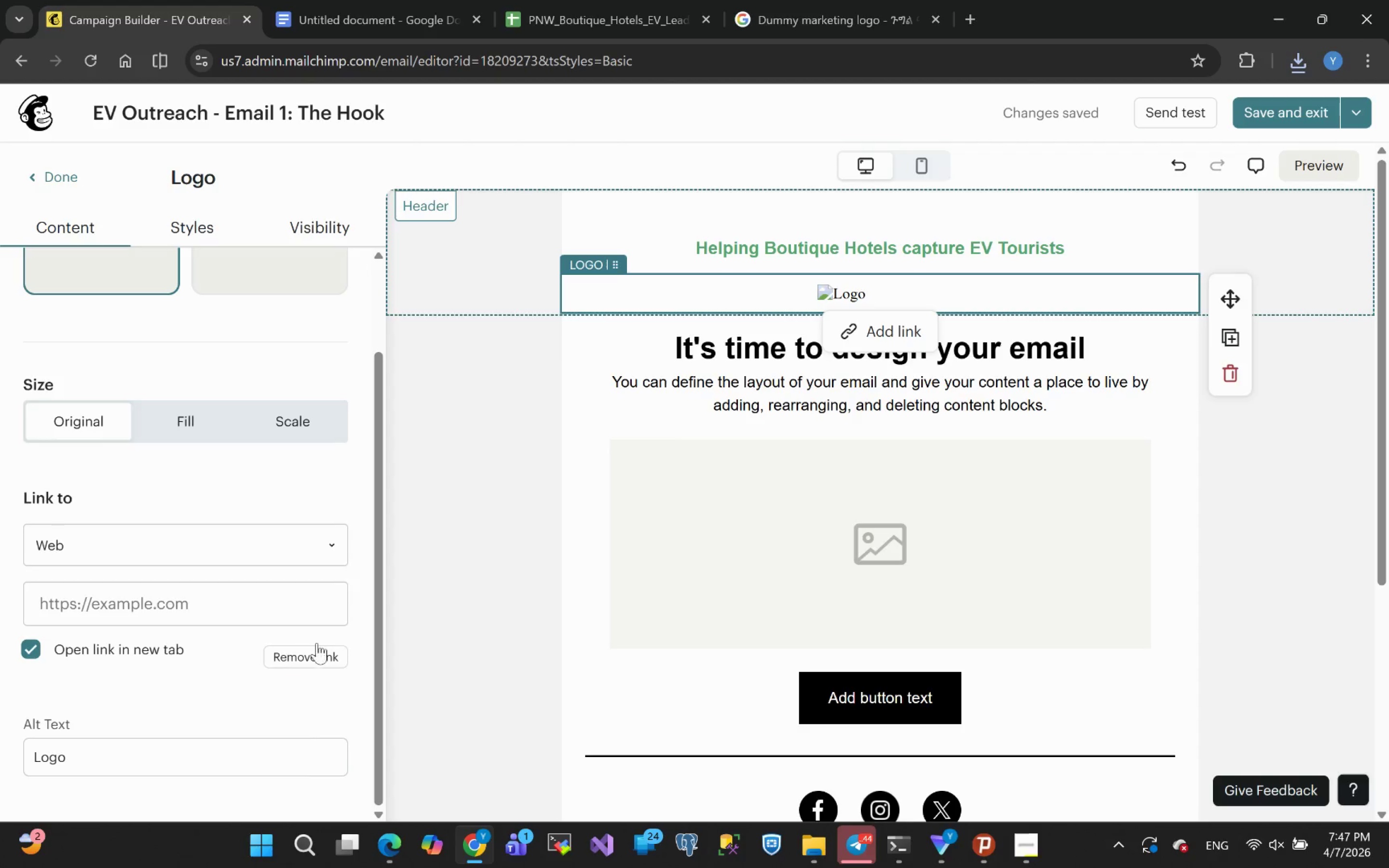 
scroll: coordinate [243, 635], scroll_direction: up, amount: 5.0
 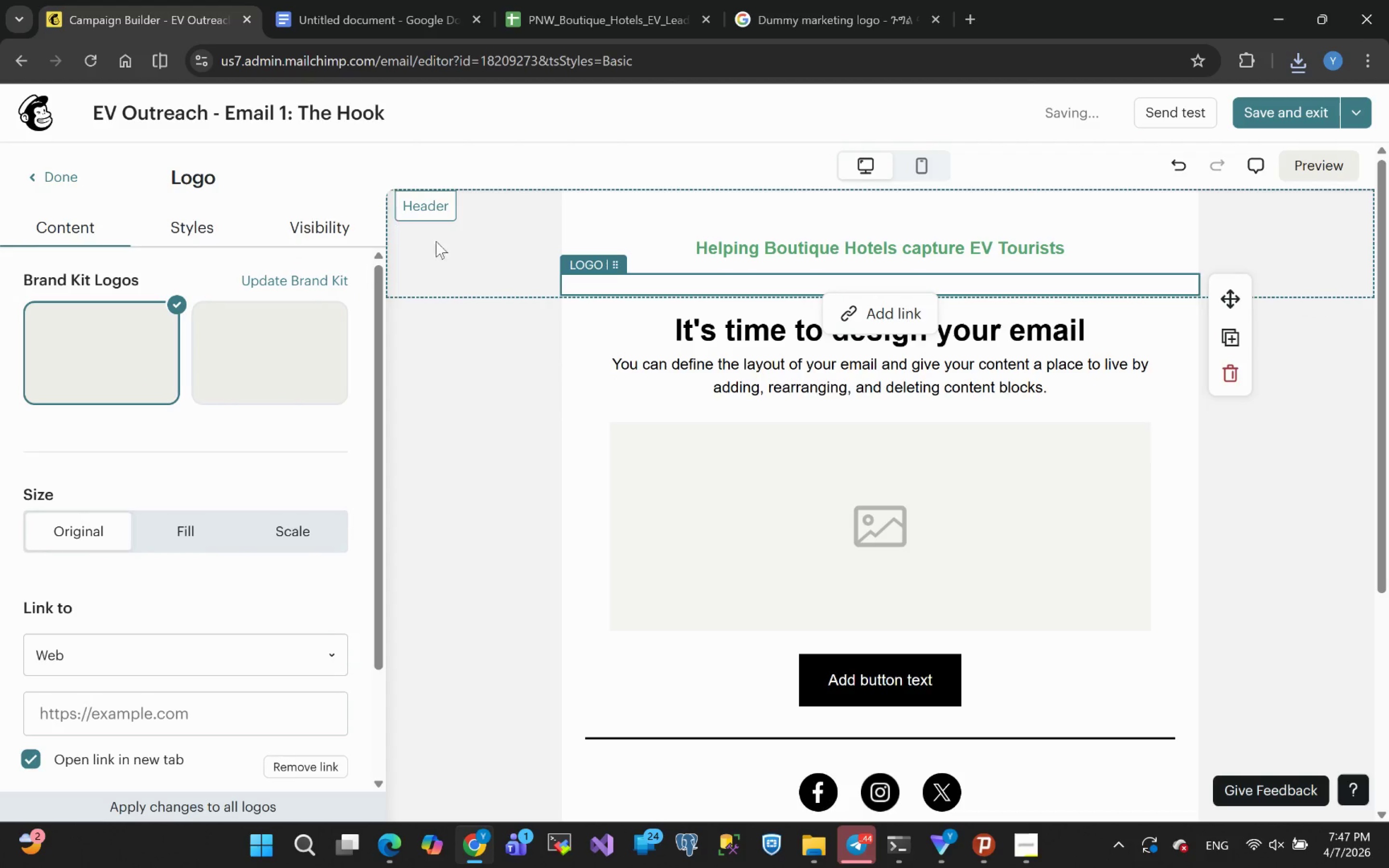 
left_click([592, 284])
 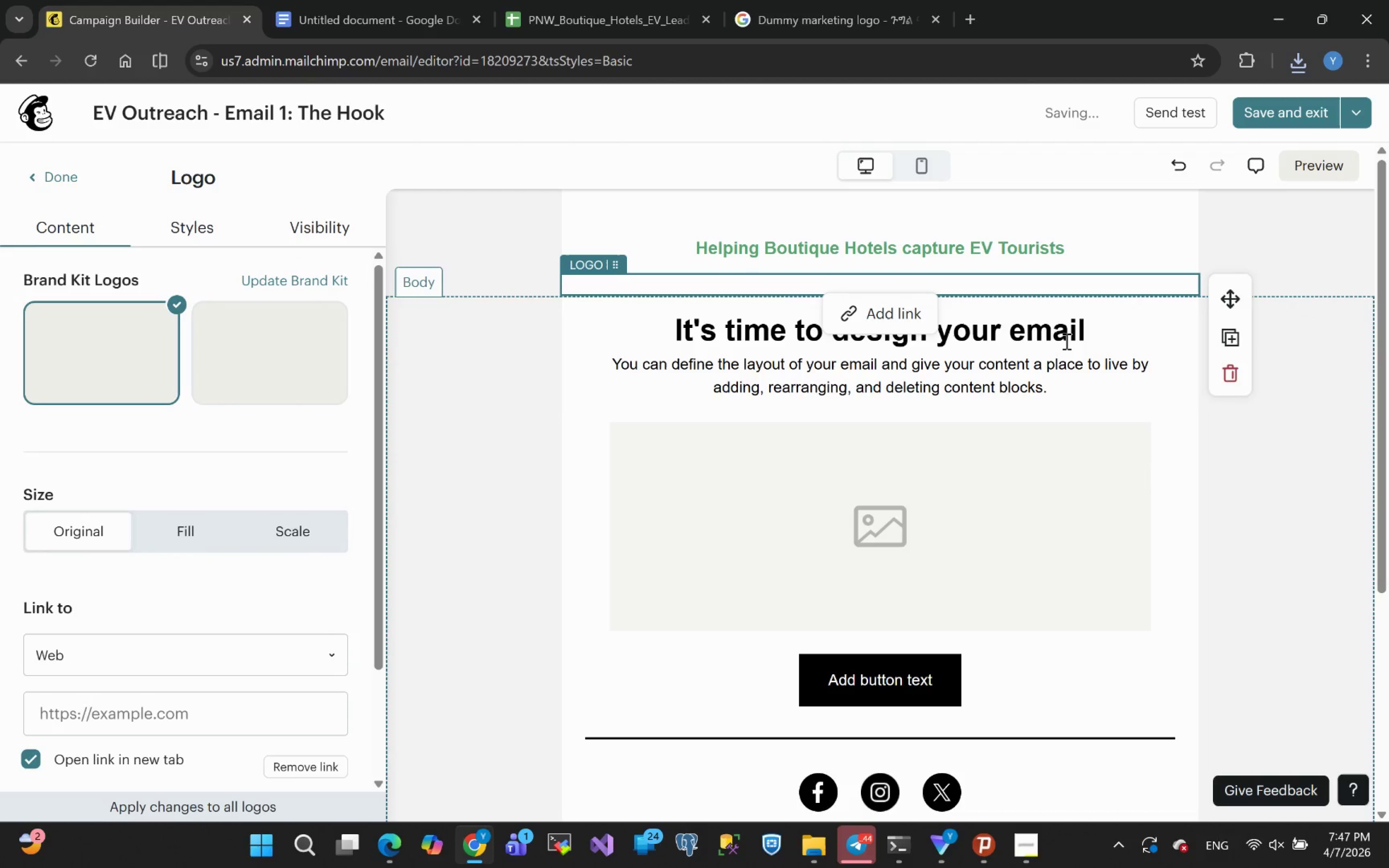 
scroll: coordinate [684, 293], scroll_direction: up, amount: 4.0
 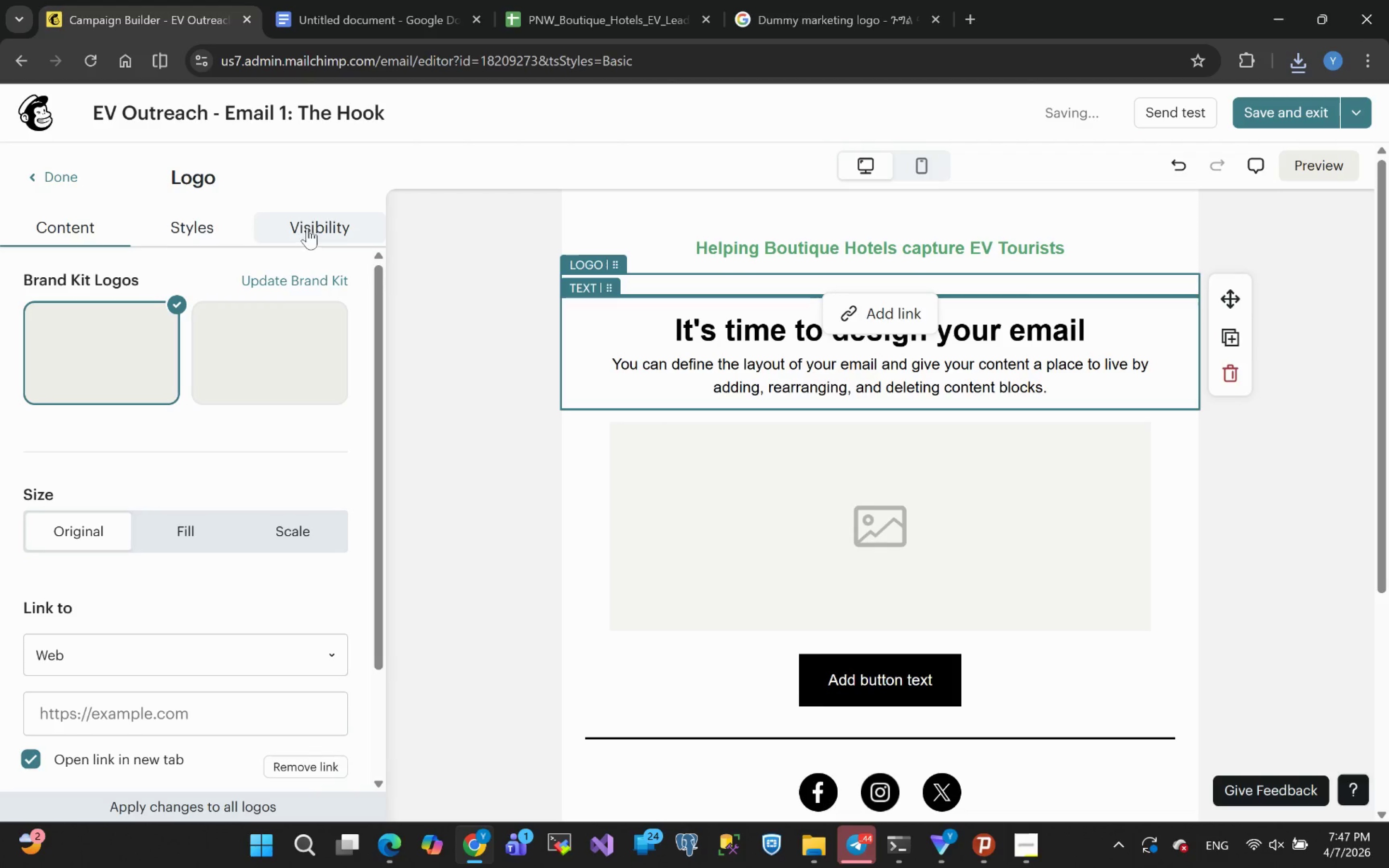 
wait(5.96)
 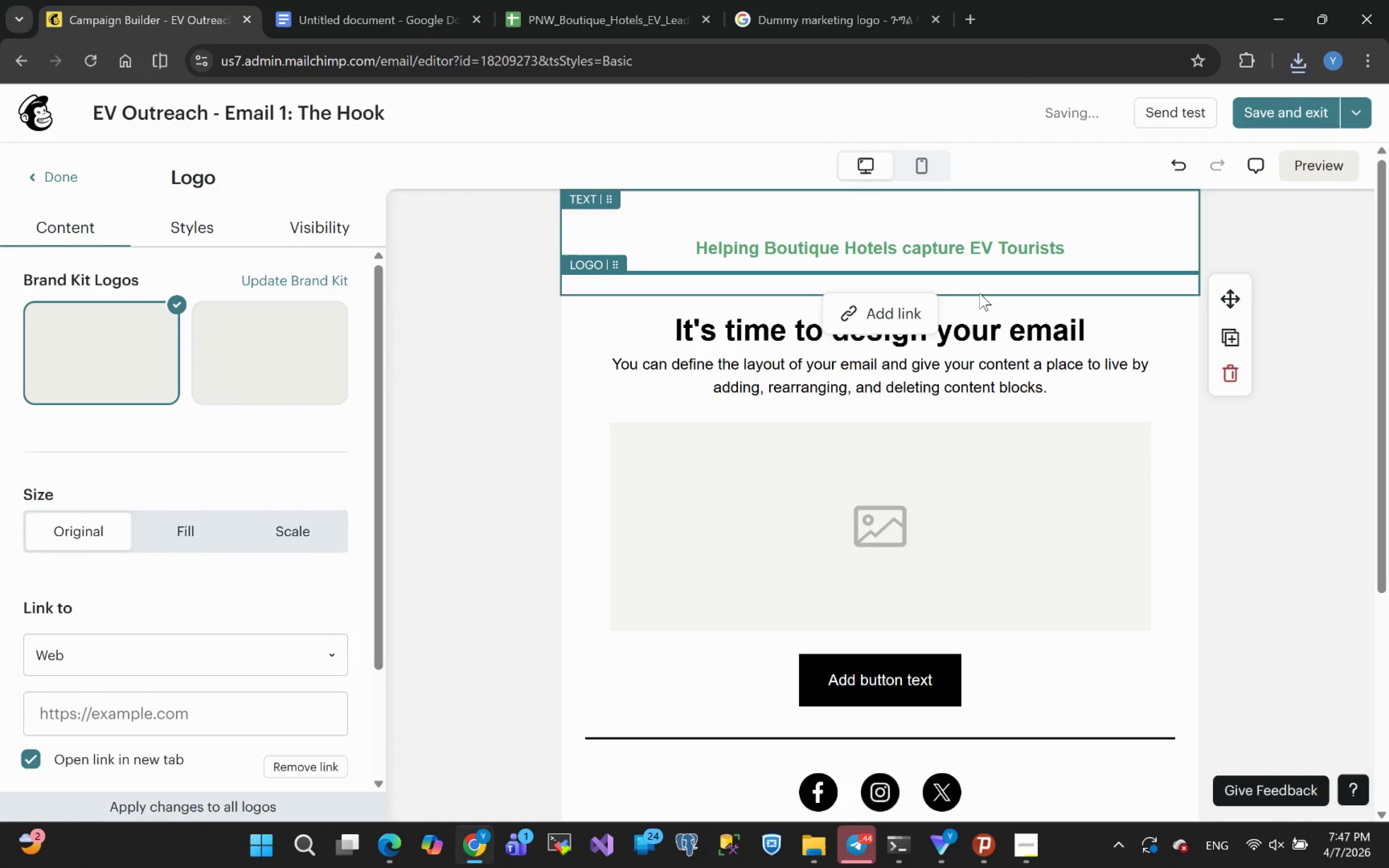 
scroll: coordinate [172, 426], scroll_direction: down, amount: 5.0
 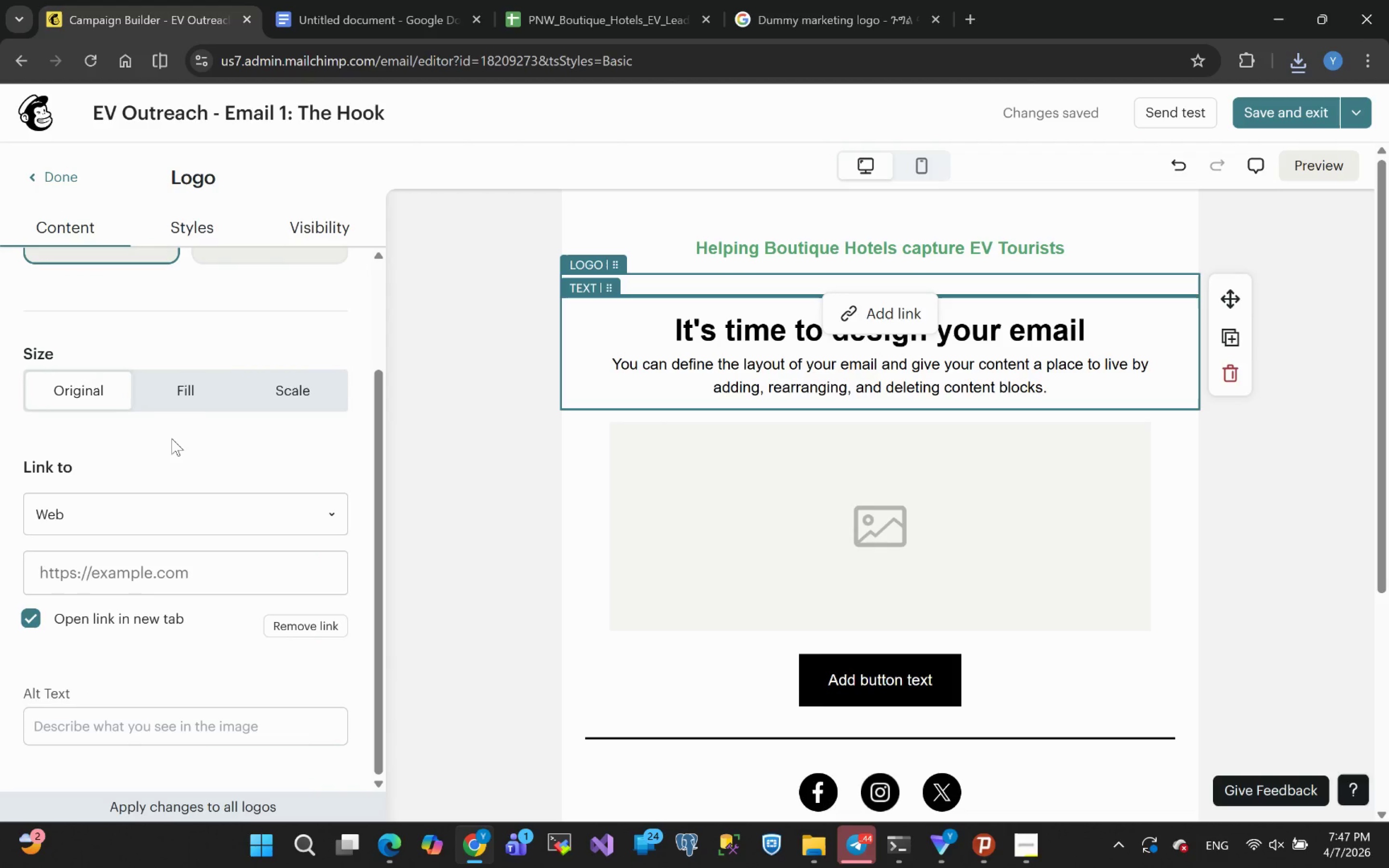 
scroll: coordinate [172, 438], scroll_direction: up, amount: 5.0
 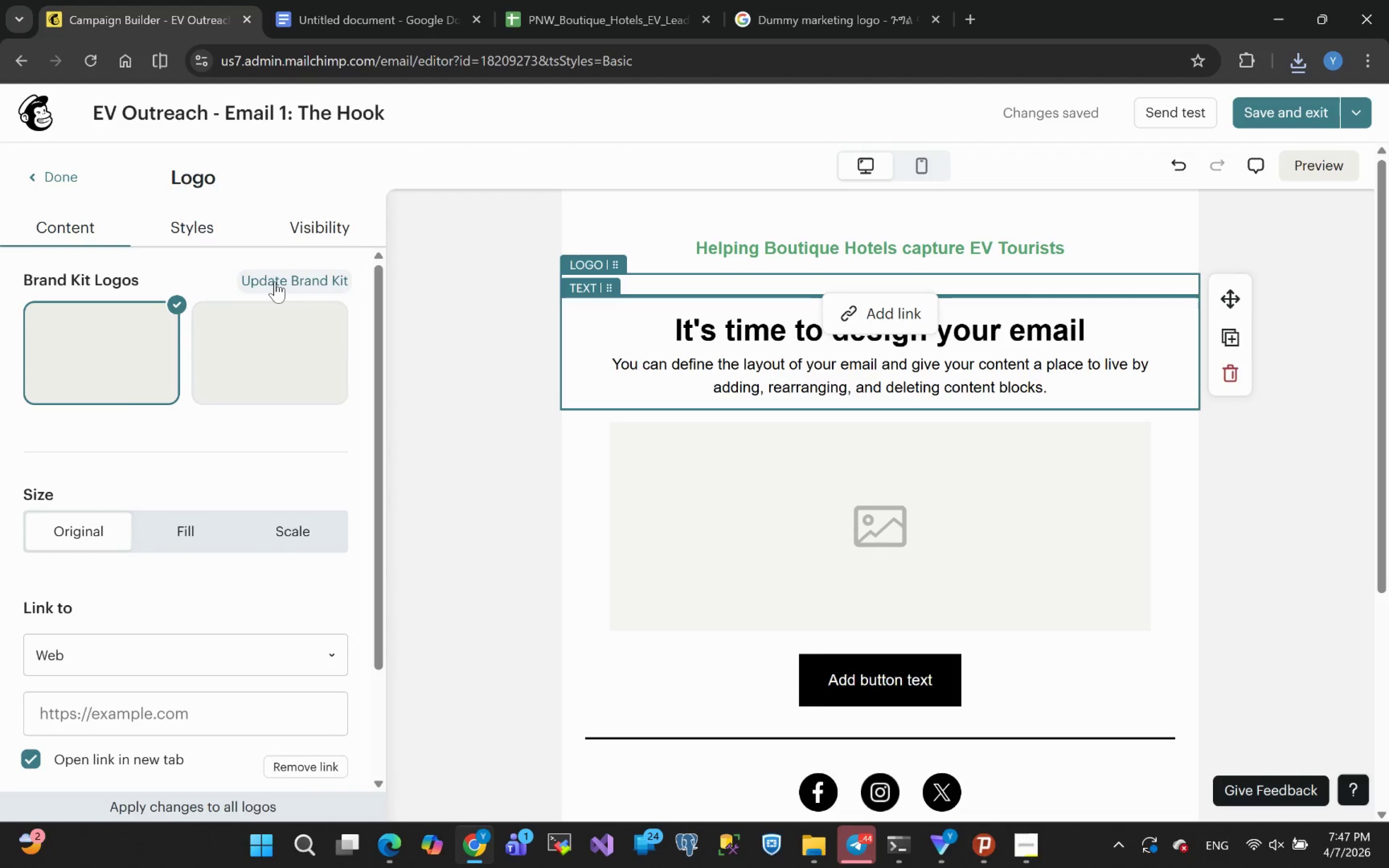 
left_click([275, 279])
 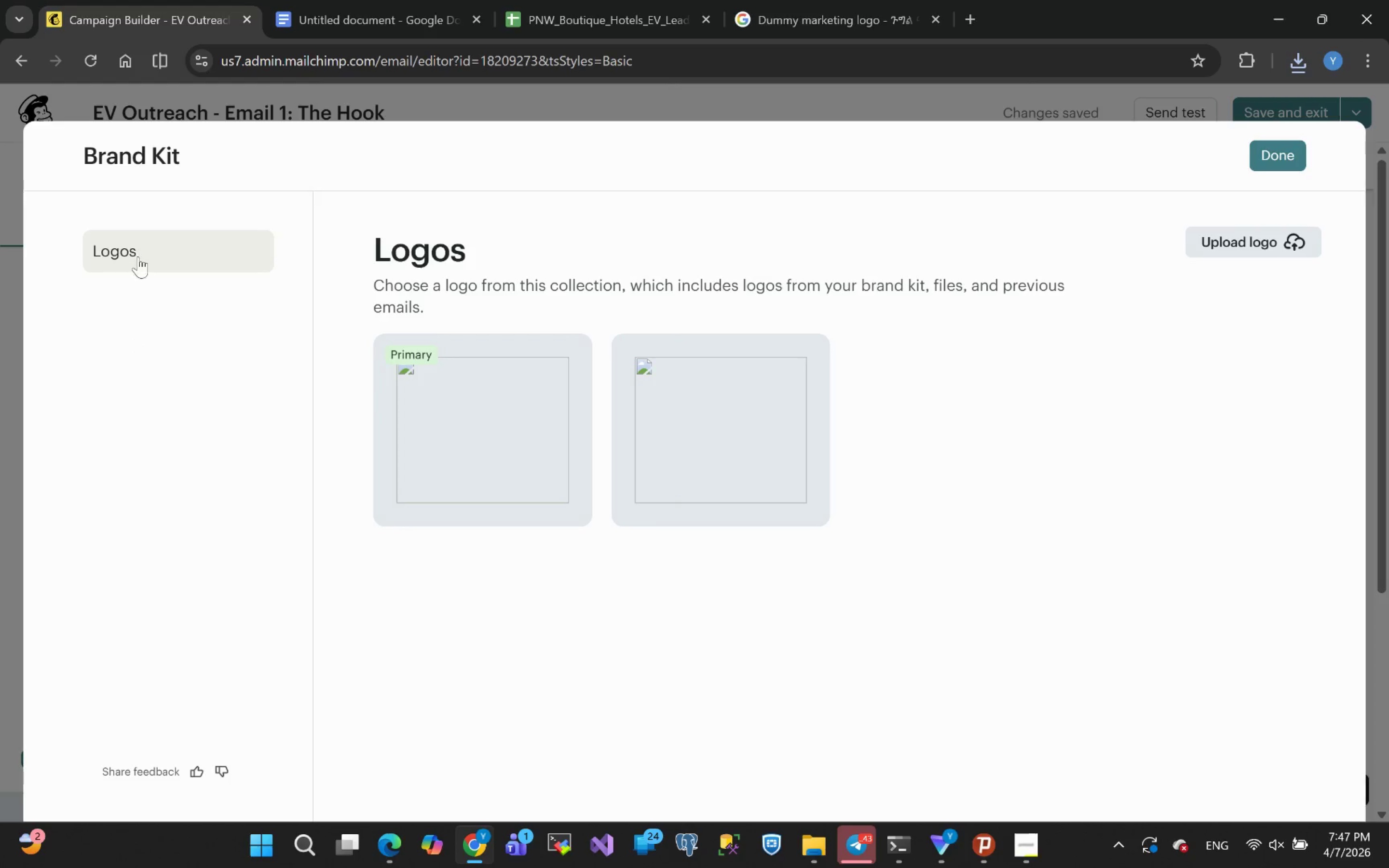 
wait(5.06)
 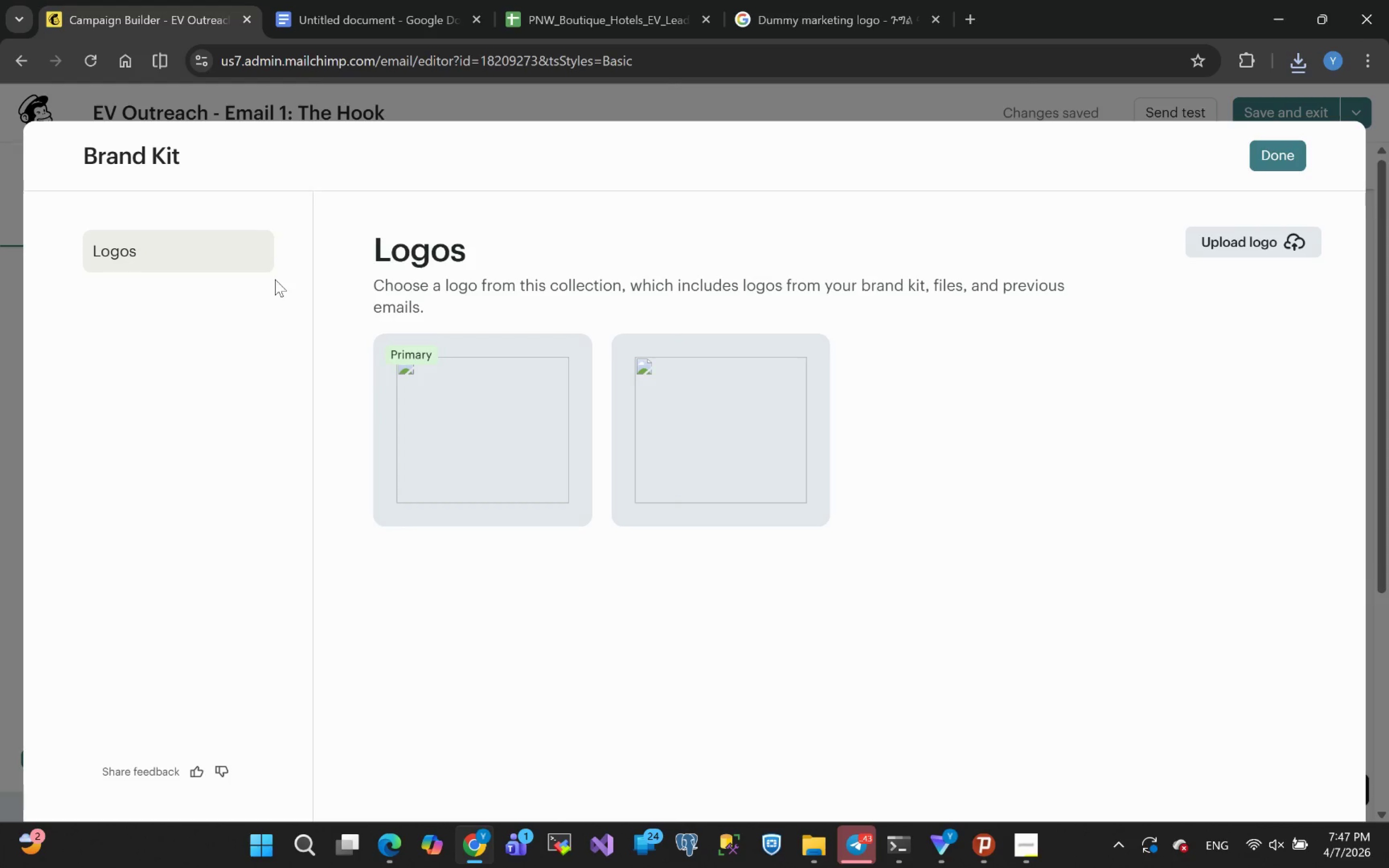 
left_click([1234, 250])
 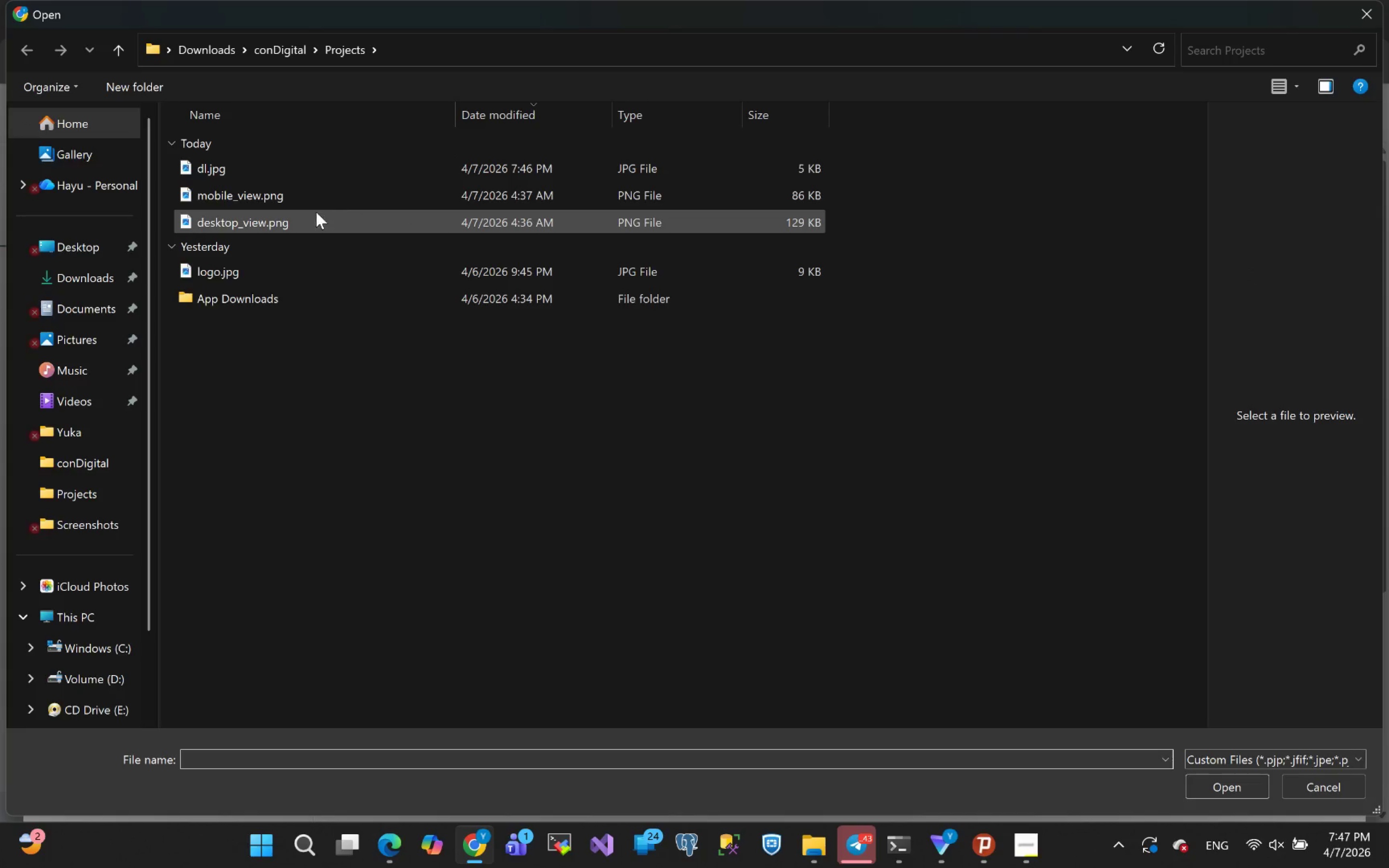 
left_click([238, 173])
 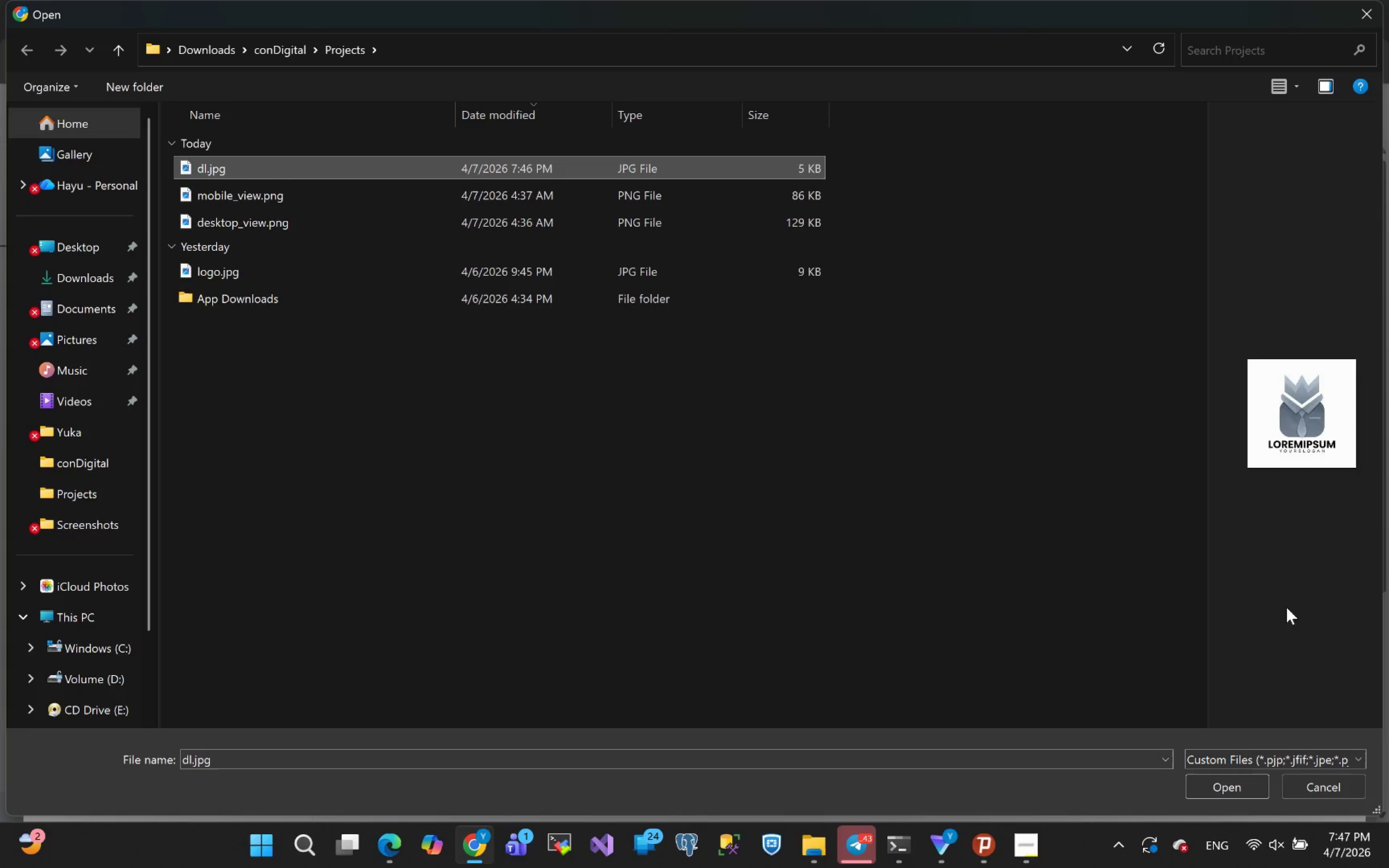 
left_click([1222, 773])
 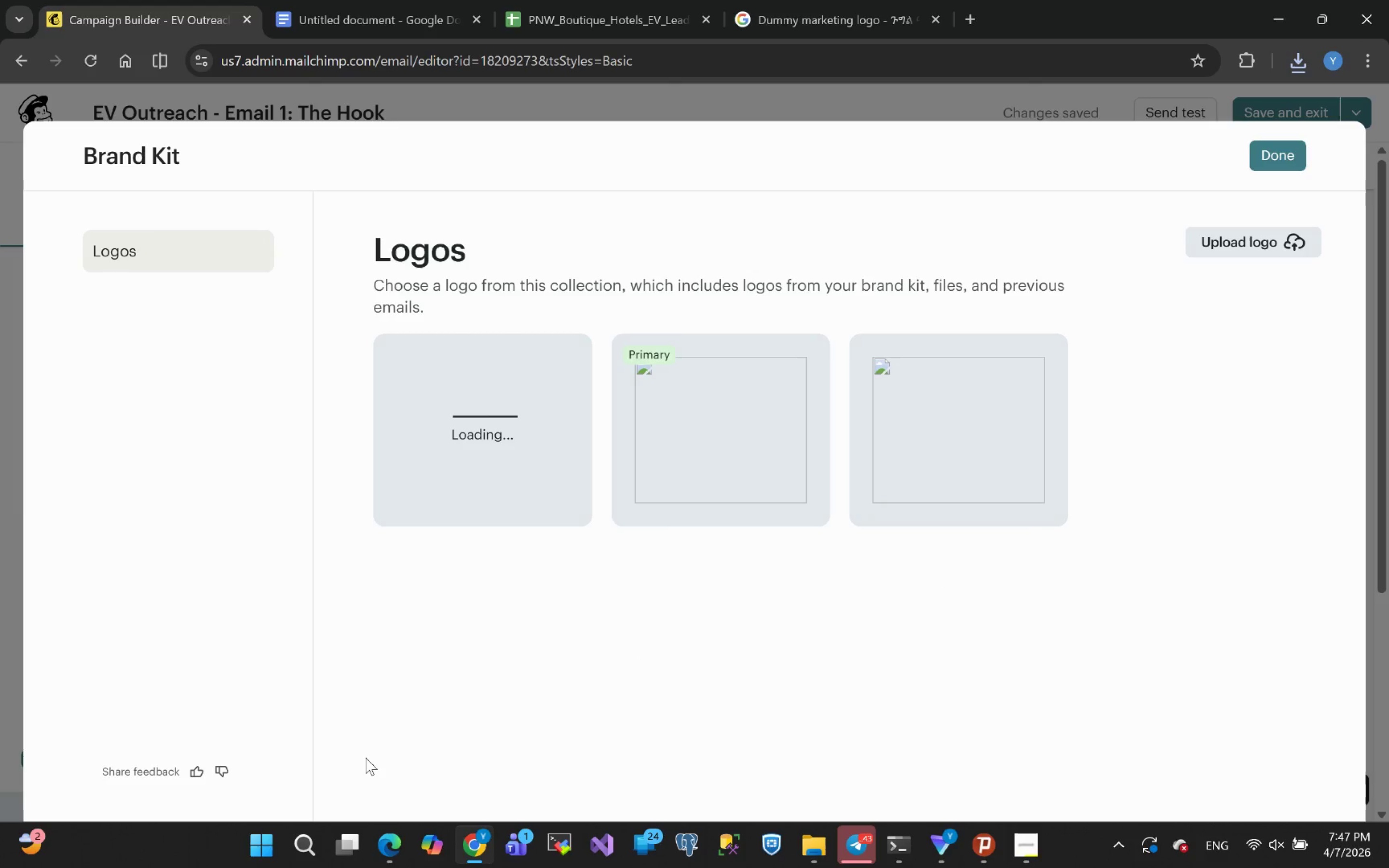 
wait(8.29)
 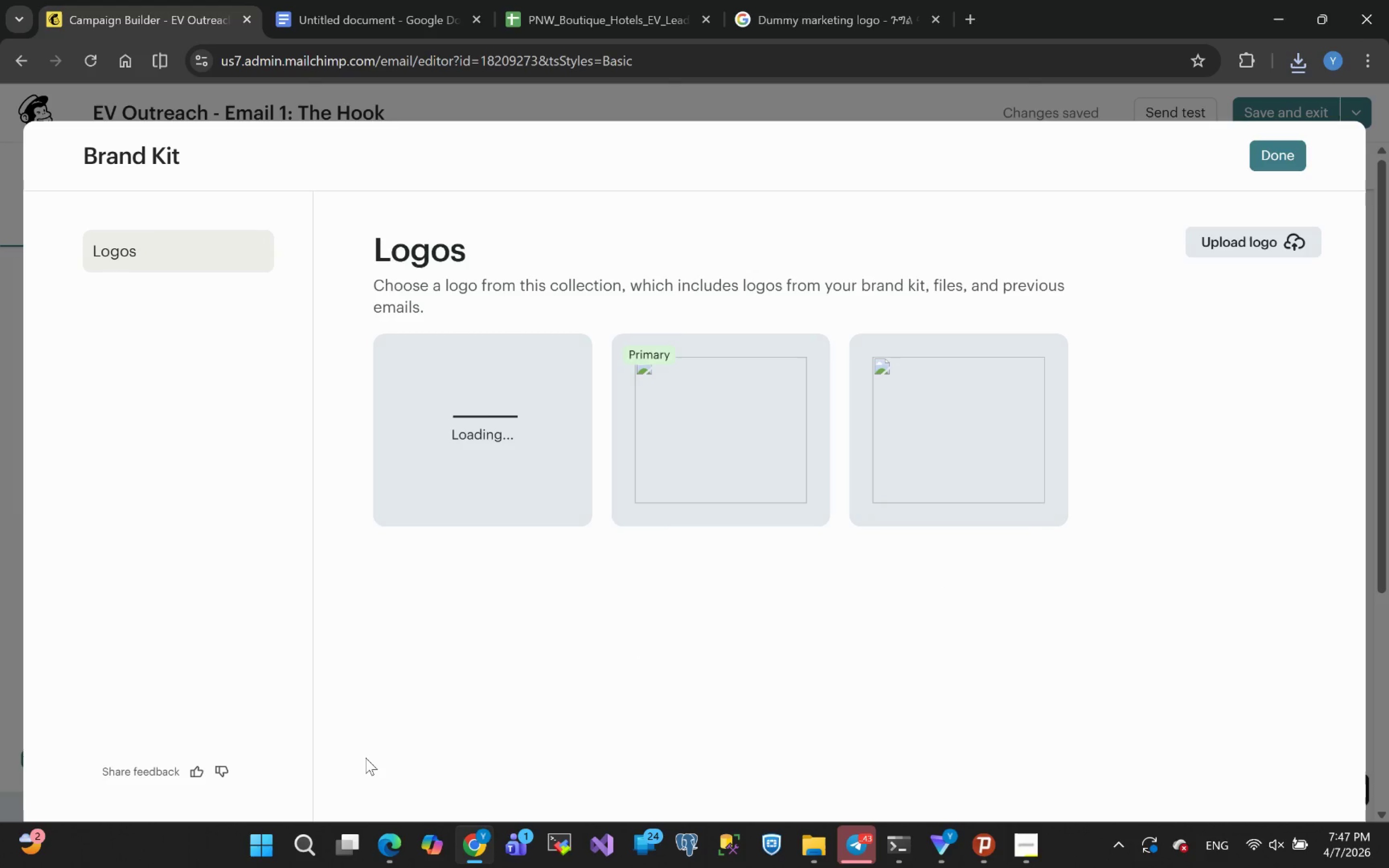 
mouse_move([1021, 372])
 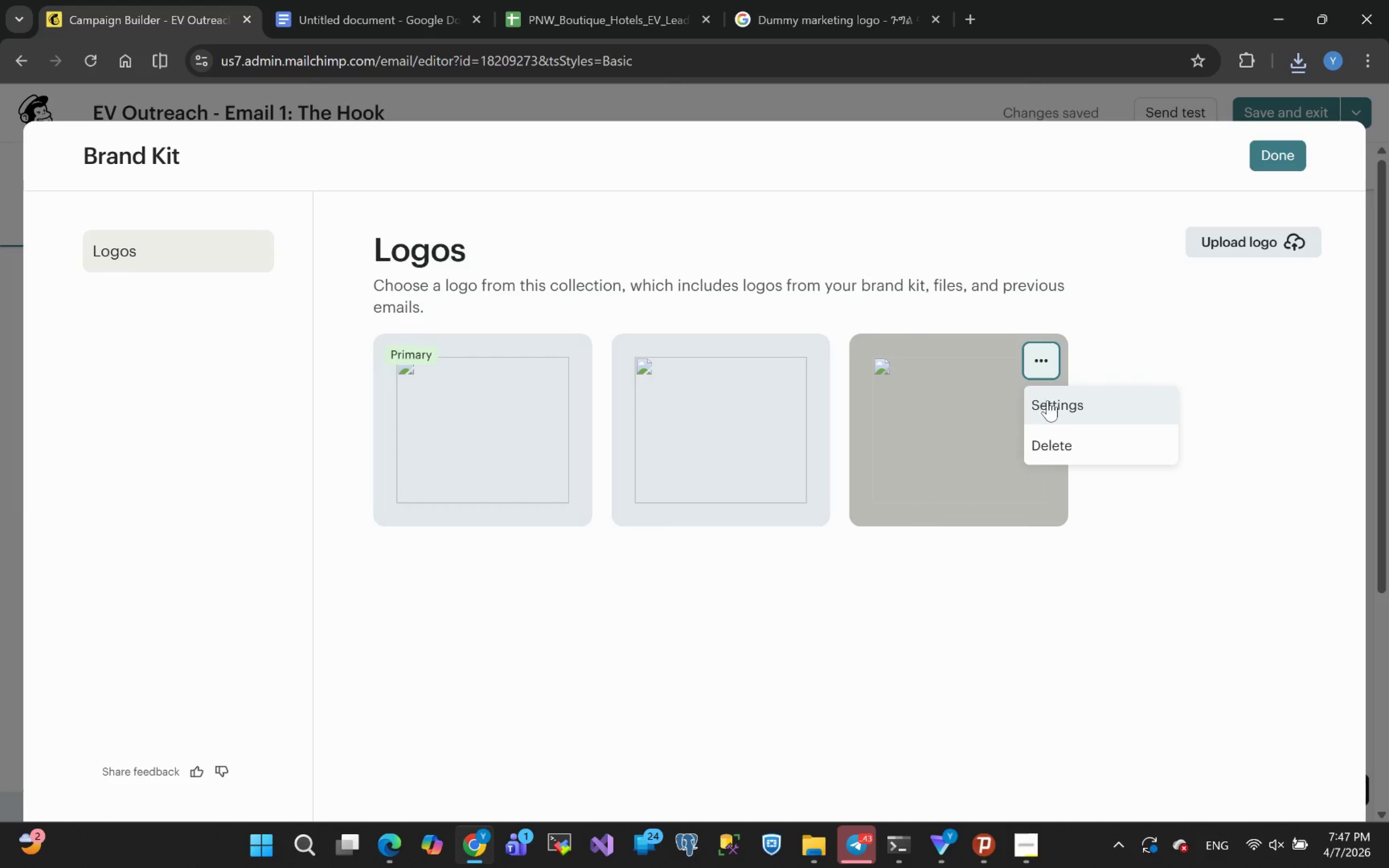 
left_click([1048, 400])
 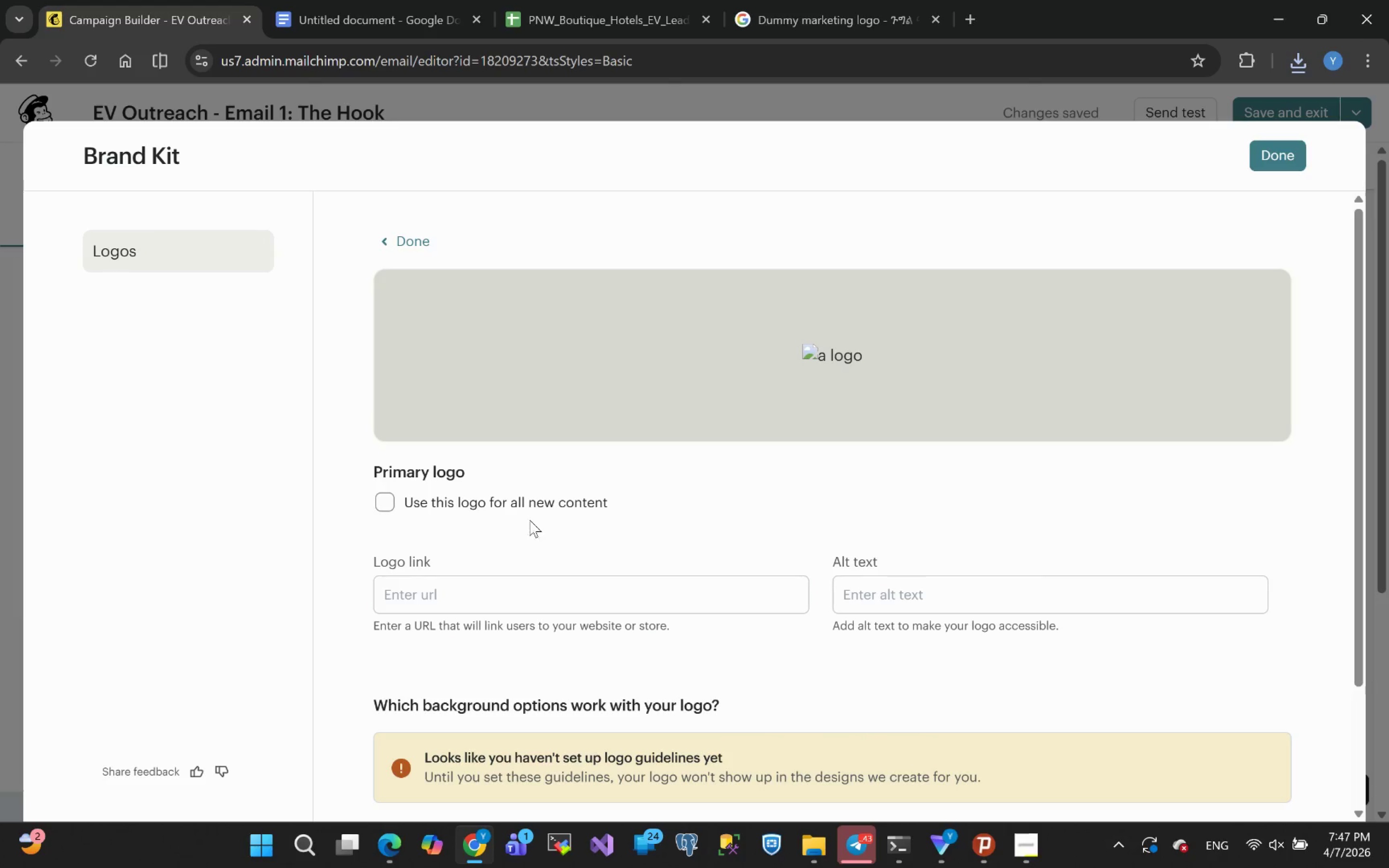 
scroll: coordinate [552, 509], scroll_direction: none, amount: 0.0
 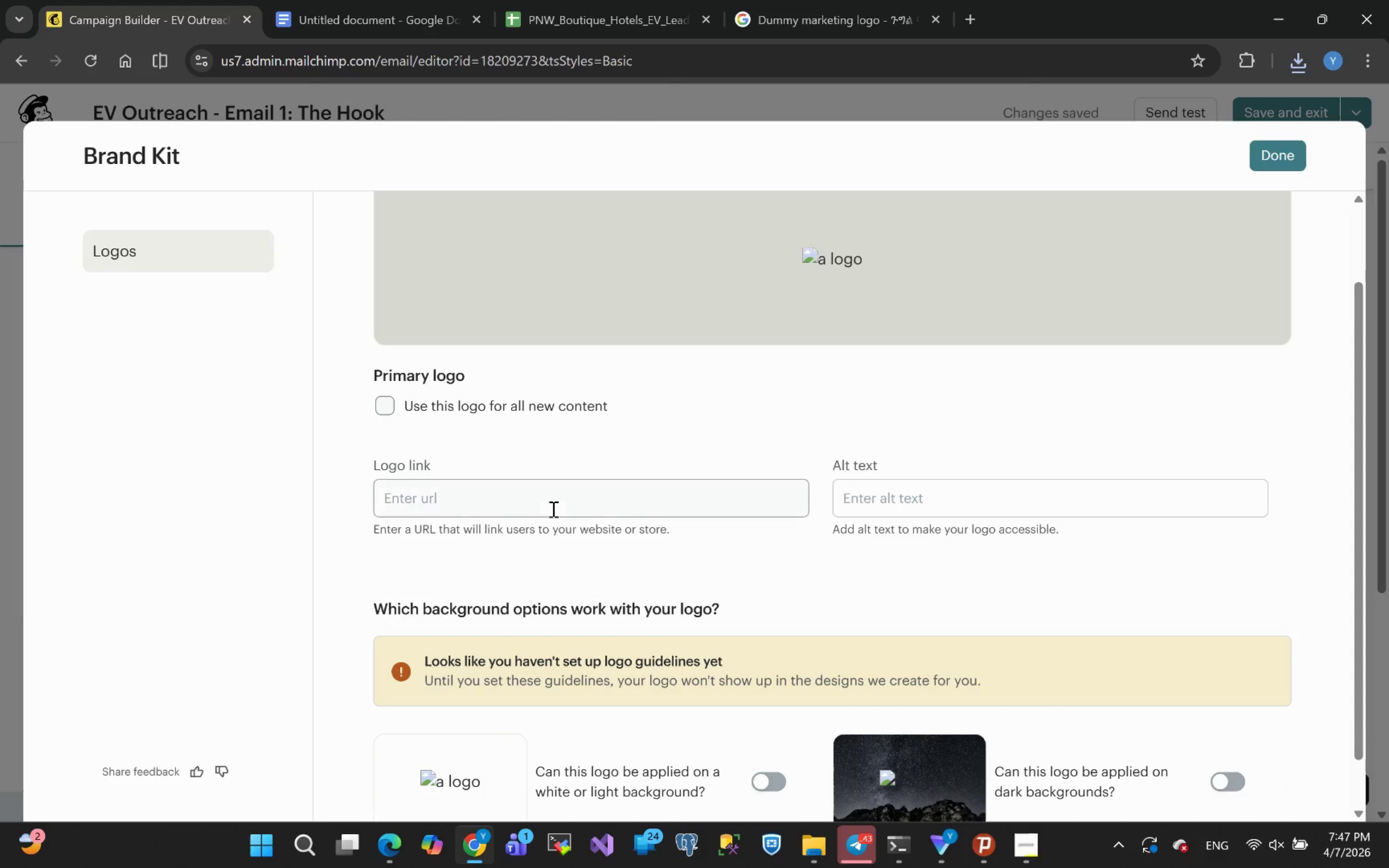 
scroll: coordinate [798, 617], scroll_direction: down, amount: 4.0
 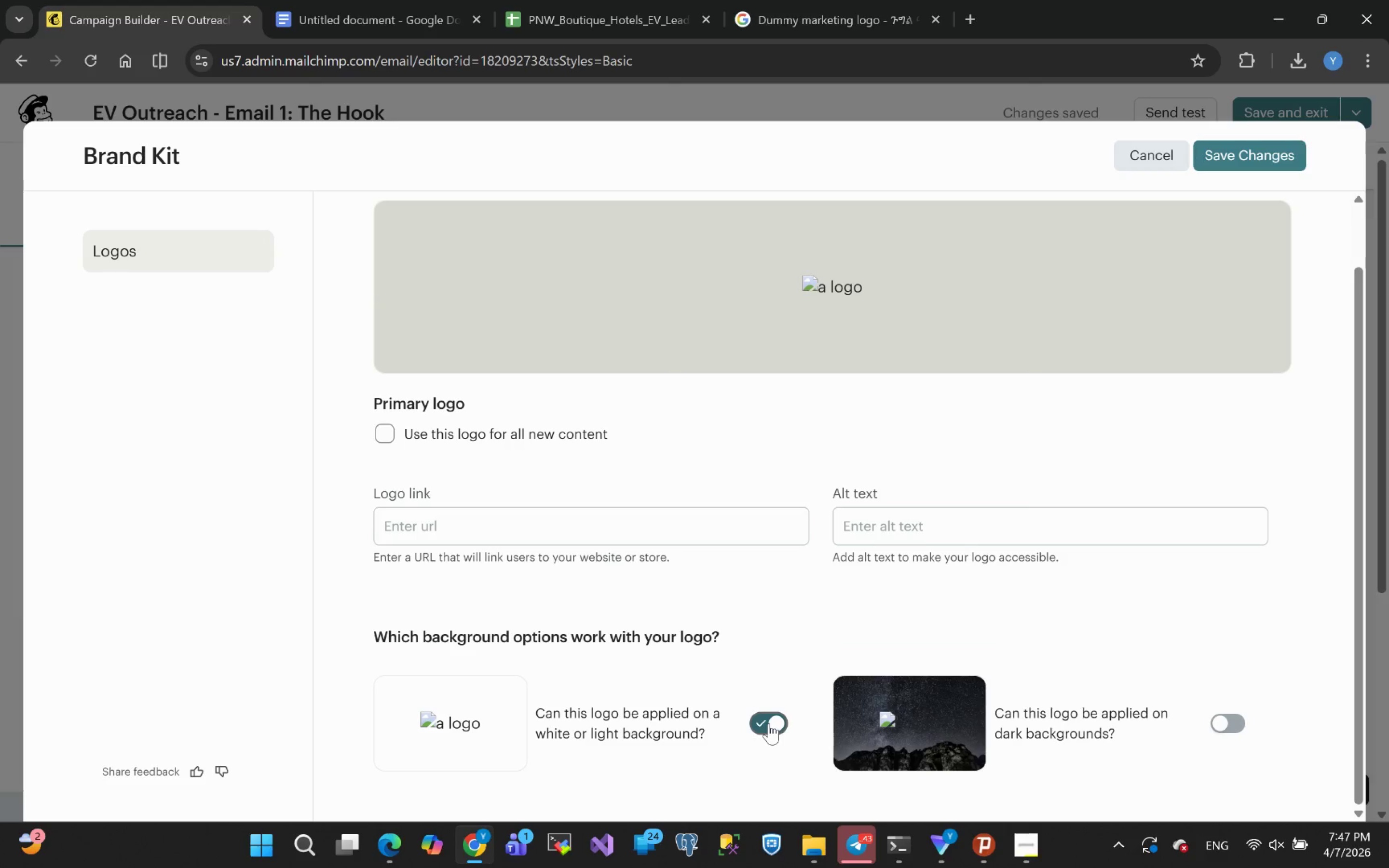 
wait(11.11)
 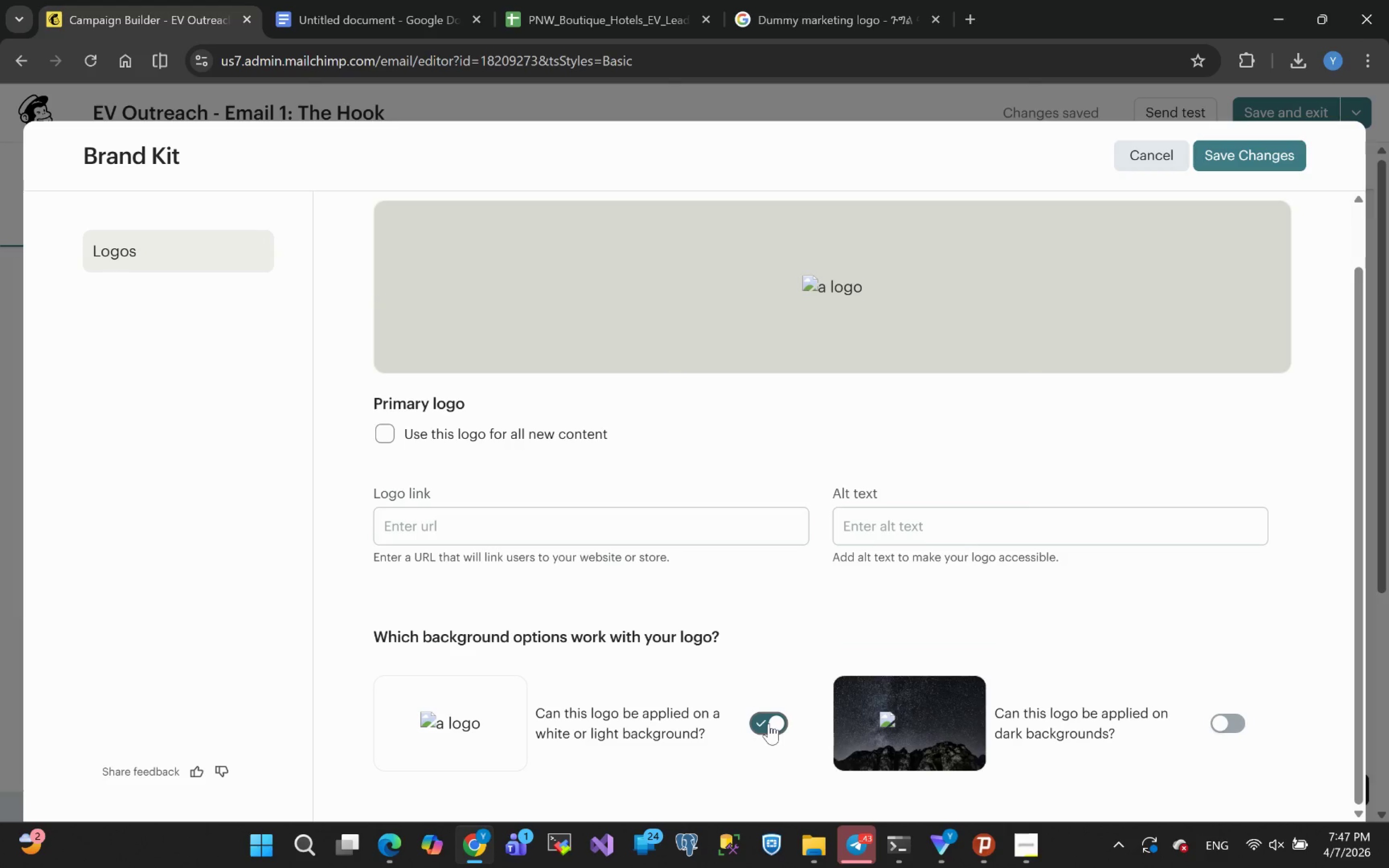 
left_click([1233, 719])
 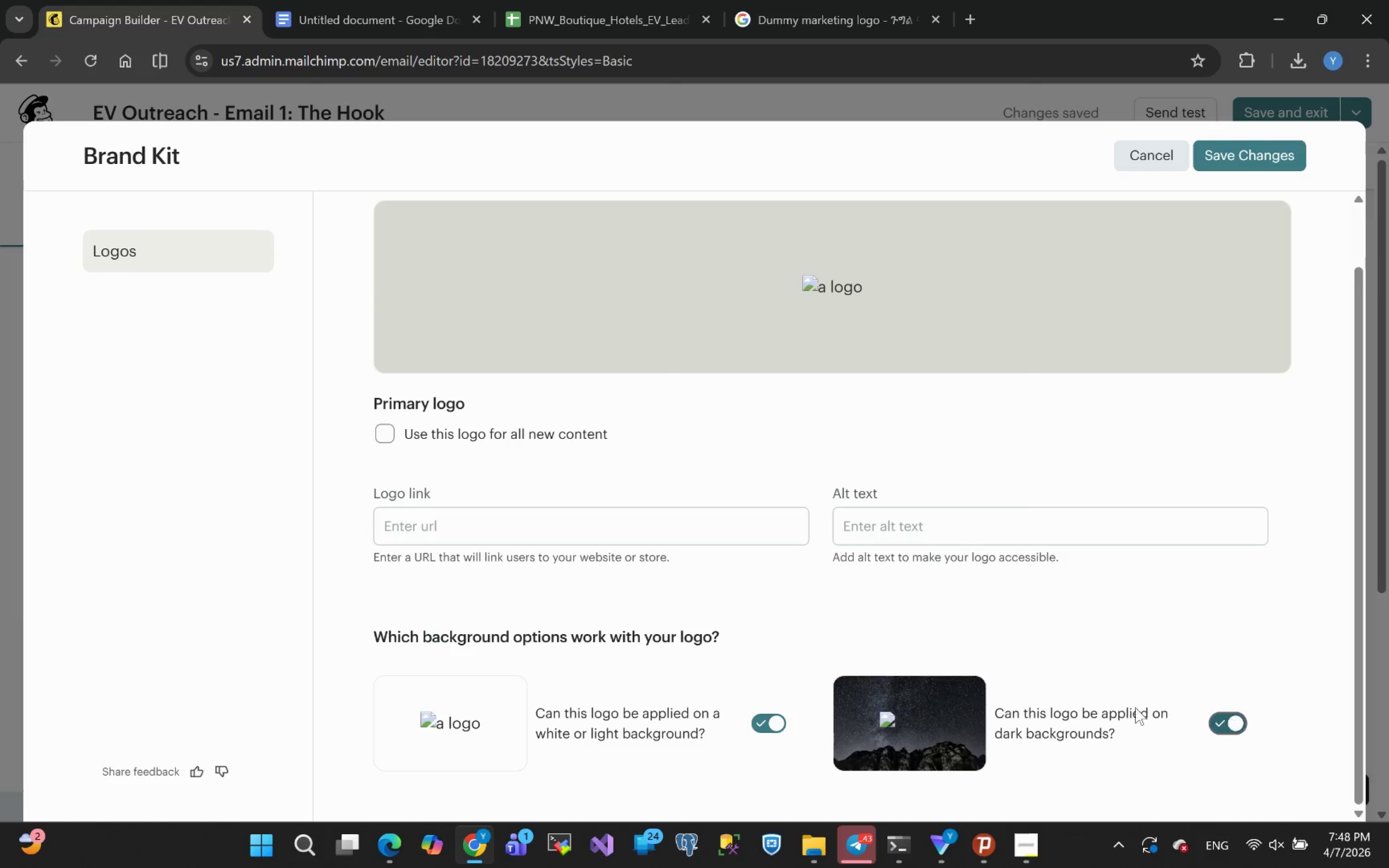 
scroll: coordinate [940, 651], scroll_direction: up, amount: 1.0
 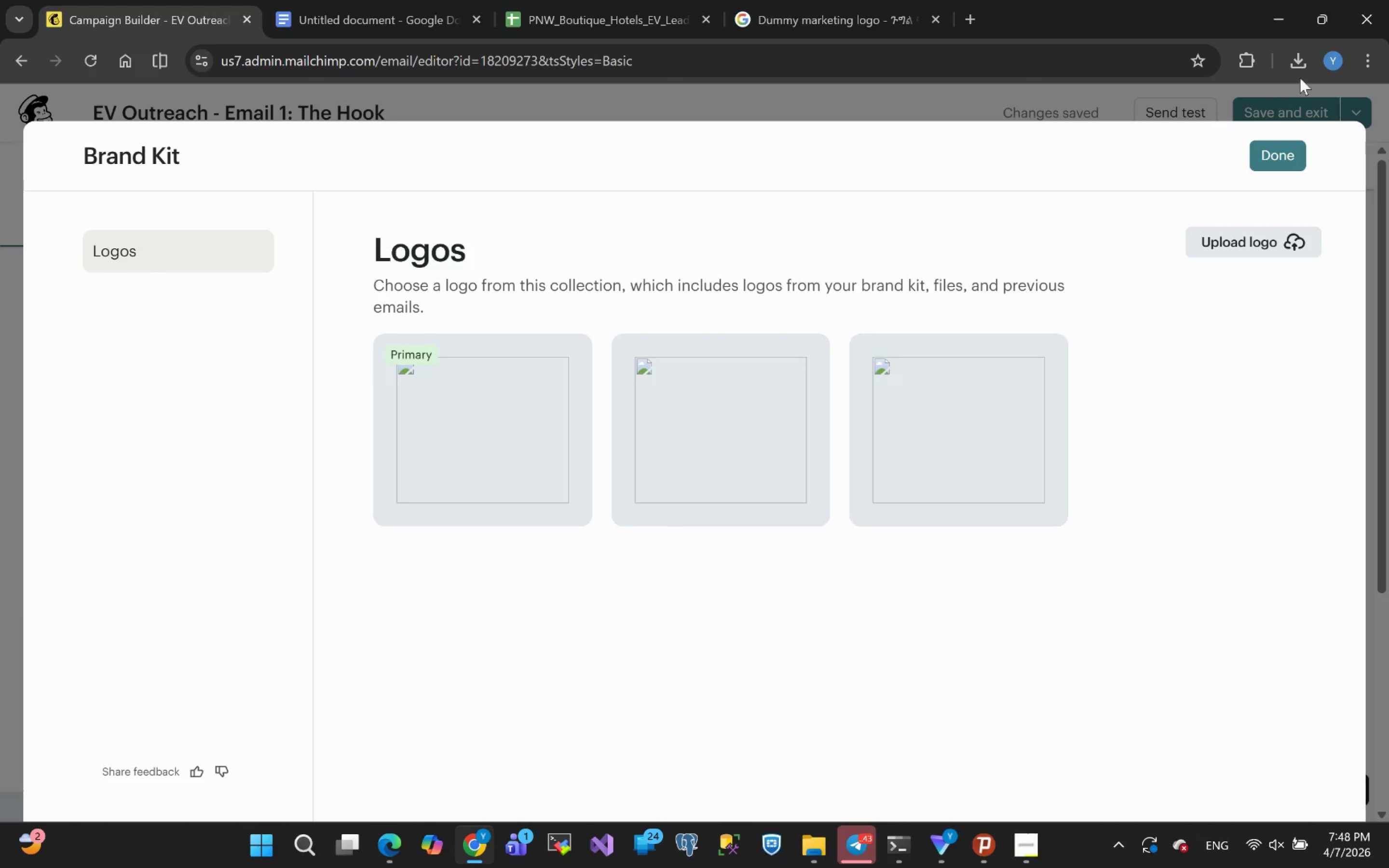 
left_click_drag(start_coordinate=[1294, 158], to_coordinate=[1290, 159])
 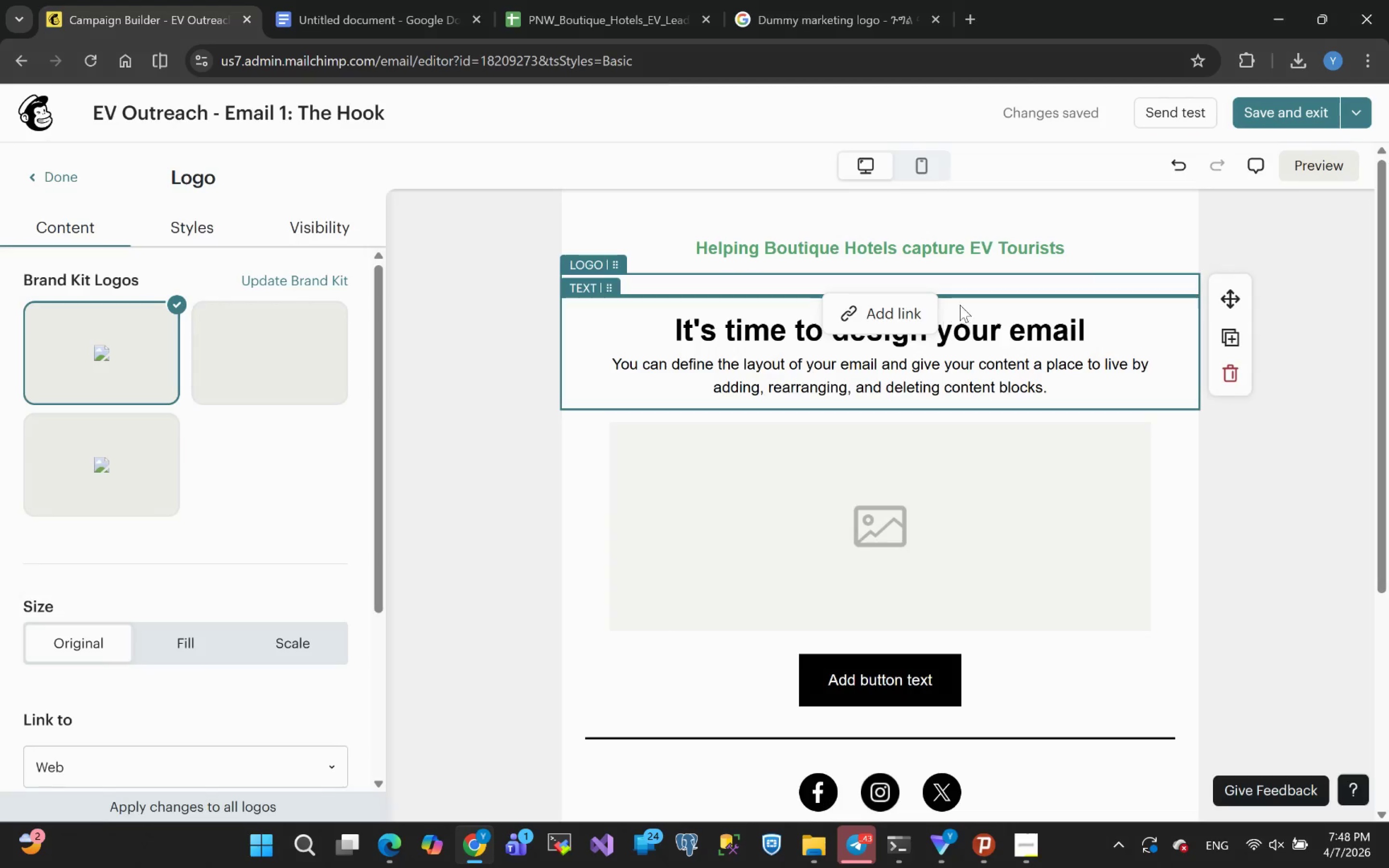 
scroll: coordinate [809, 368], scroll_direction: up, amount: 5.0
 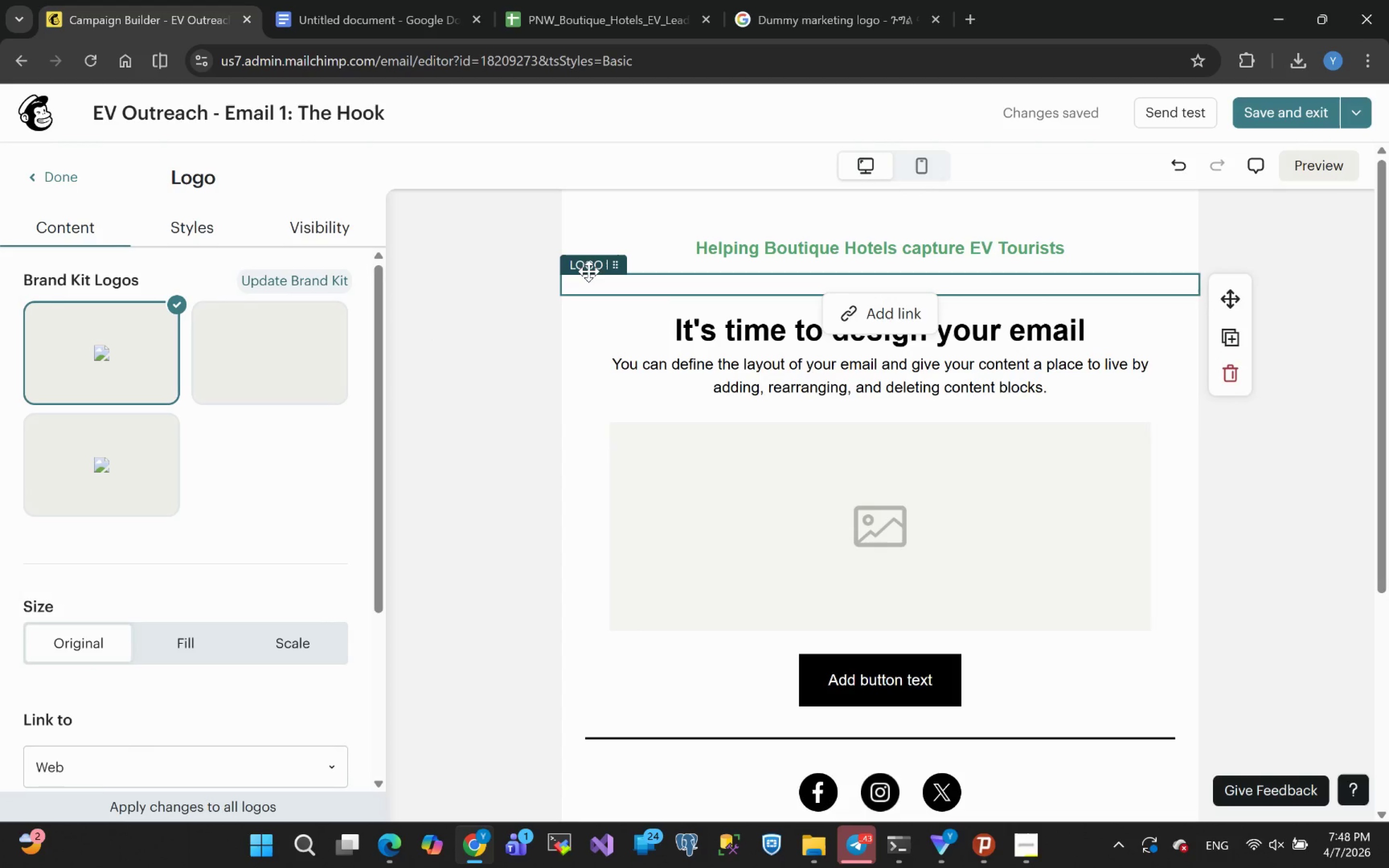 
left_click([586, 266])
 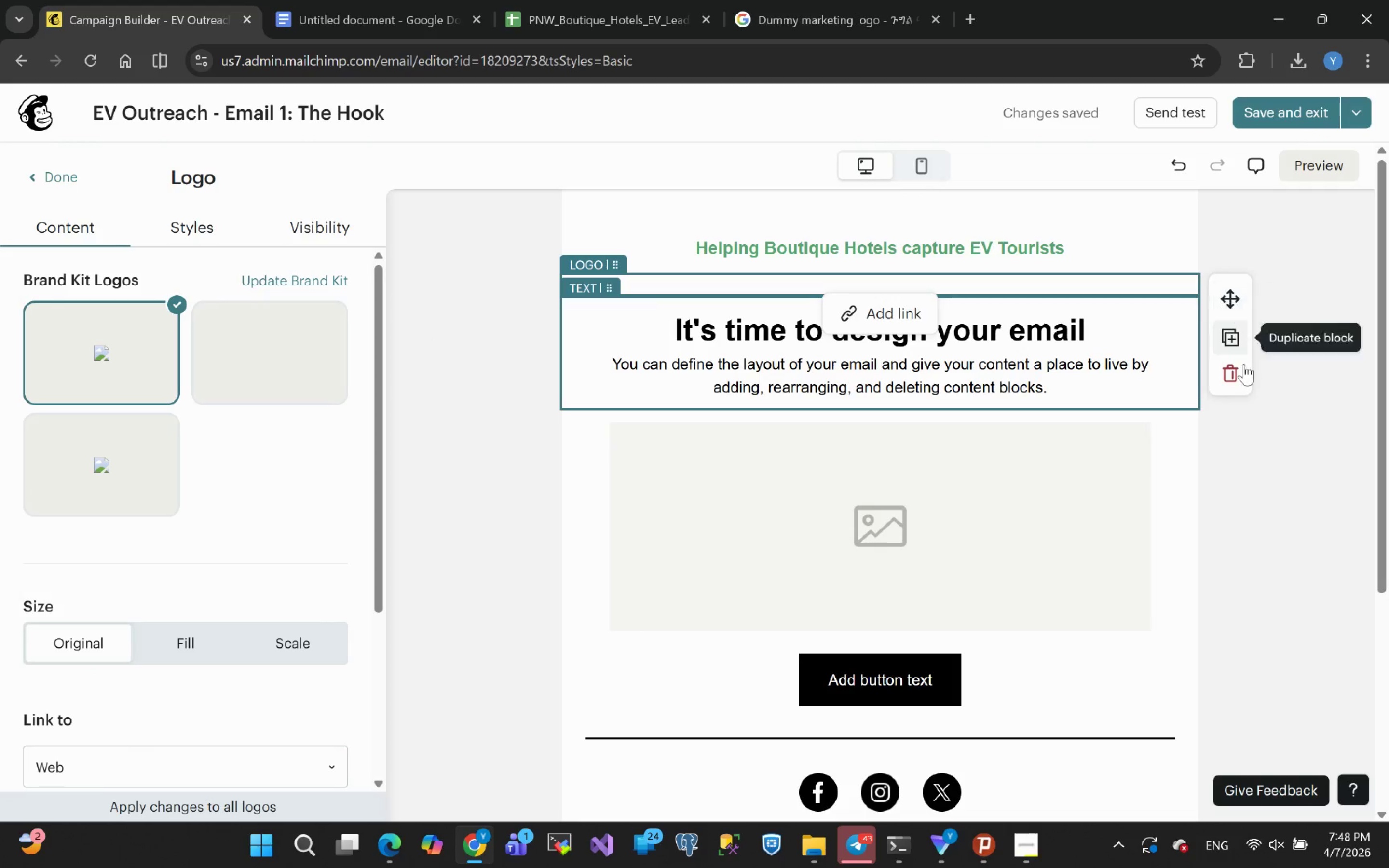 
left_click([1236, 365])
 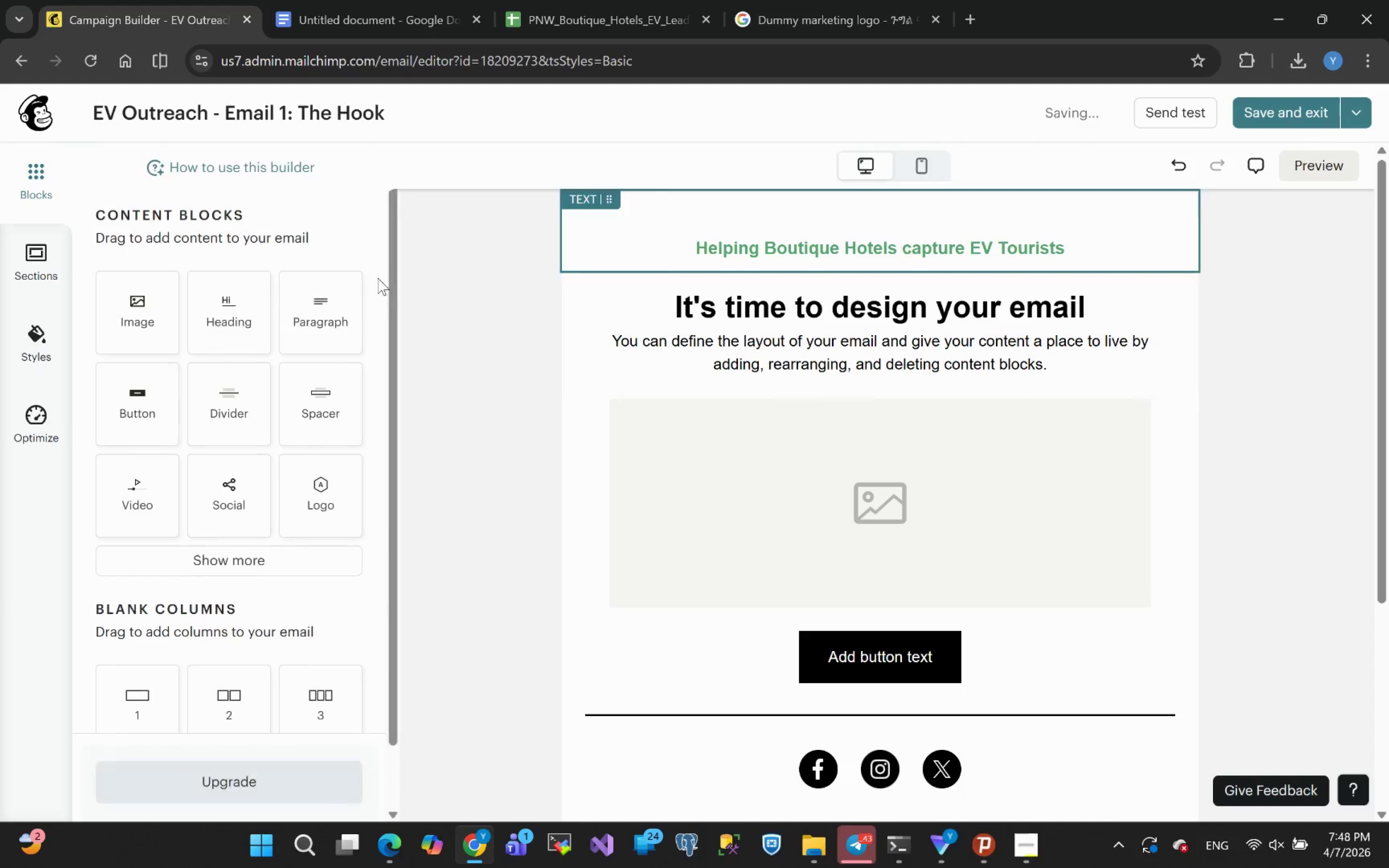 
scroll: coordinate [731, 305], scroll_direction: up, amount: 4.0
 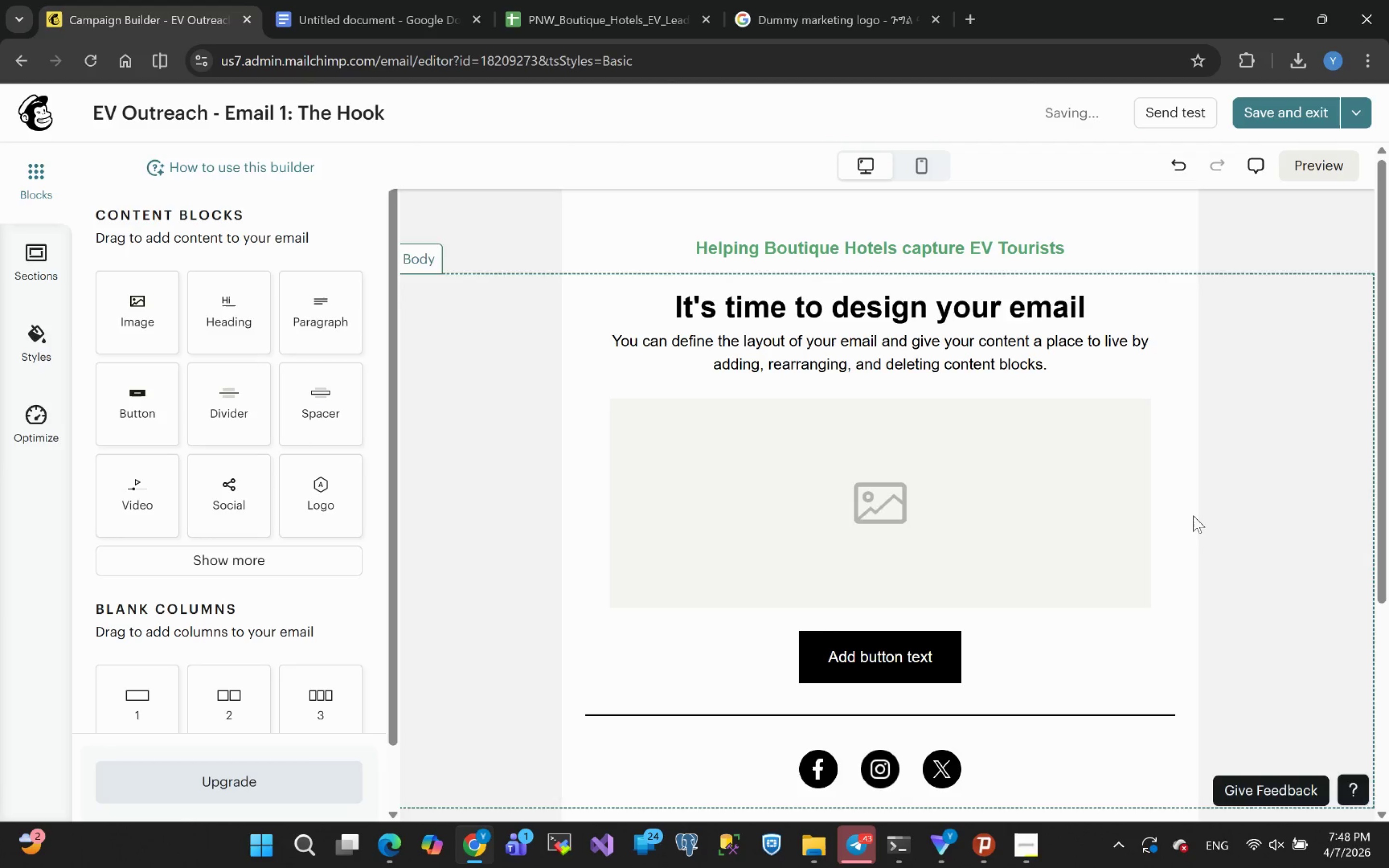 
left_click([1177, 526])
 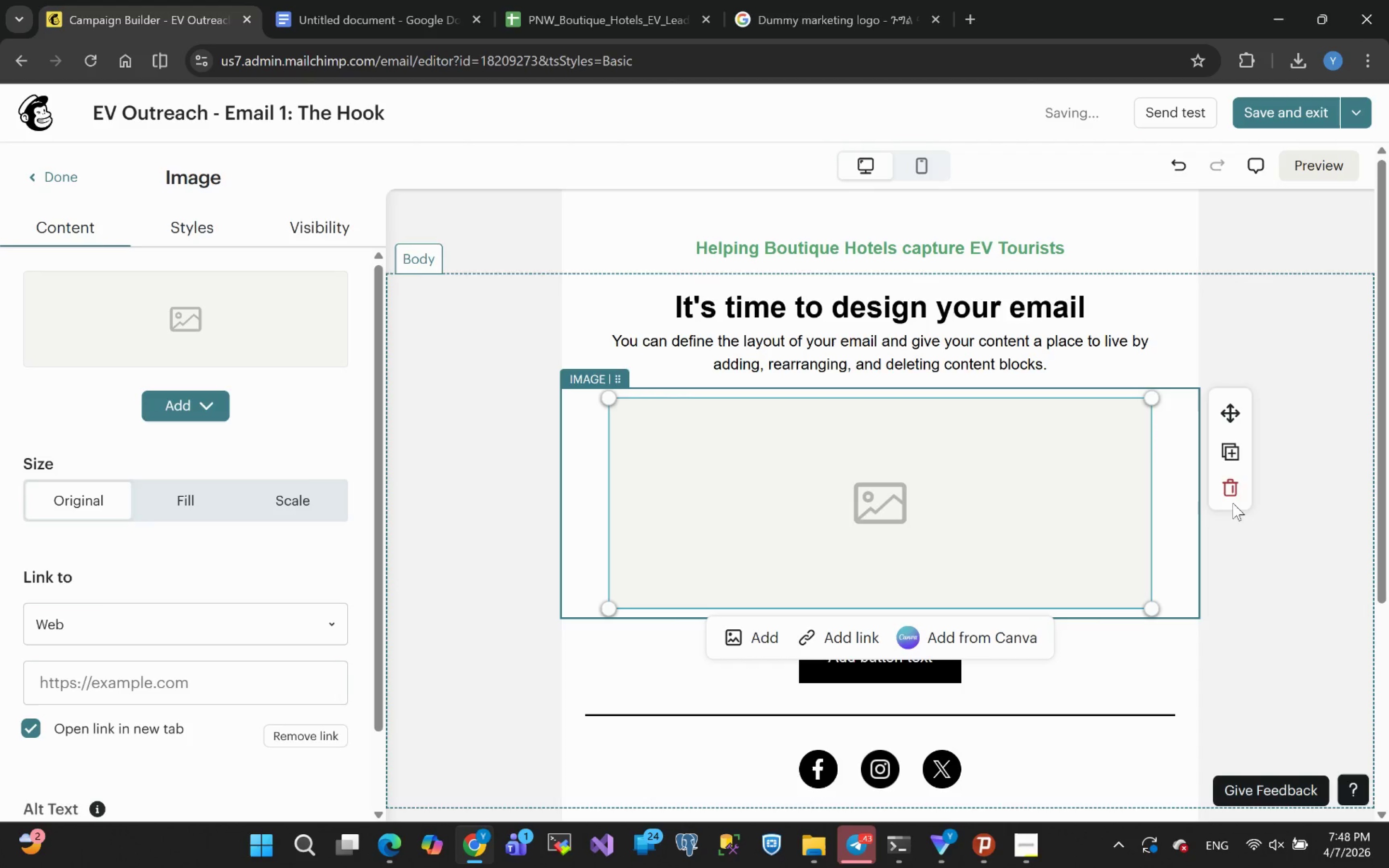 
left_click([1232, 498])
 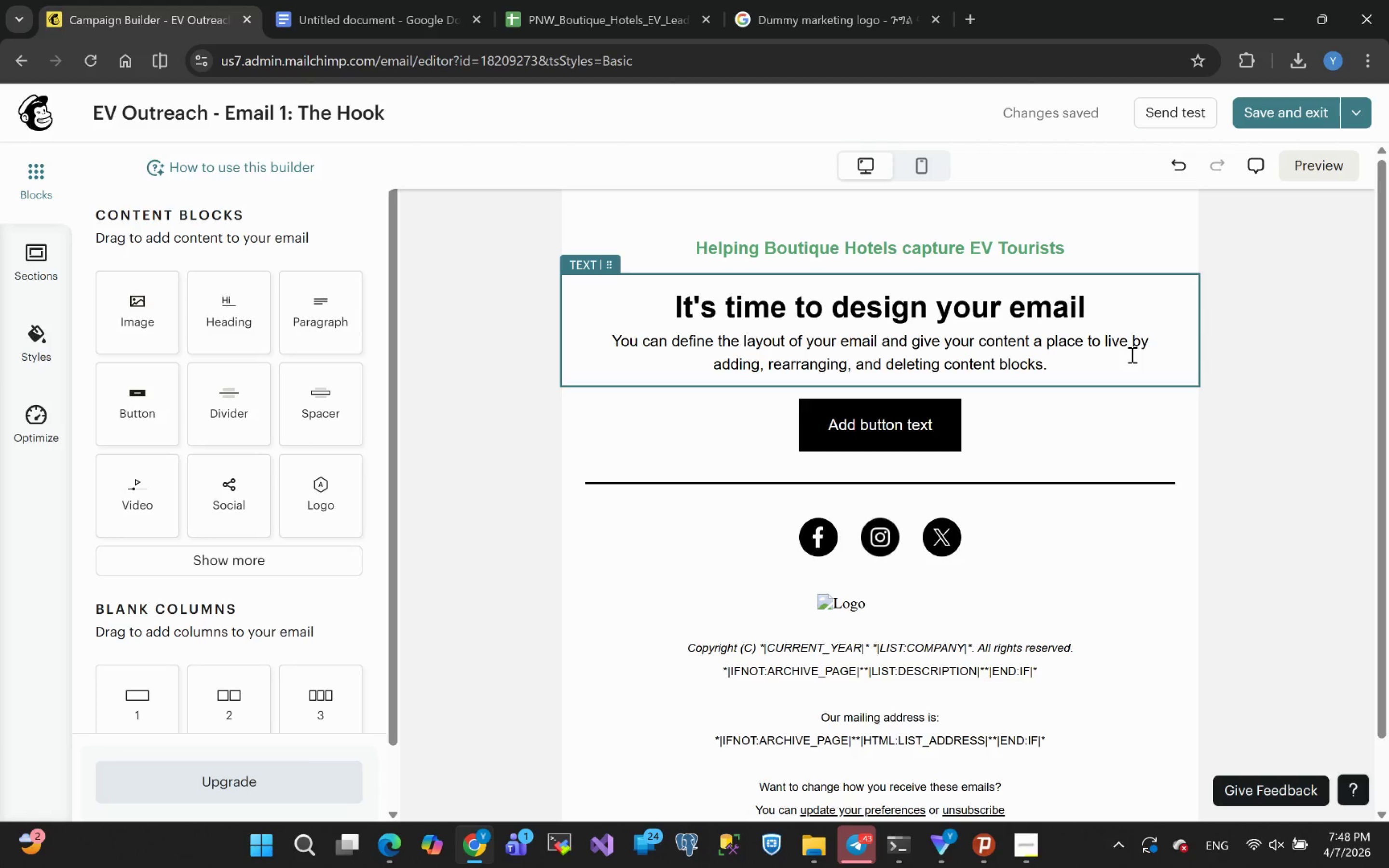 
wait(18.11)
 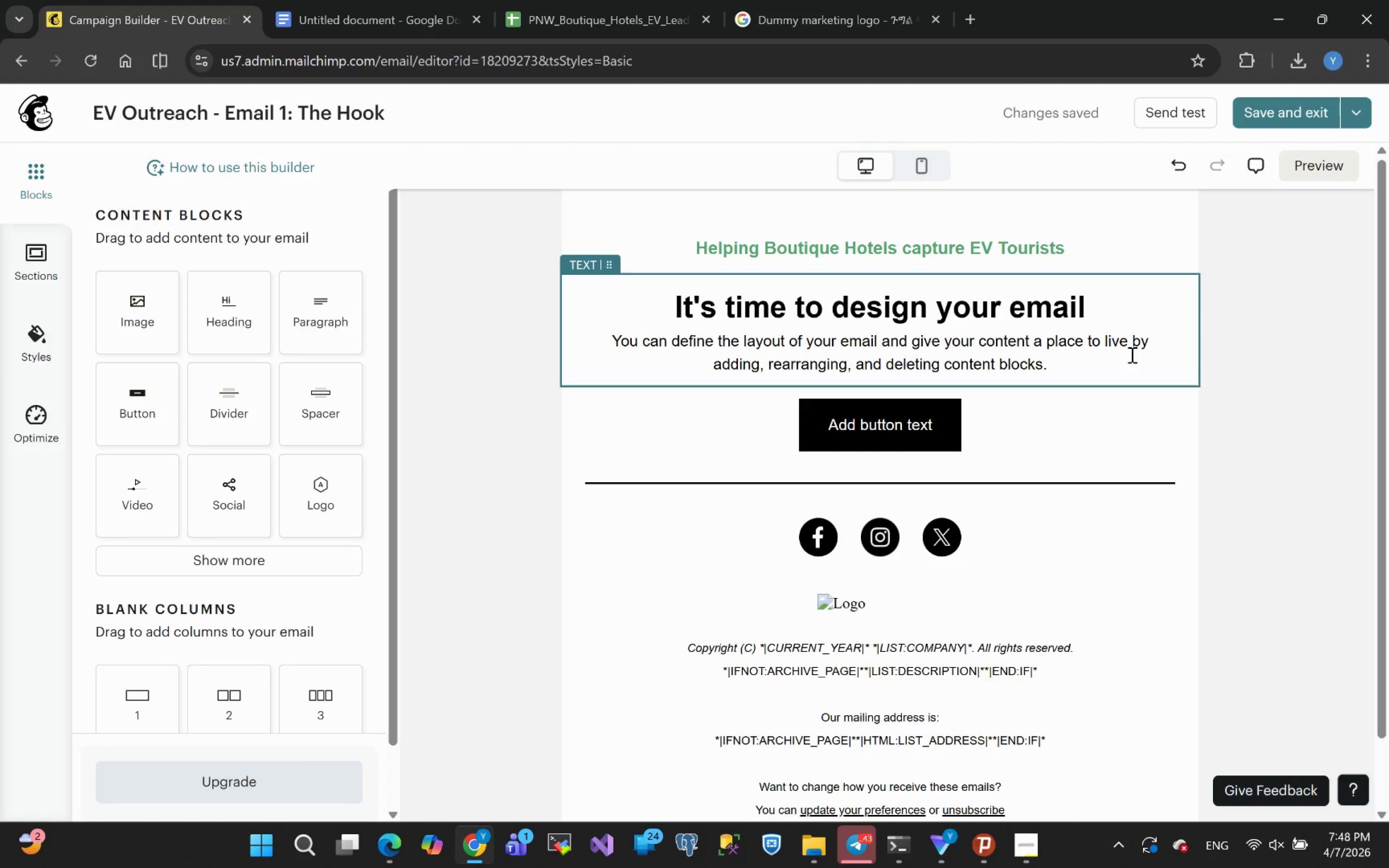 
left_click_drag(start_coordinate=[1070, 363], to_coordinate=[636, 313])
 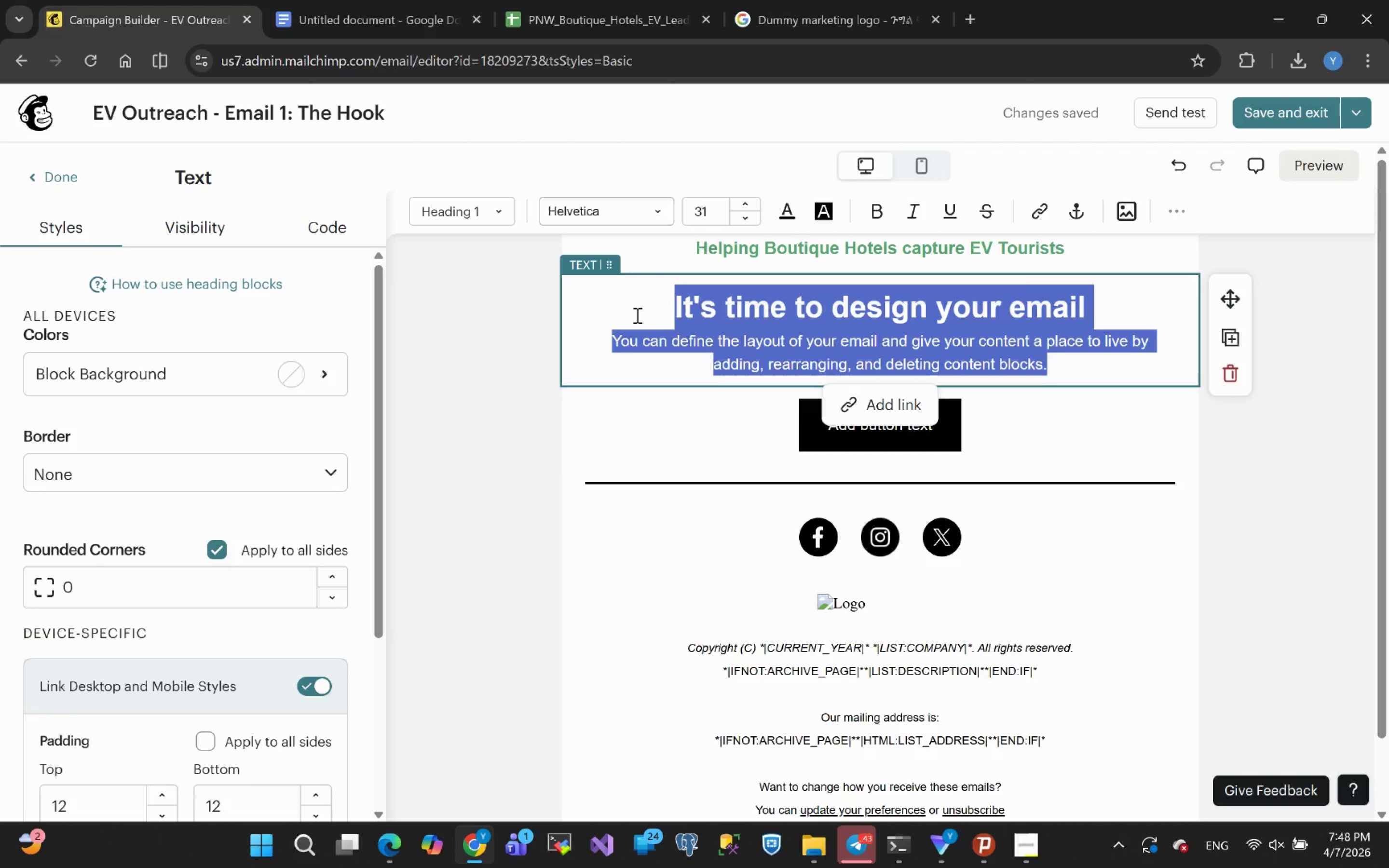 
type(Hi )
 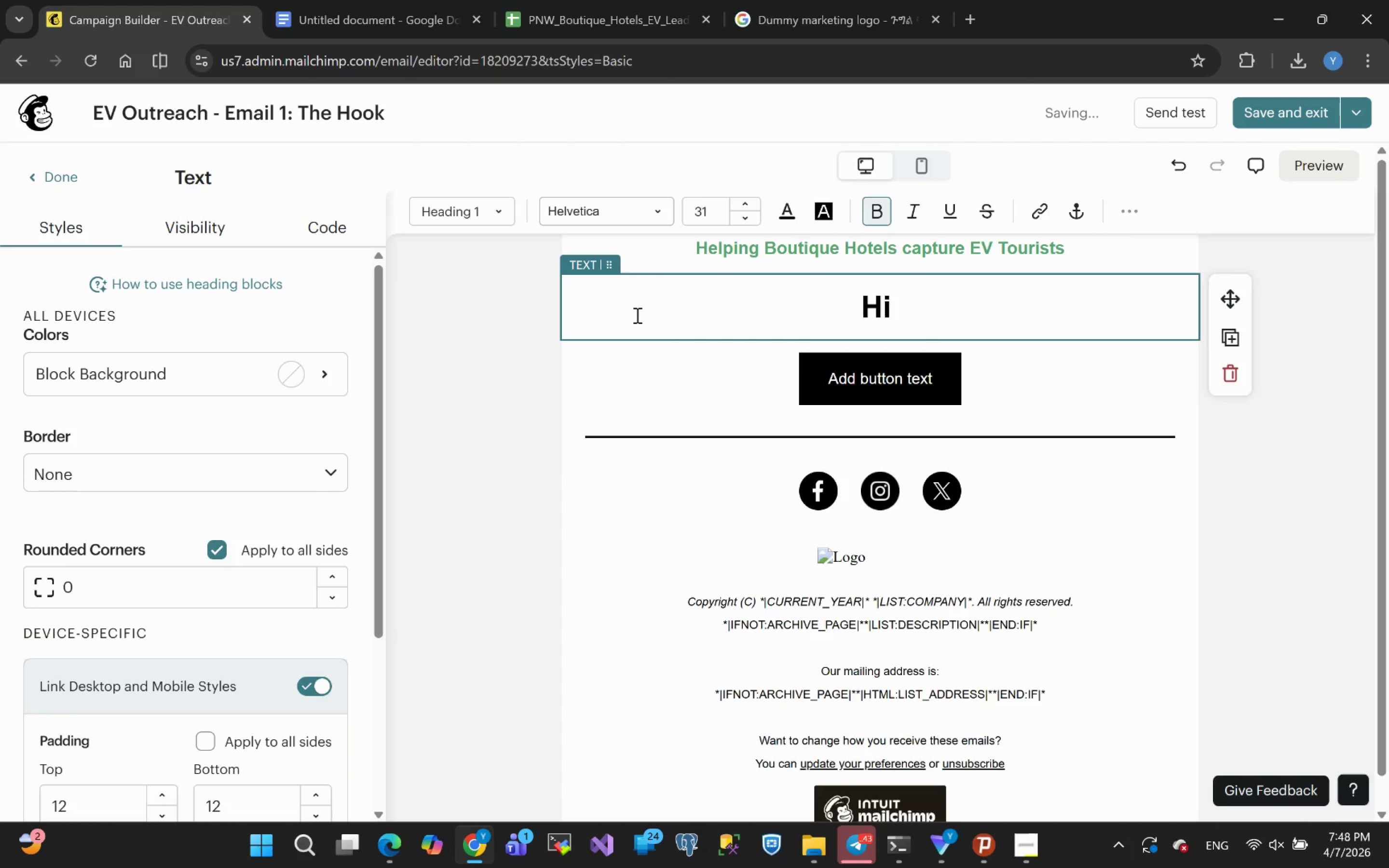 
type(**)
 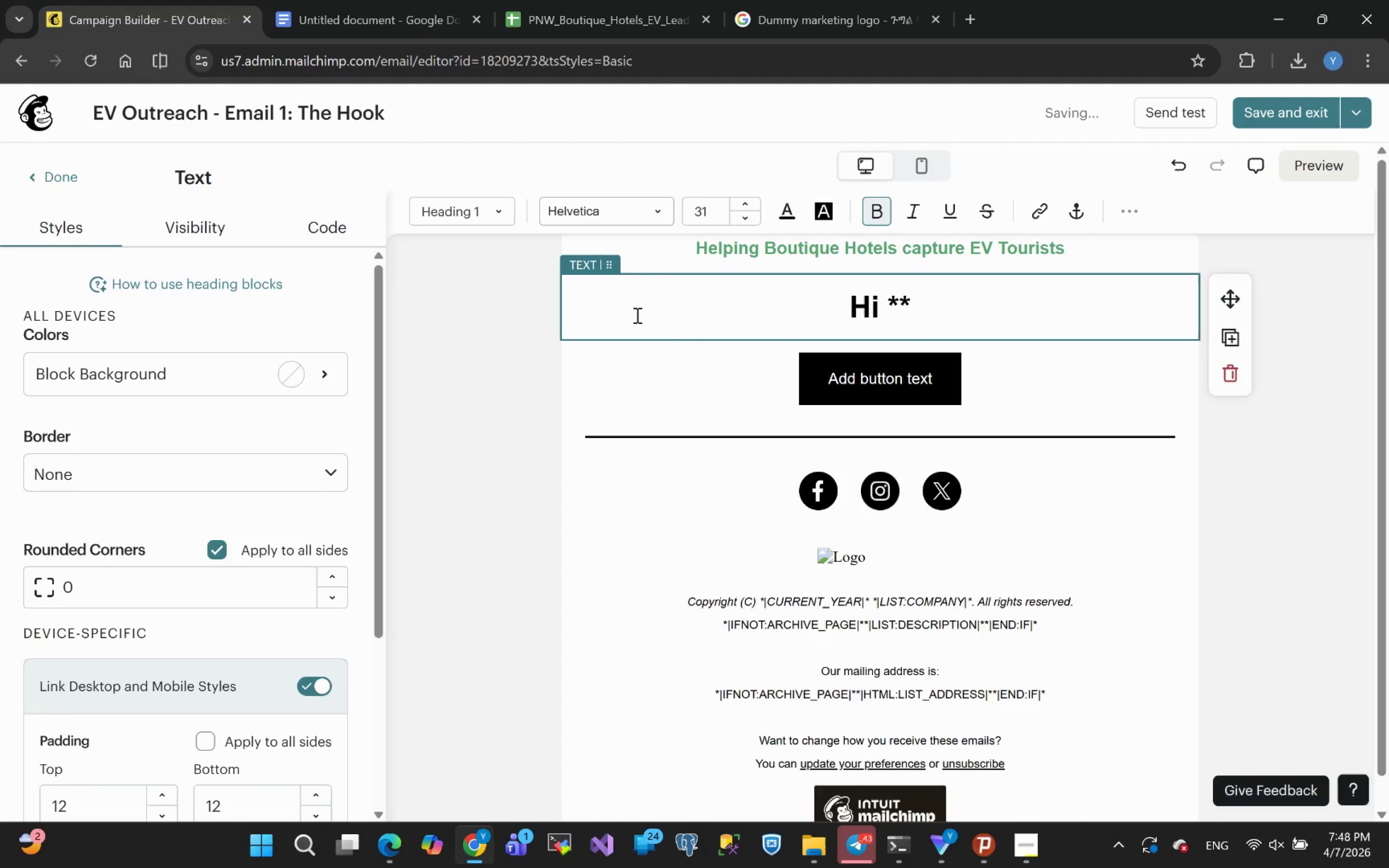 
key(ArrowLeft)
 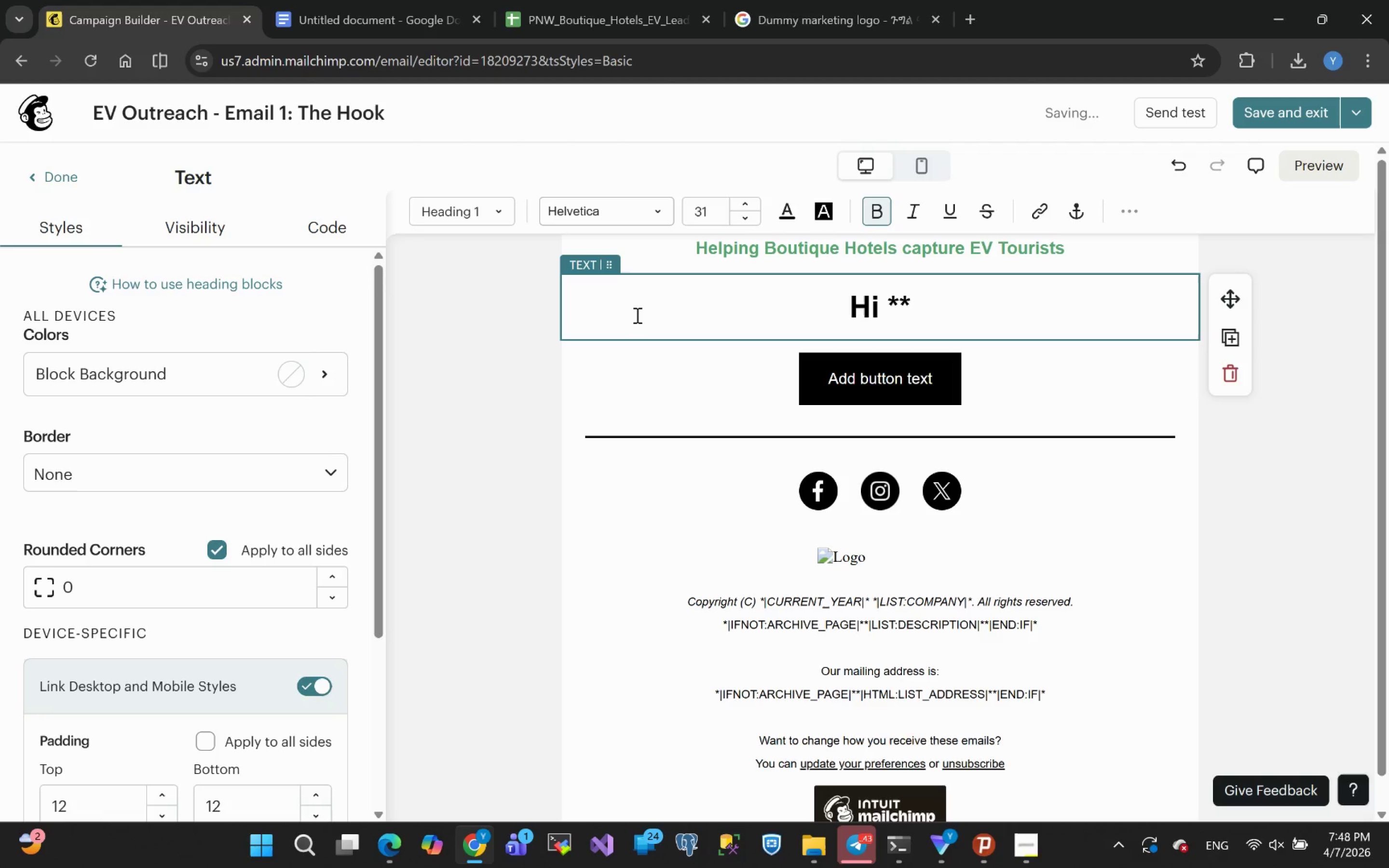 
key(BracketLeft)
 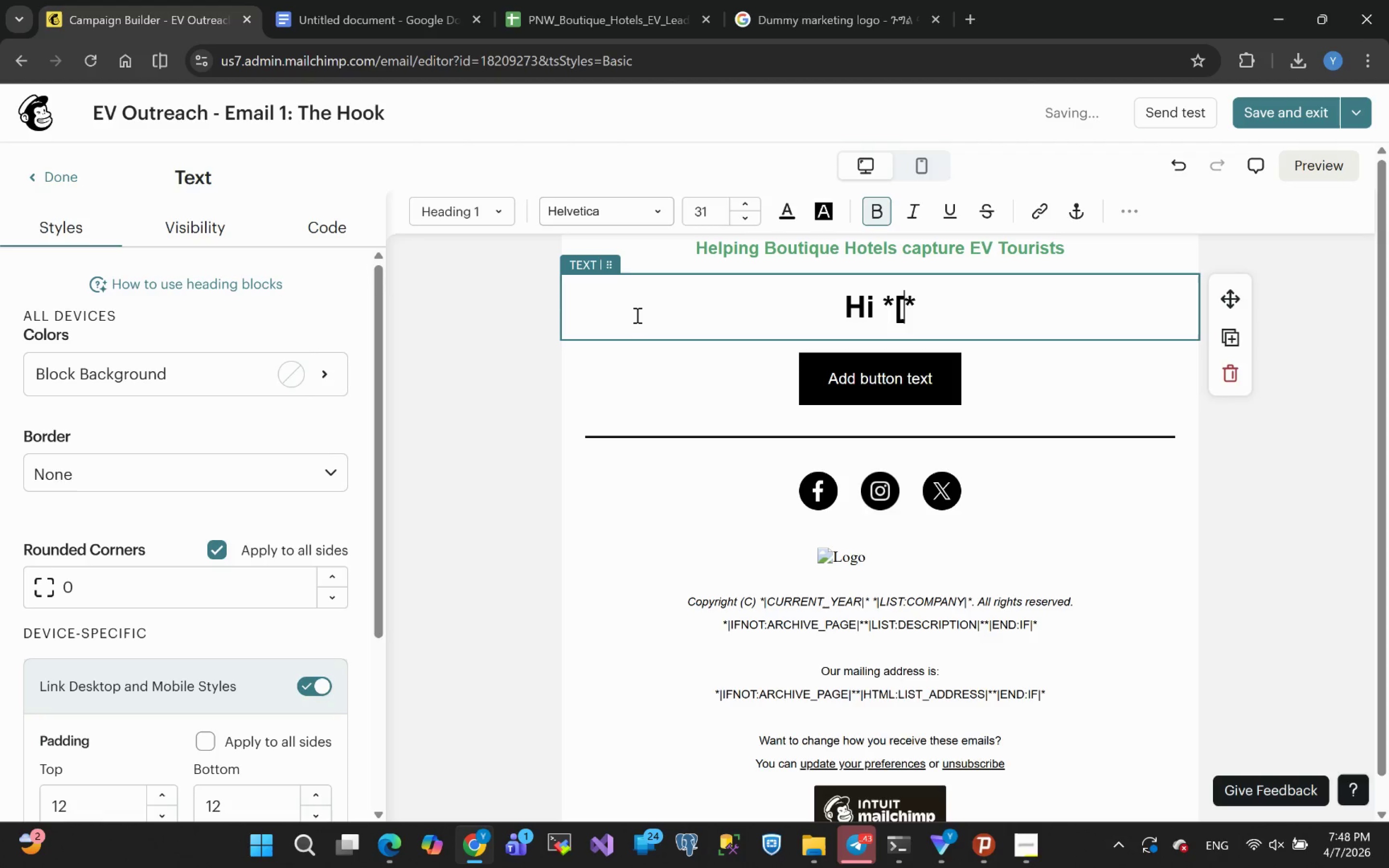 
key(BracketRight)
 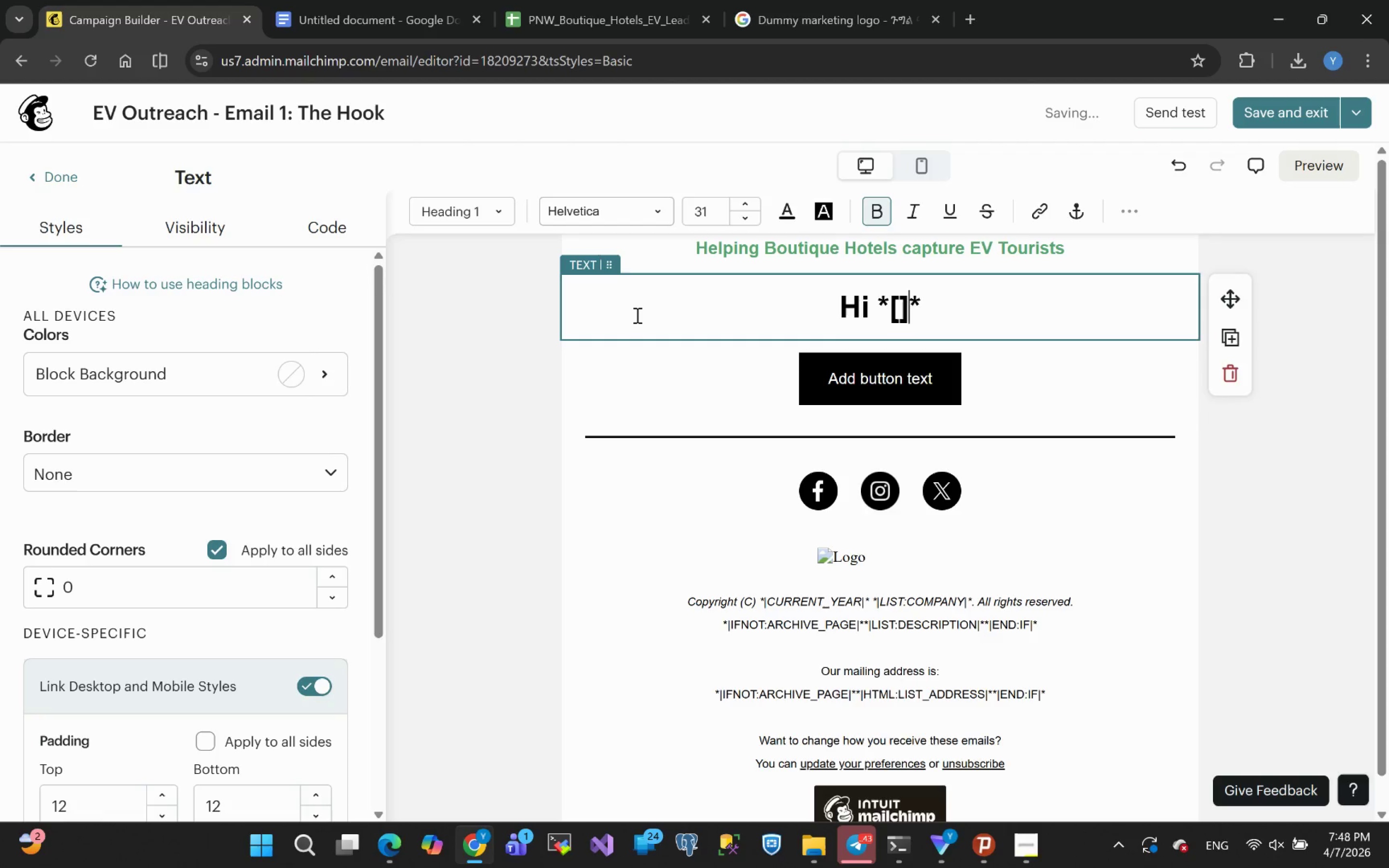 
key(ArrowLeft)
 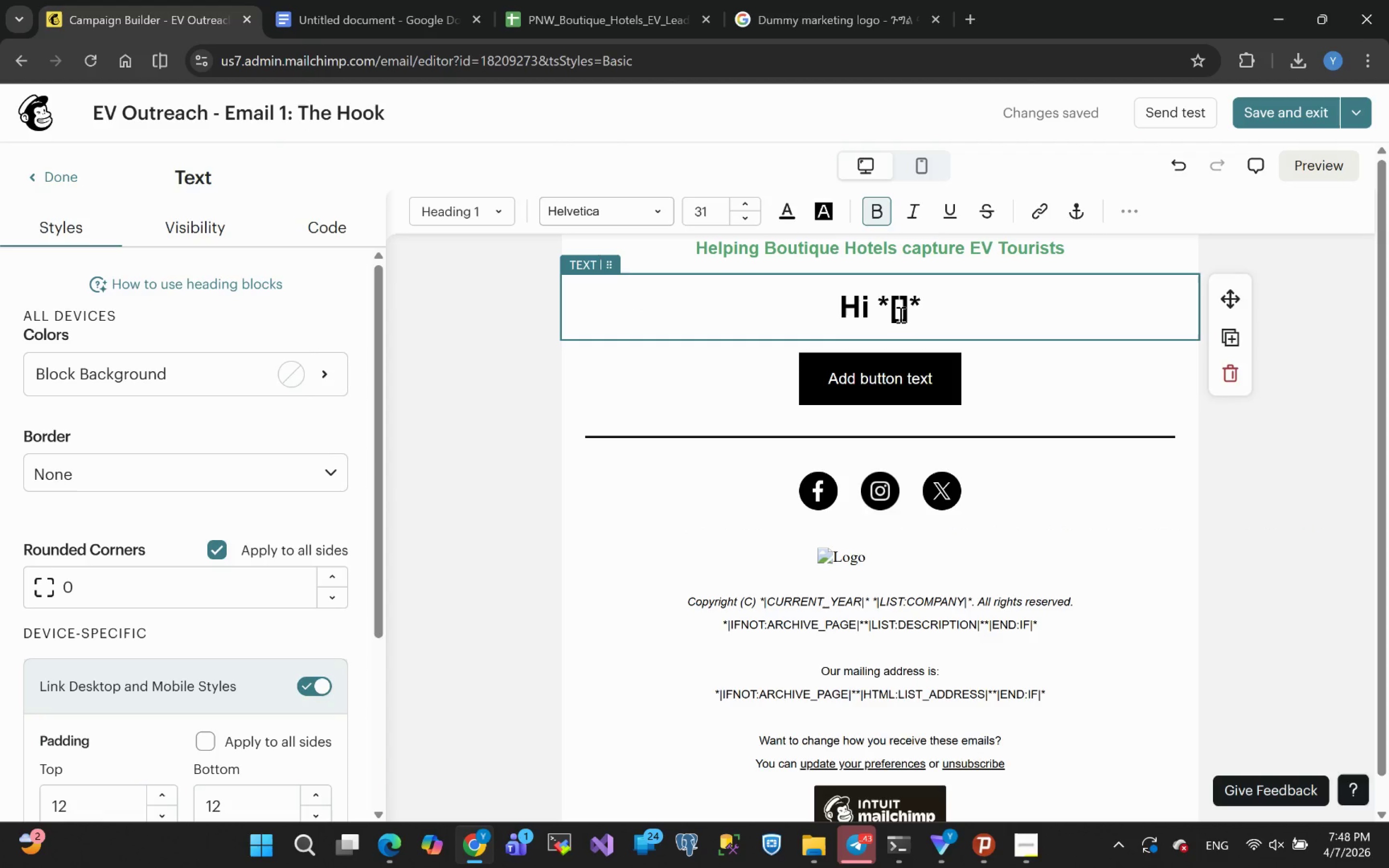 
wait(12.42)
 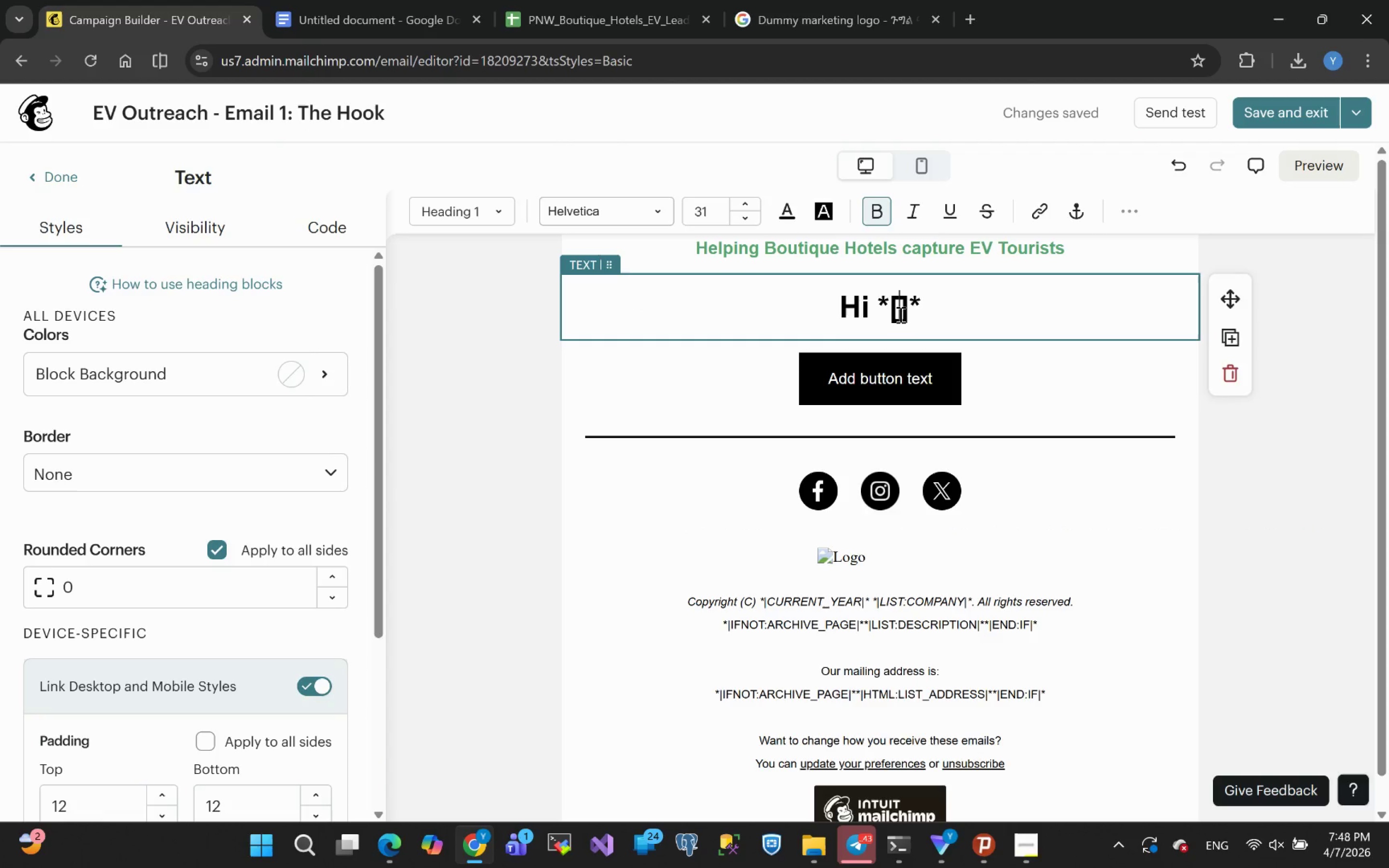 
type(FName)
key(Backspace)
key(Backspace)
key(Backspace)
type(AME)
 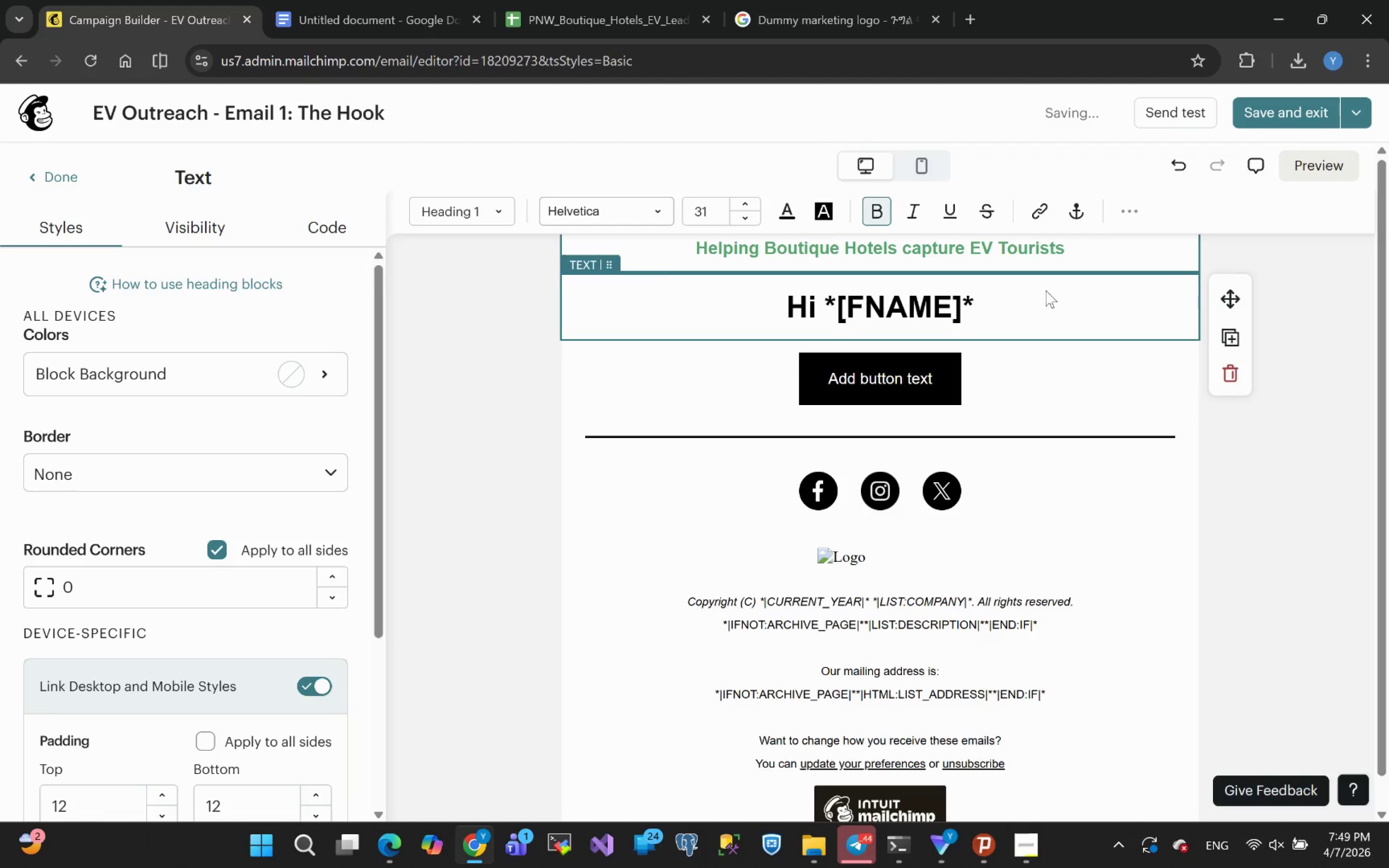 
left_click([1016, 317])
 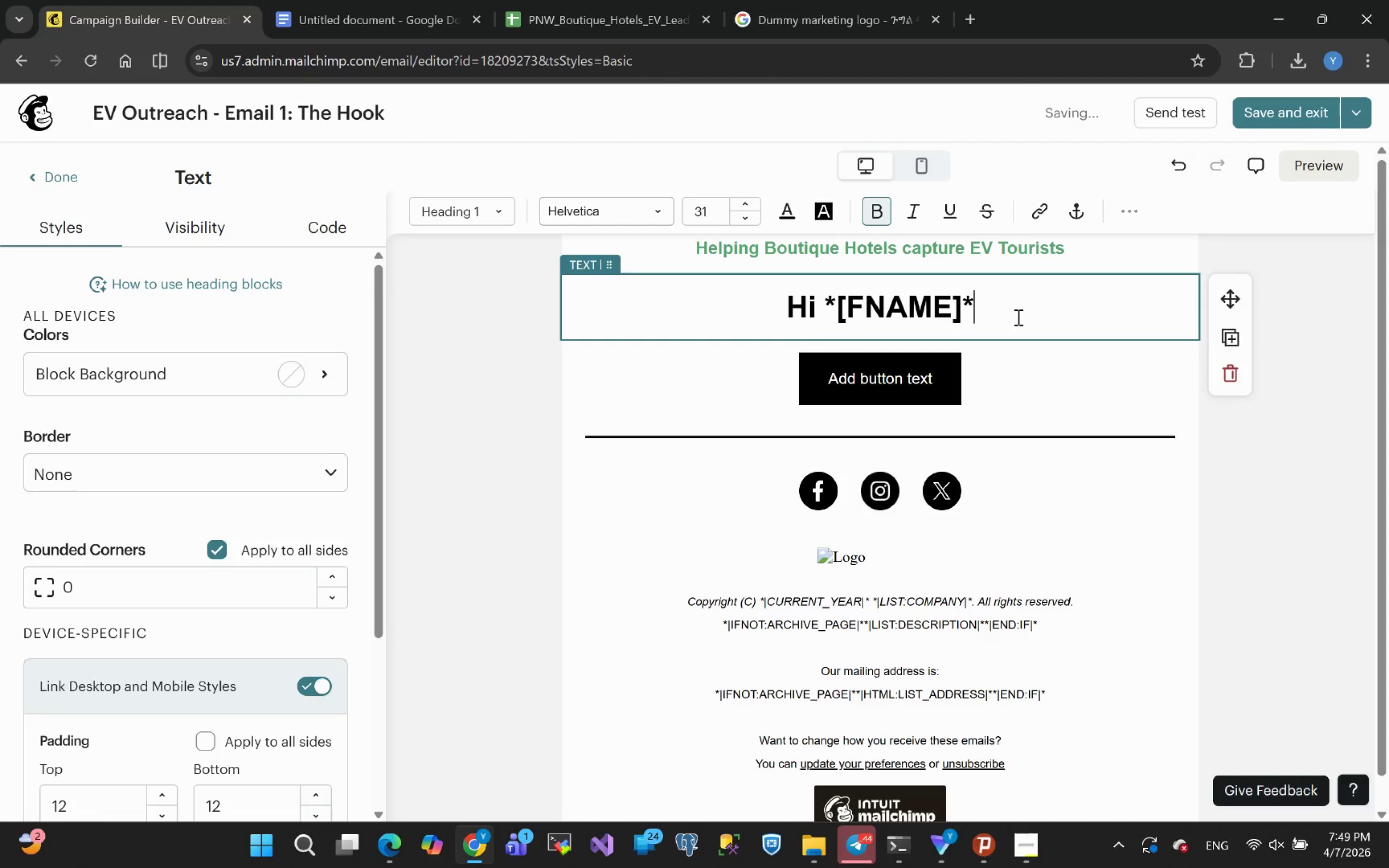 
key(Comma)
 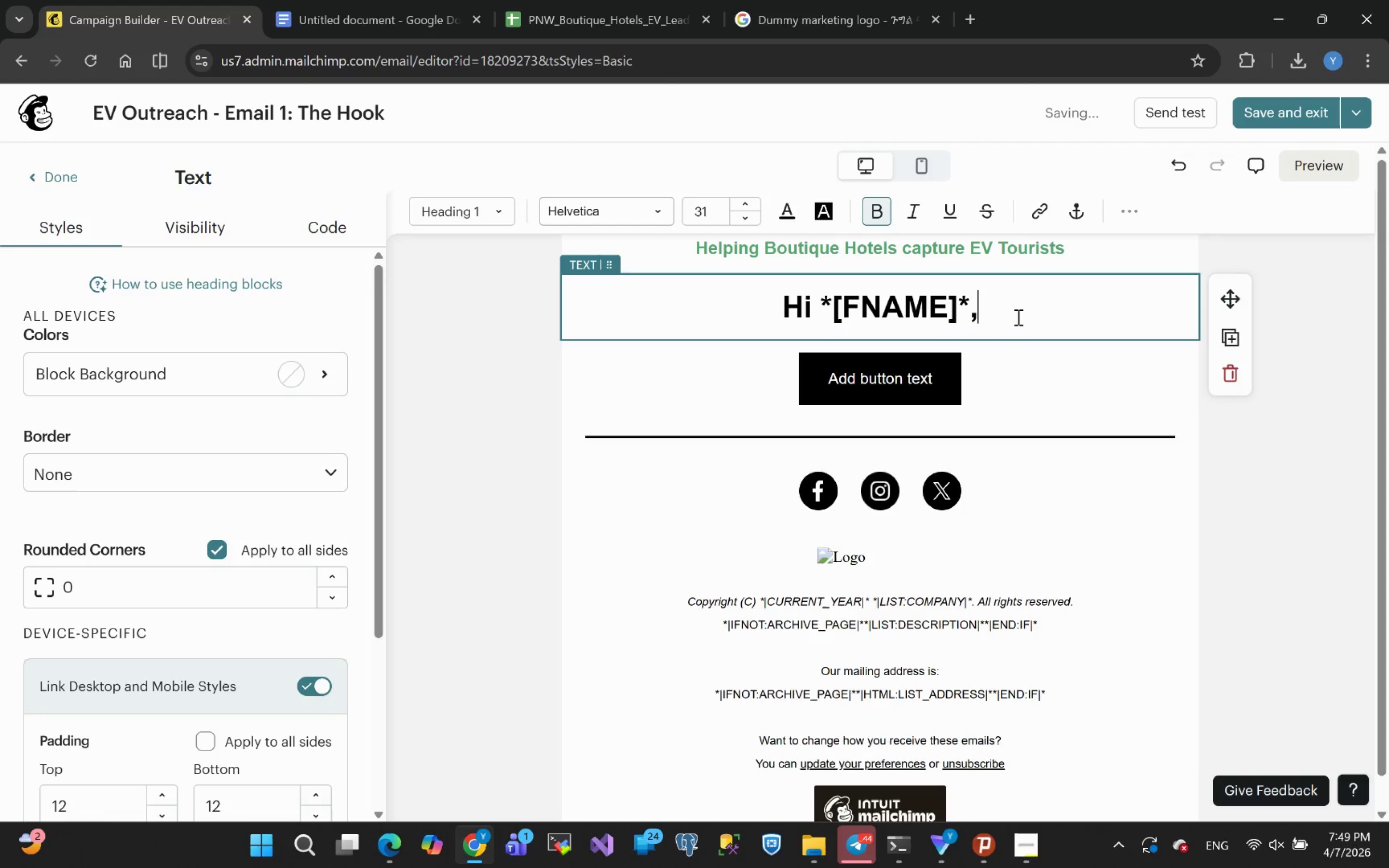 
key(Enter)
 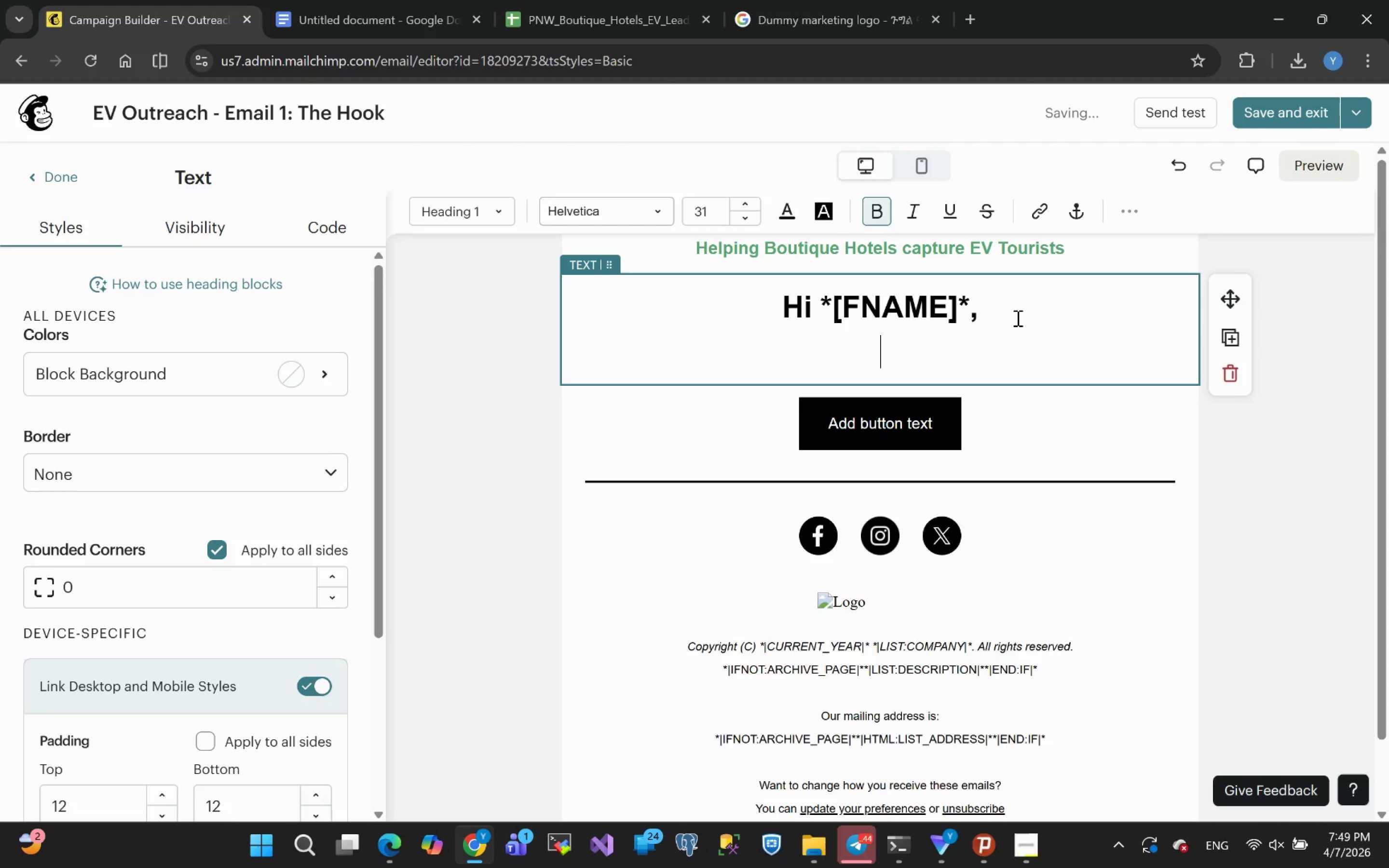 
type(SD)
key(Backspace)
key(Backspace)
 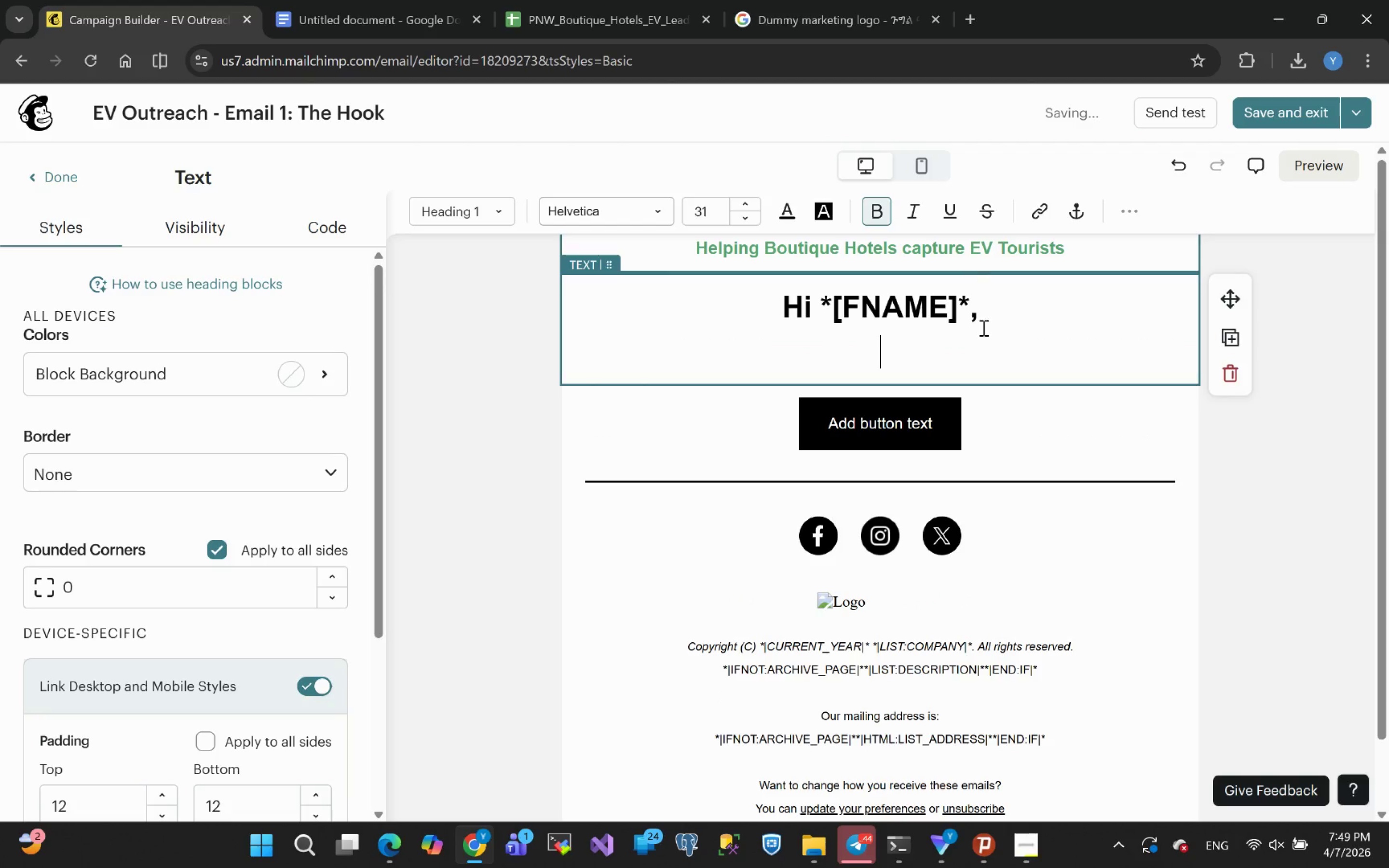 
left_click_drag(start_coordinate=[987, 318], to_coordinate=[763, 307])
 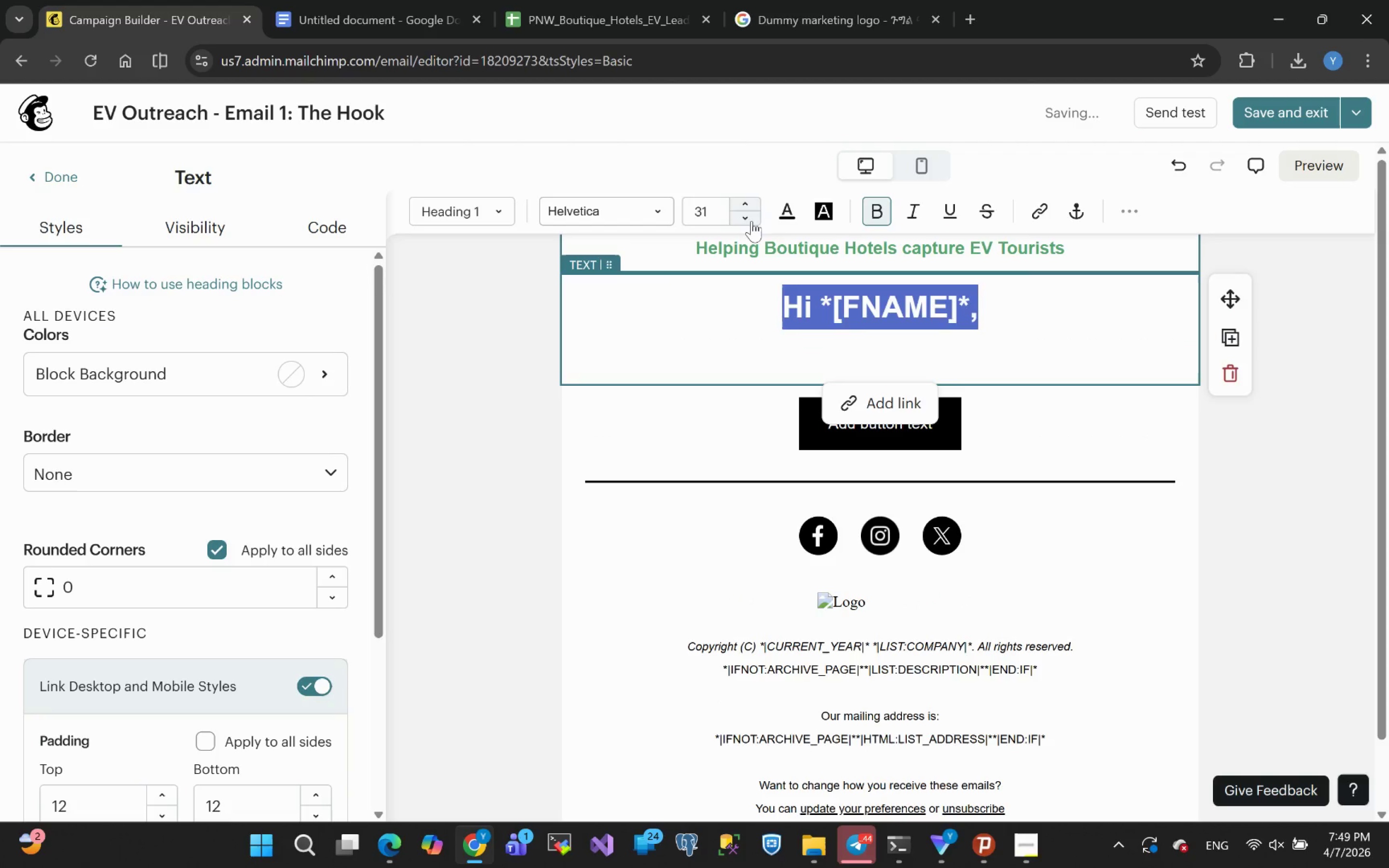 
double_click([749, 219])
 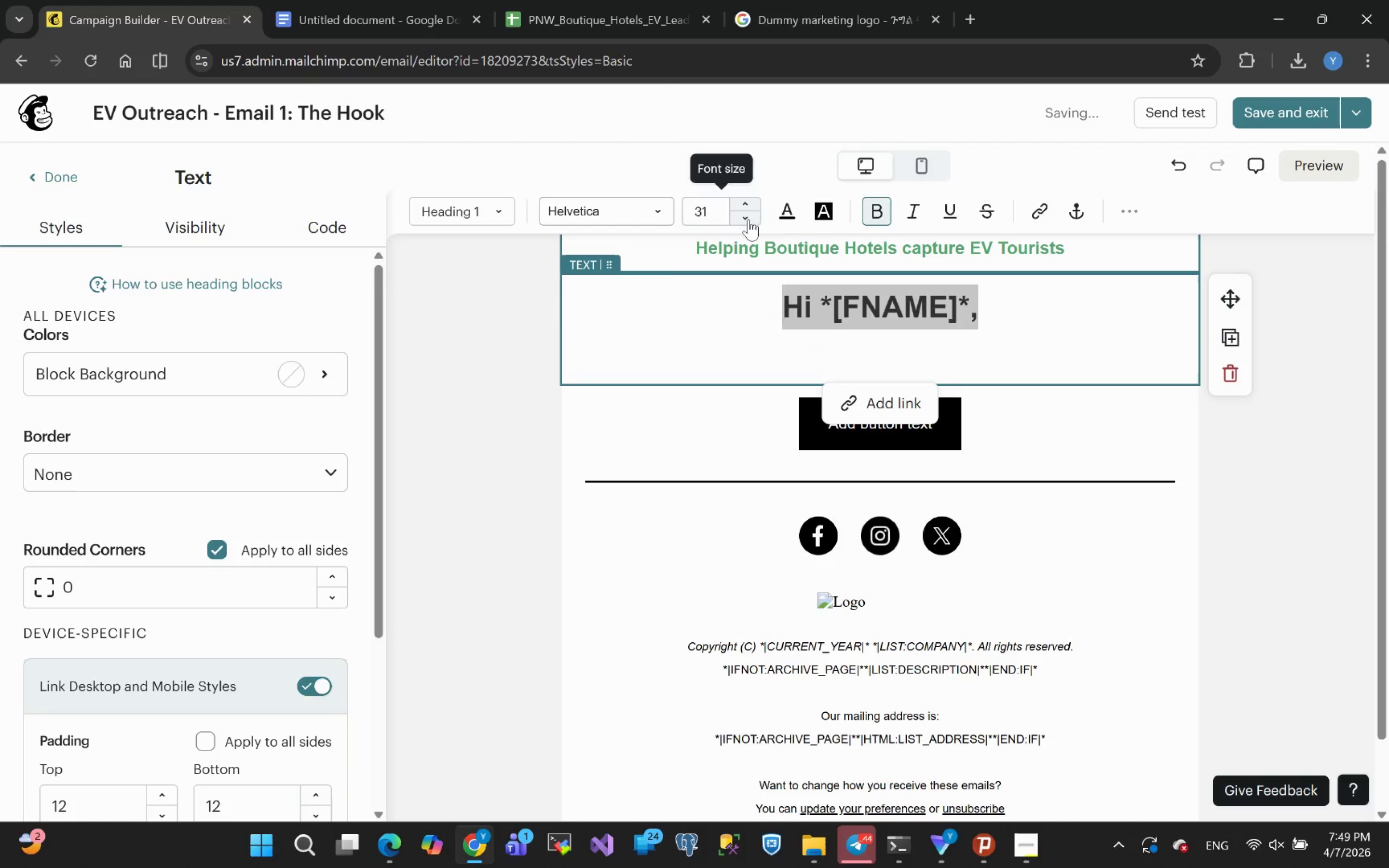 
triple_click([749, 219])
 